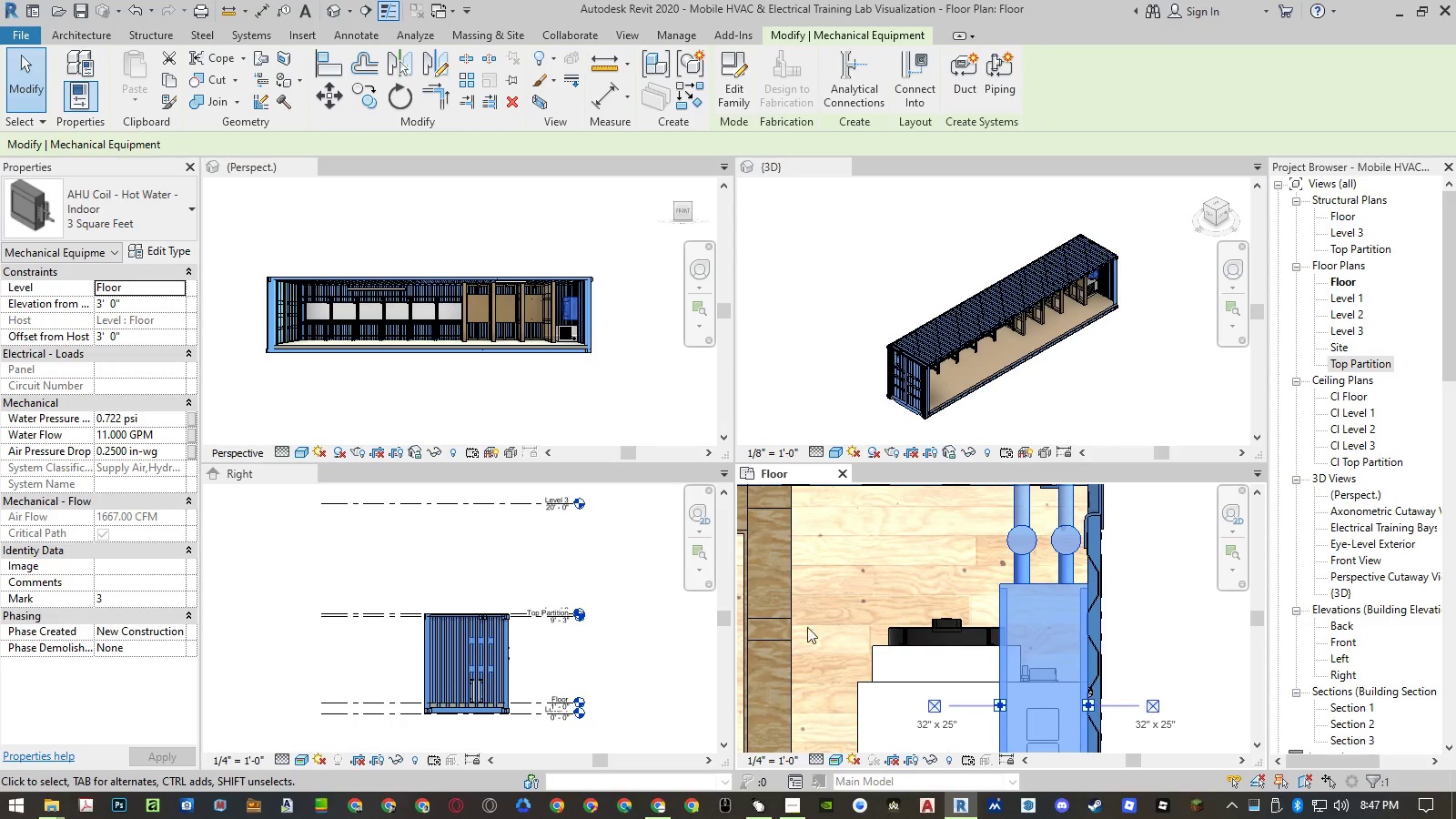 
scroll: coordinate [1118, 648], scroll_direction: up, amount: 25.0
 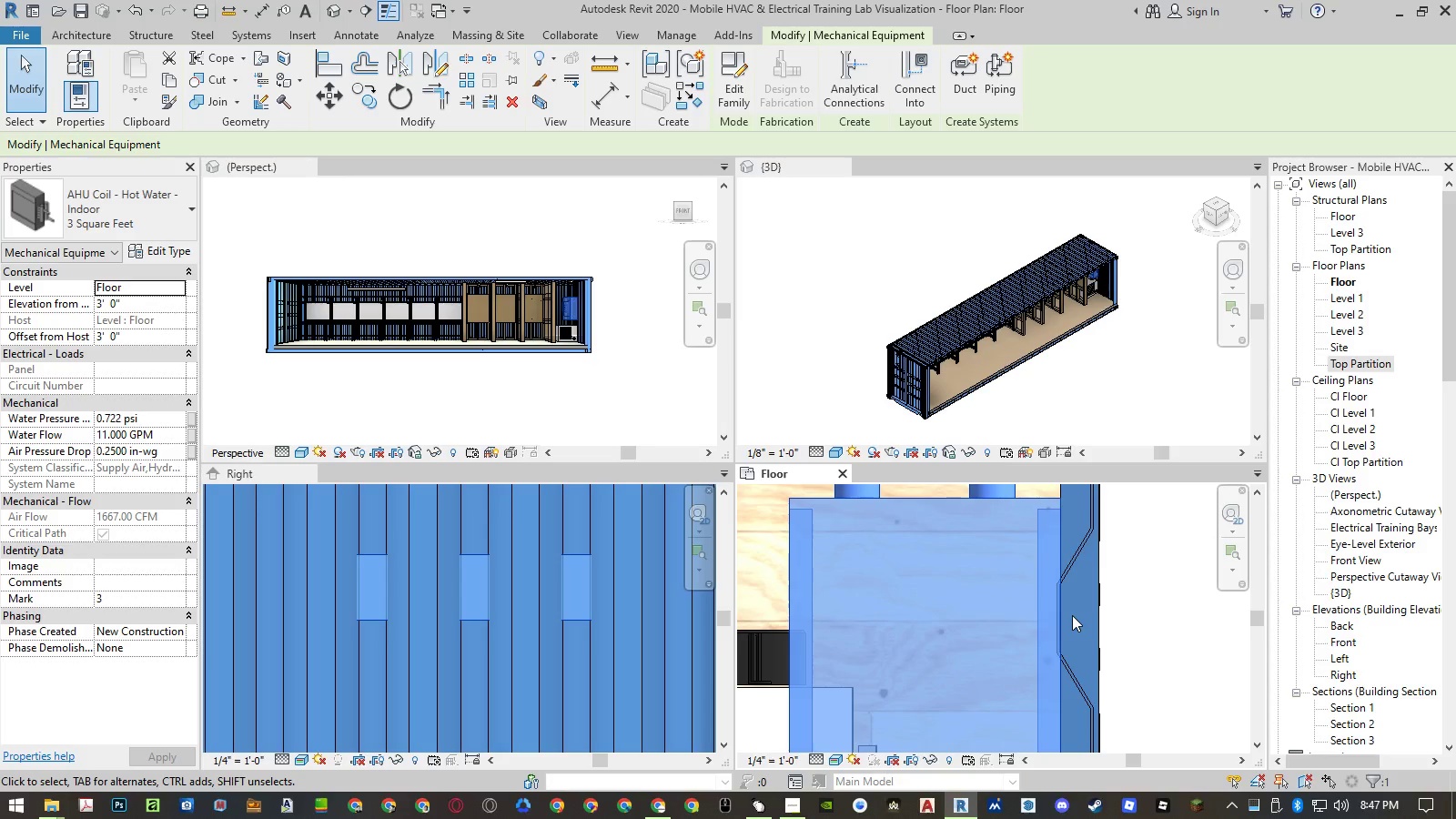 
type(al)
 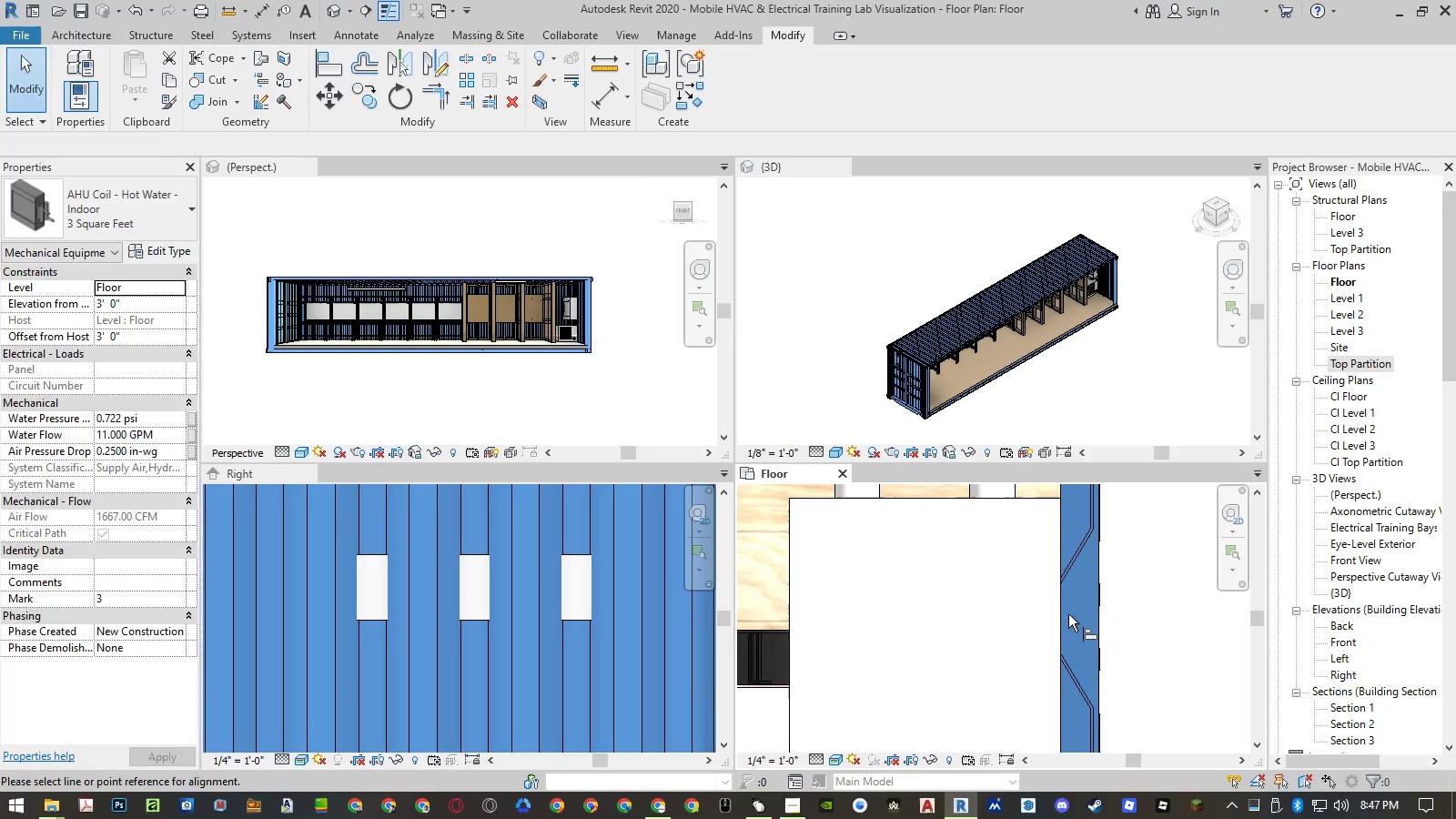 
scroll: coordinate [1066, 614], scroll_direction: up, amount: 4.0
 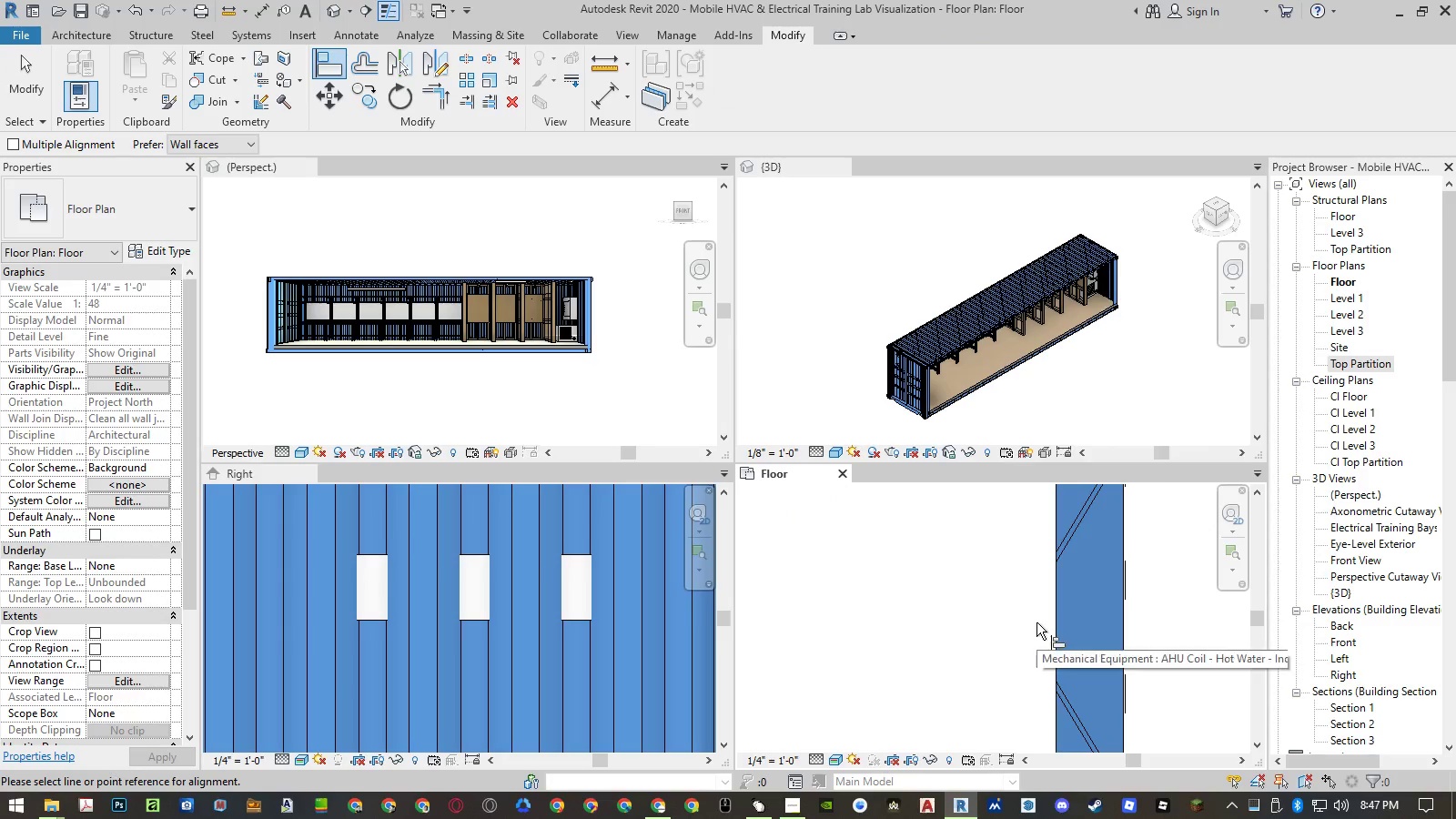 
key(Escape)
 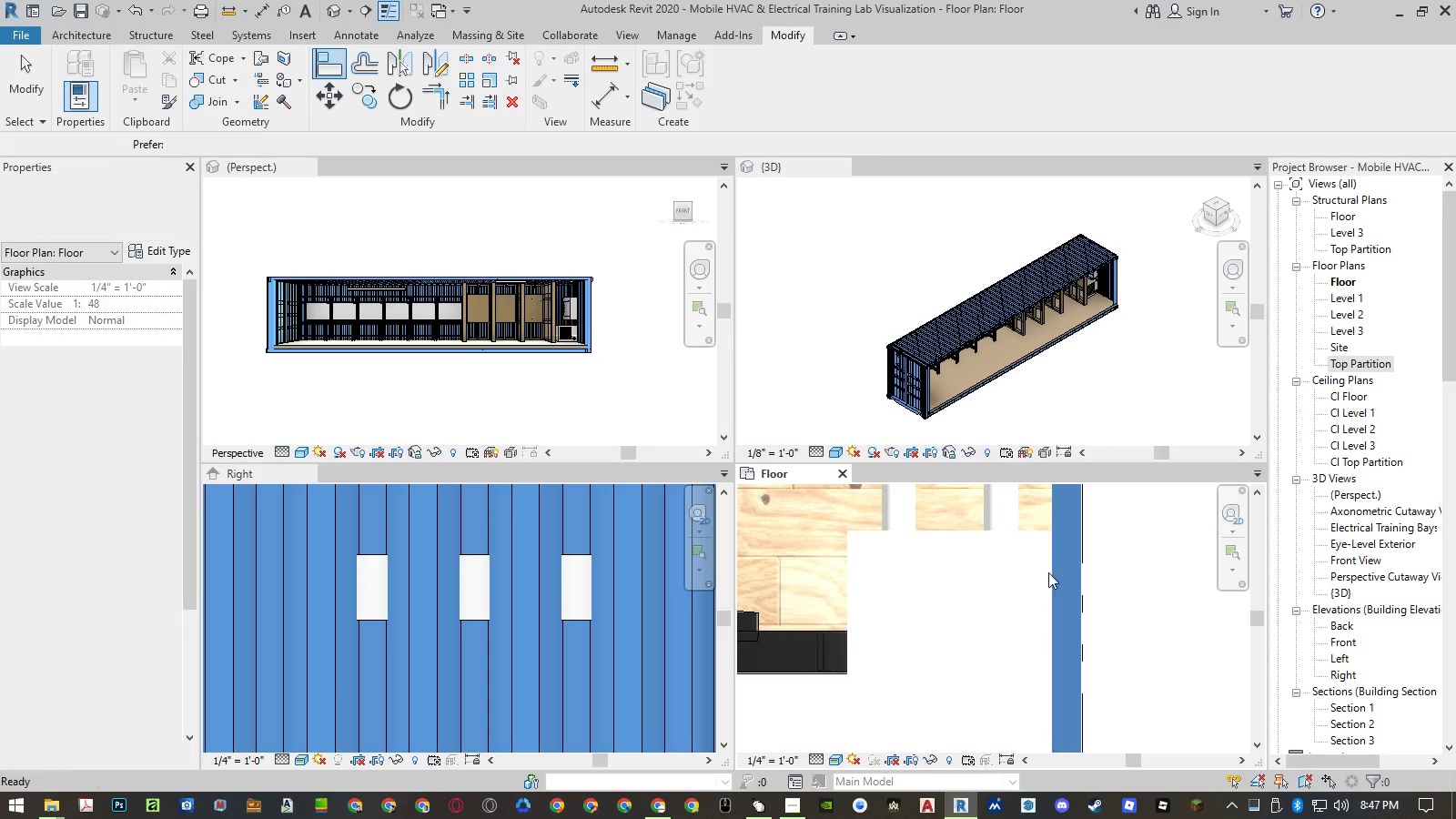 
key(Escape)
 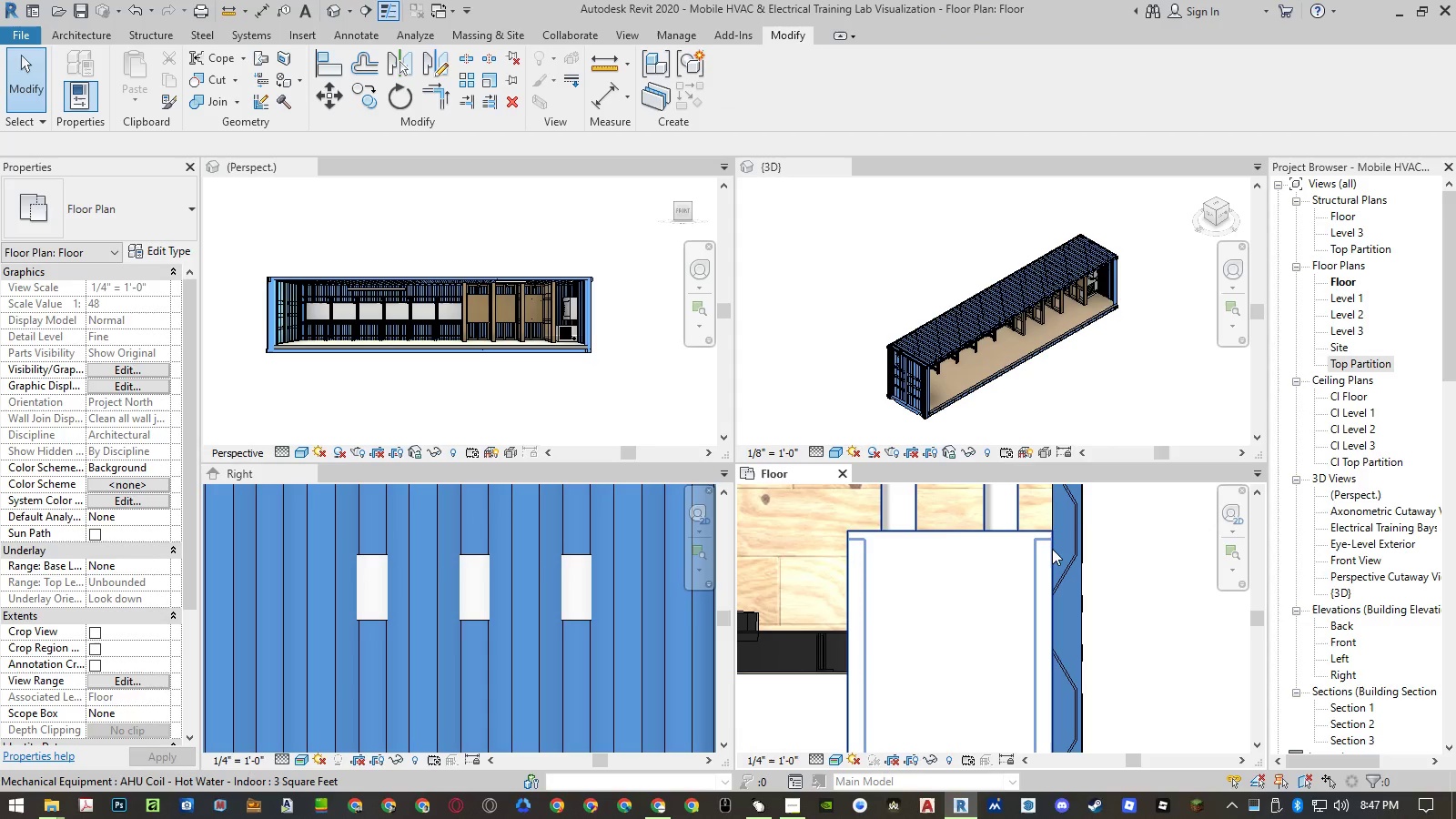 
scroll: coordinate [1049, 622], scroll_direction: down, amount: 6.0
 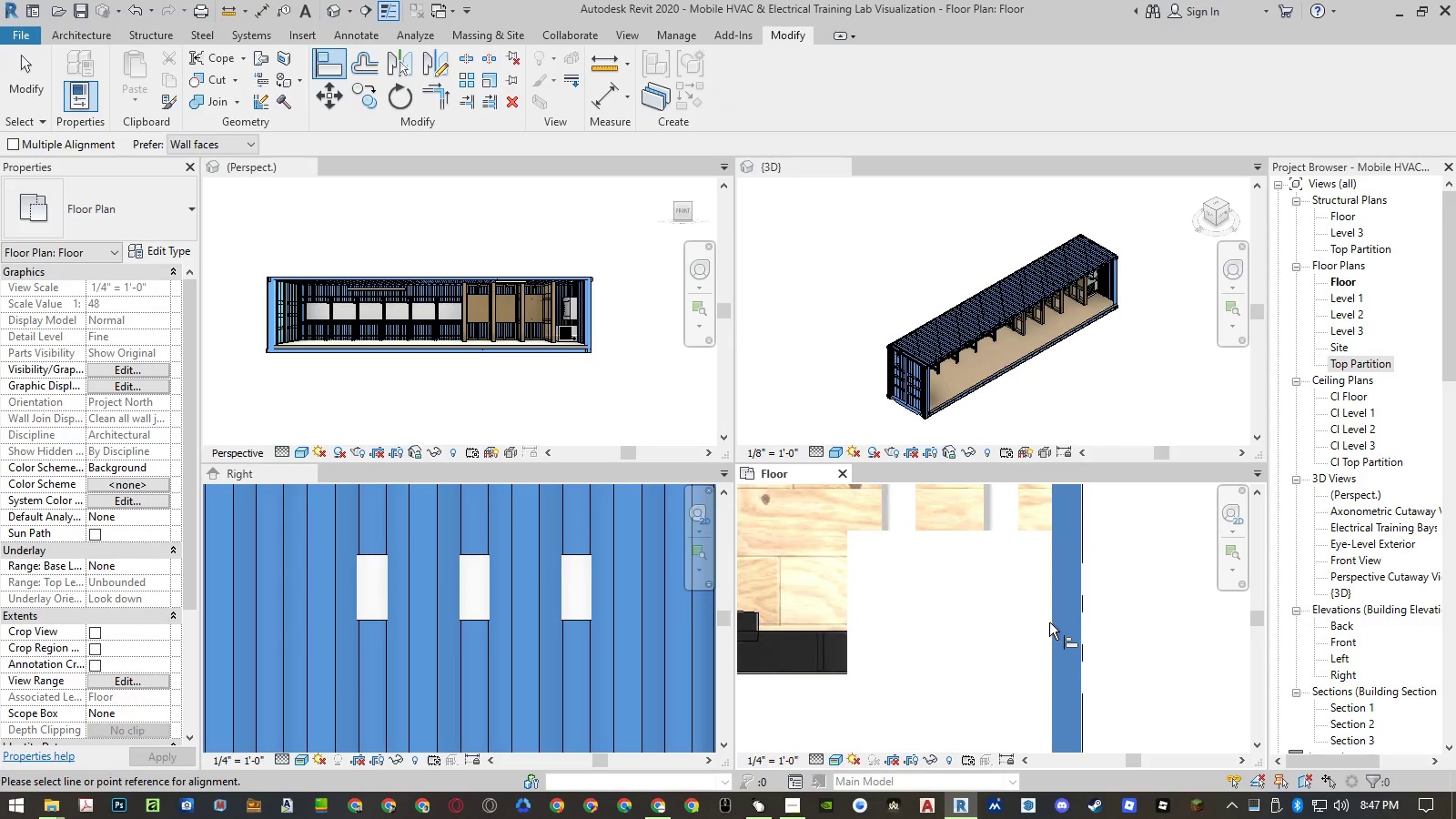 
left_click([1052, 549])
 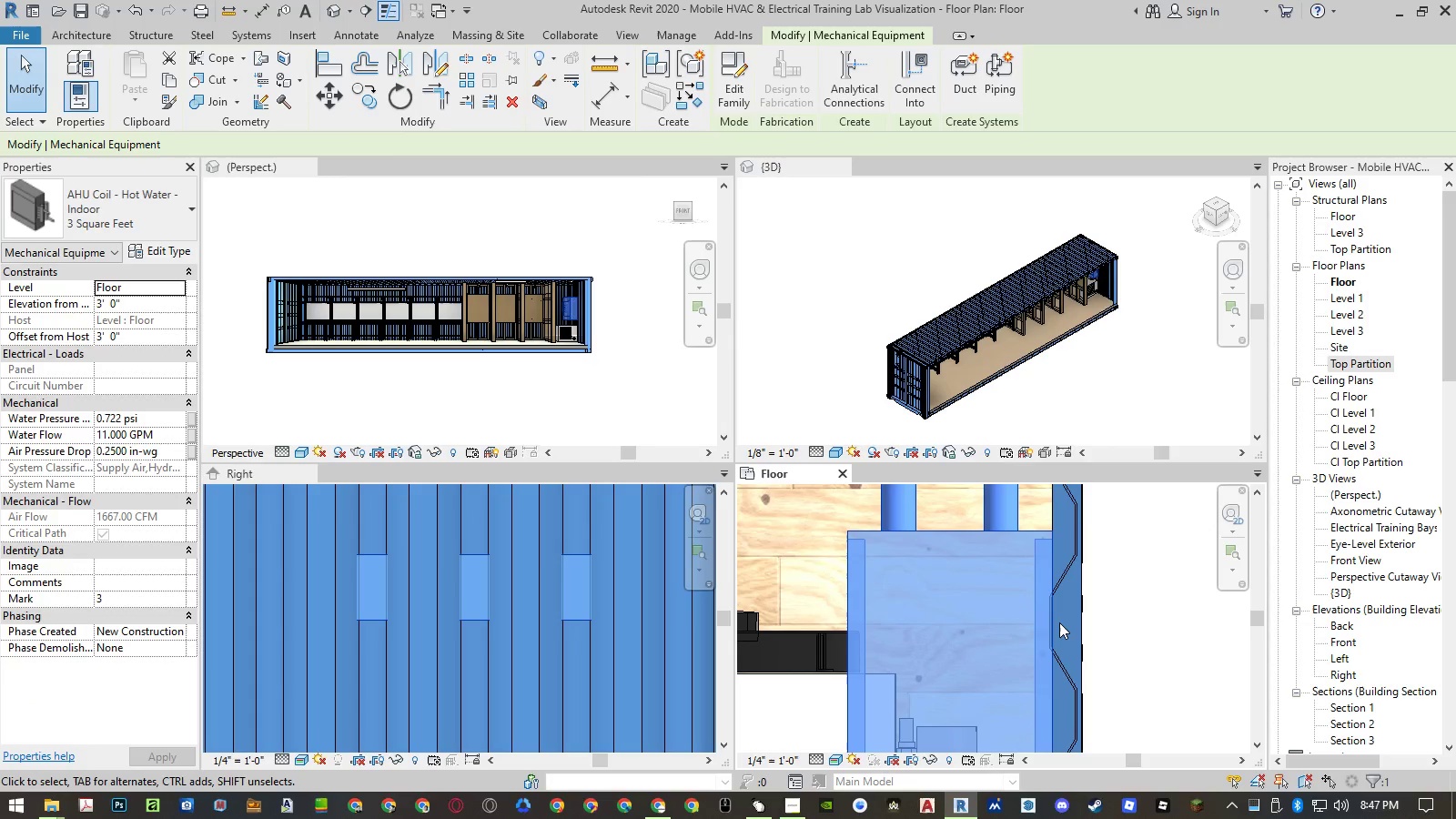 
type(mv)
 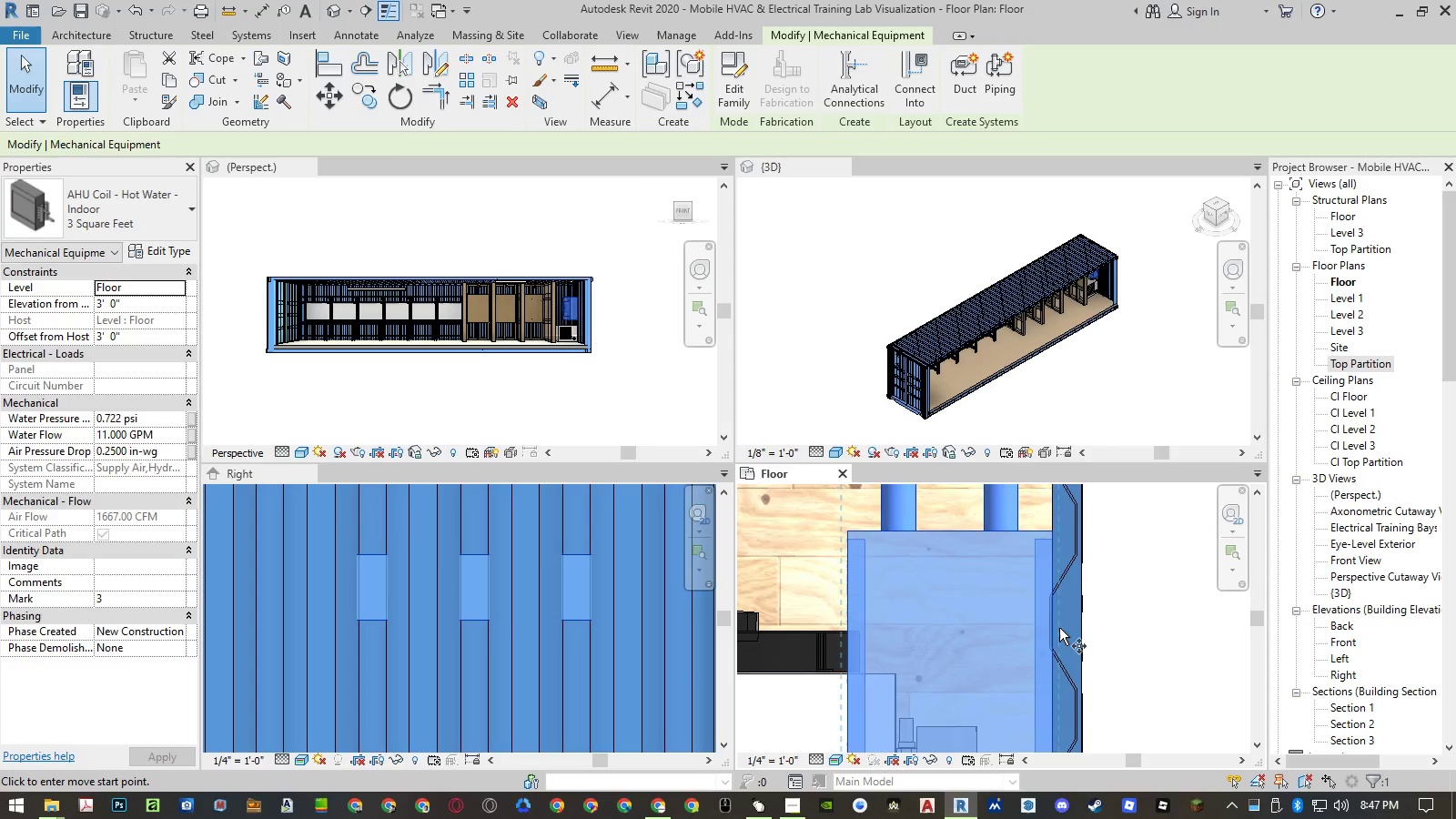 
scroll: coordinate [1052, 625], scroll_direction: up, amount: 9.0
 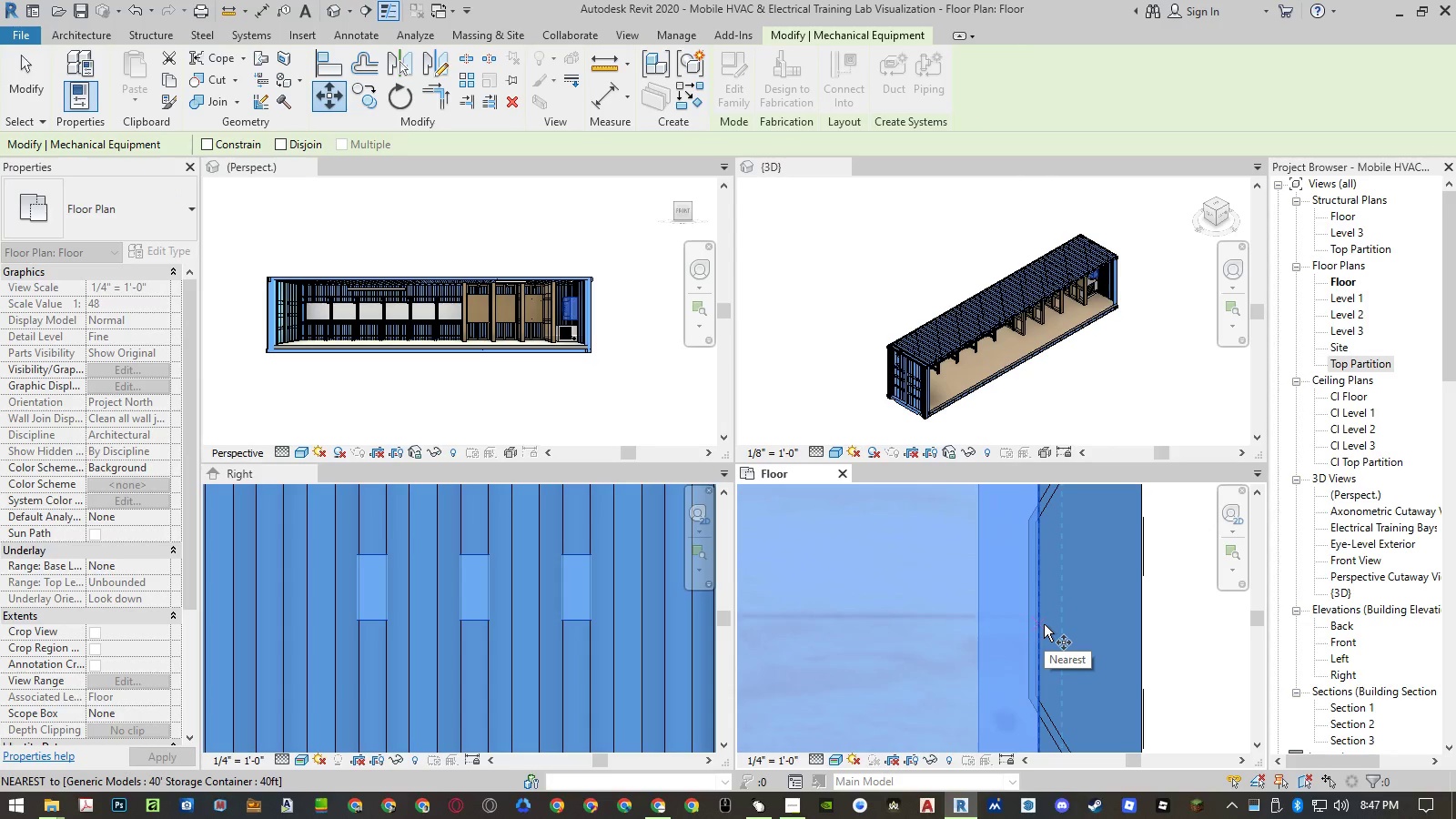 
left_click([1044, 624])
 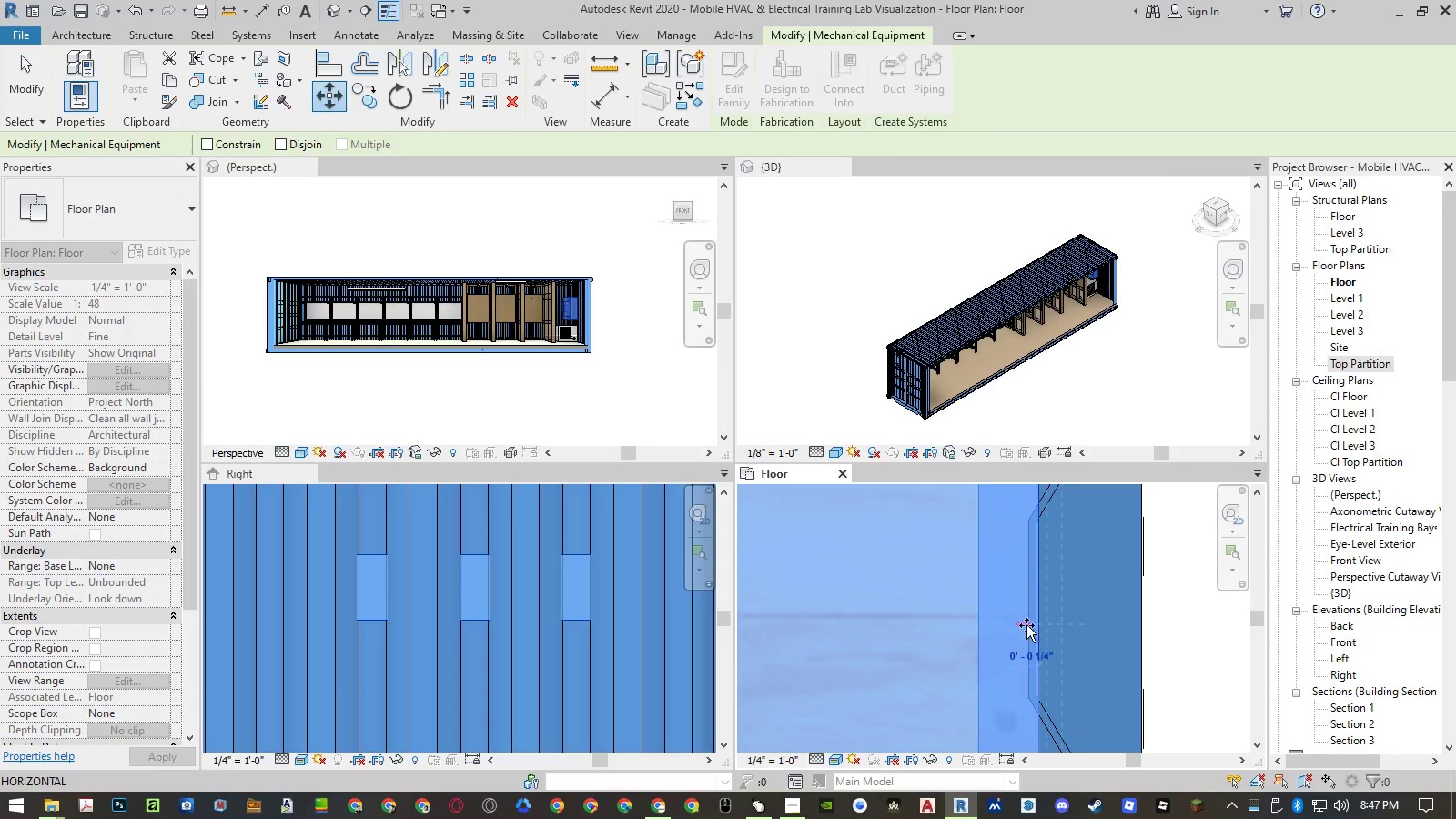 
left_click([1026, 625])
 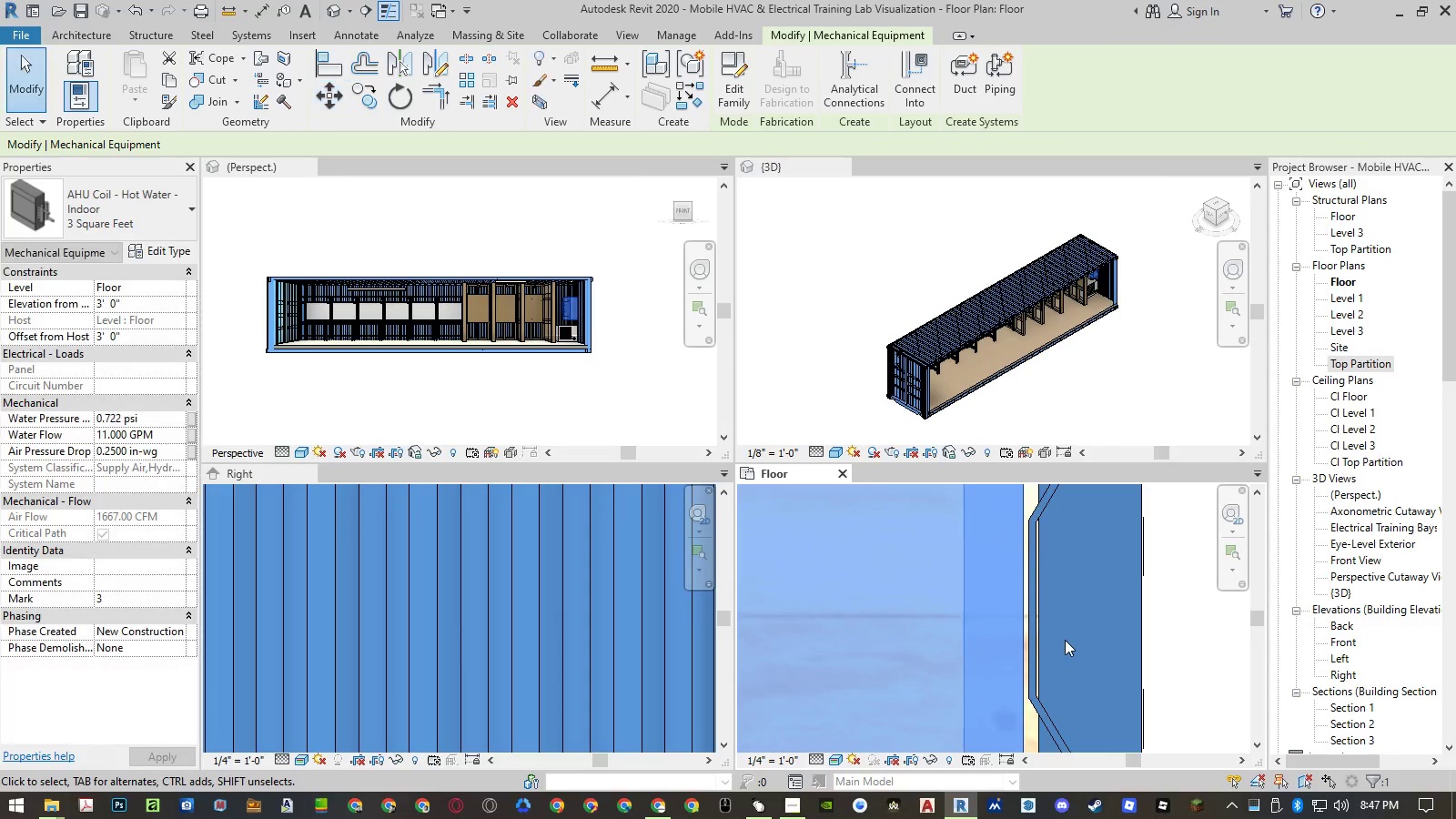 
type(al)
 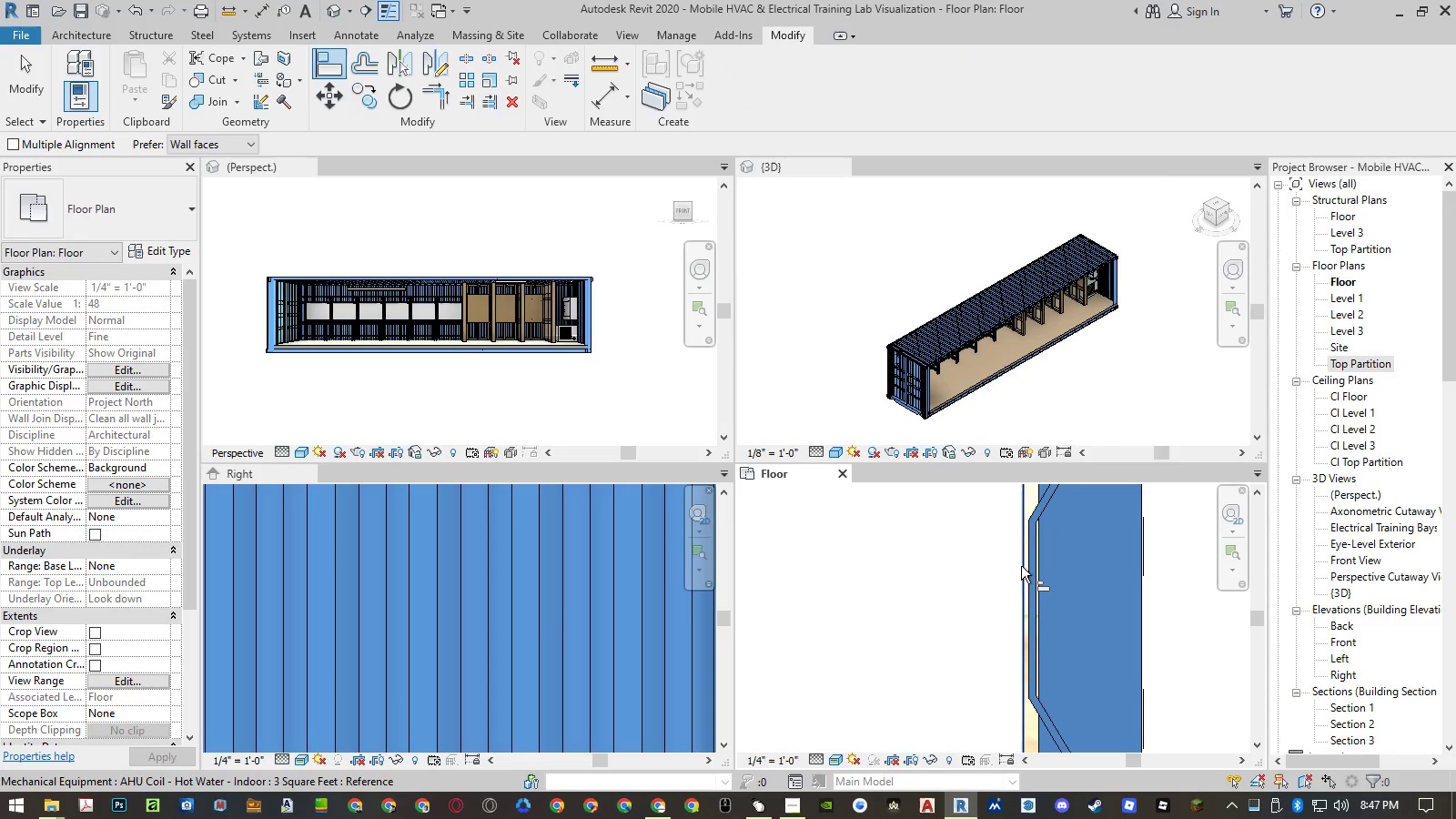 
key(Escape)
 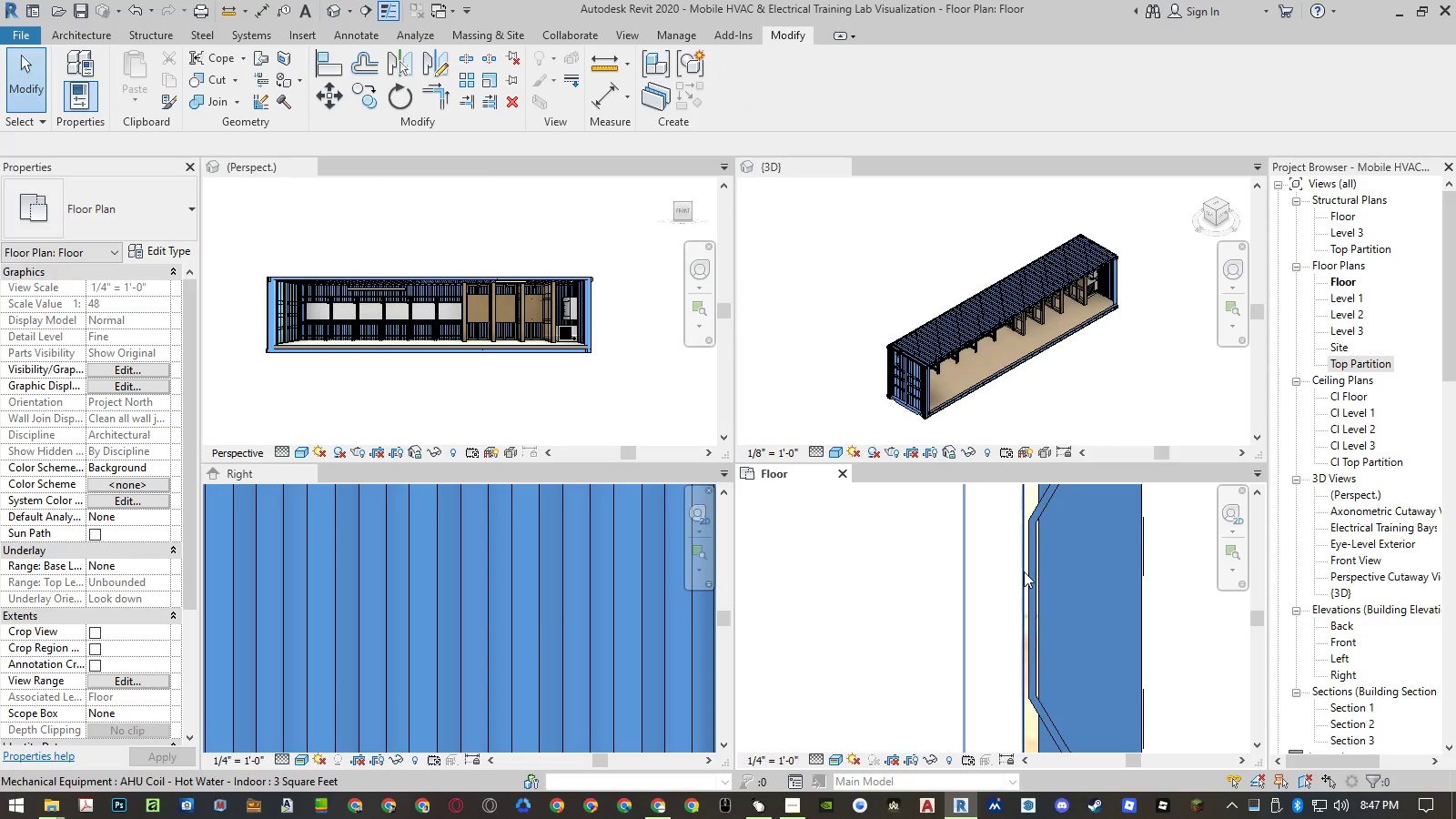 
left_click([1024, 571])
 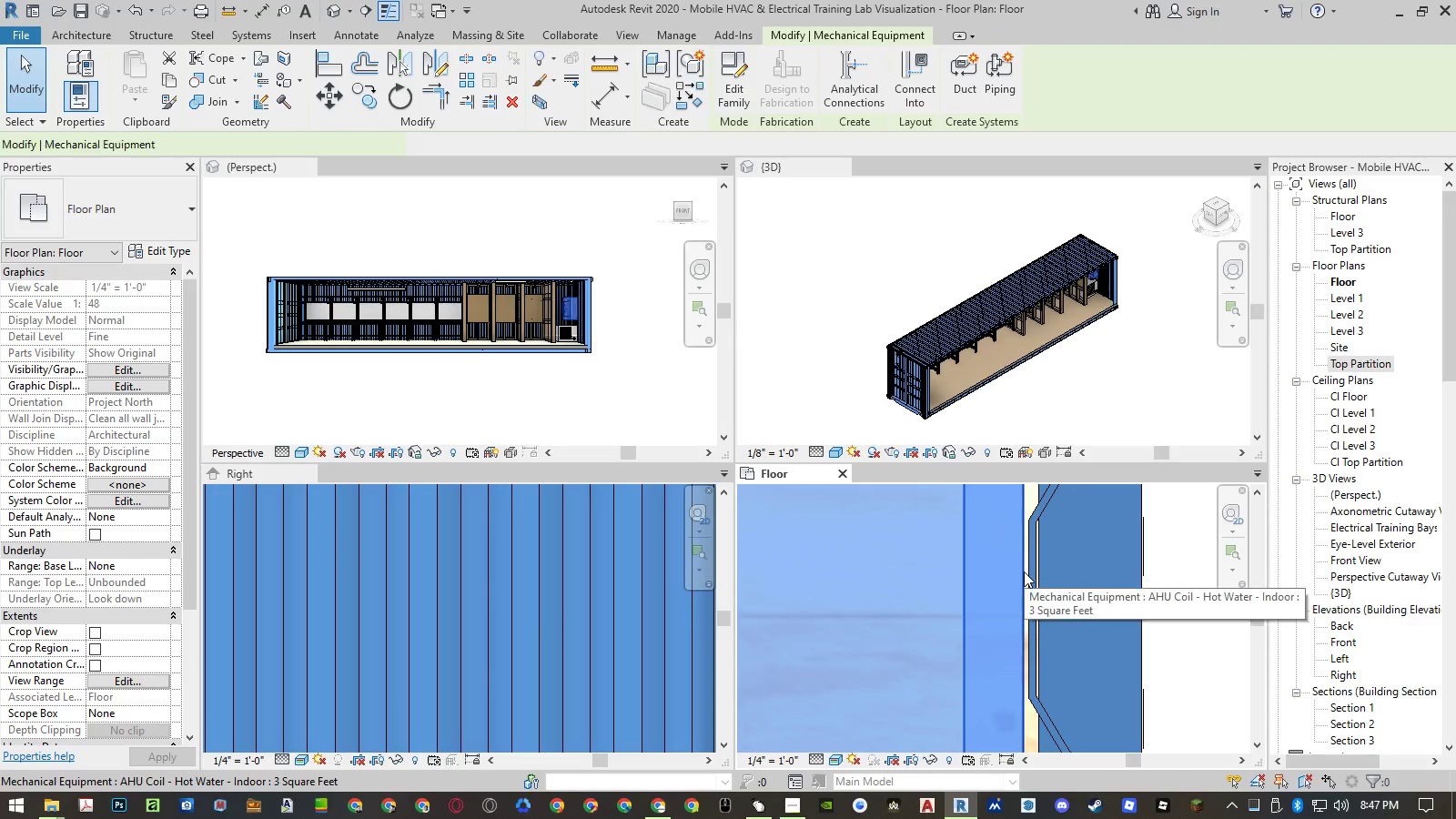 
key(M)
 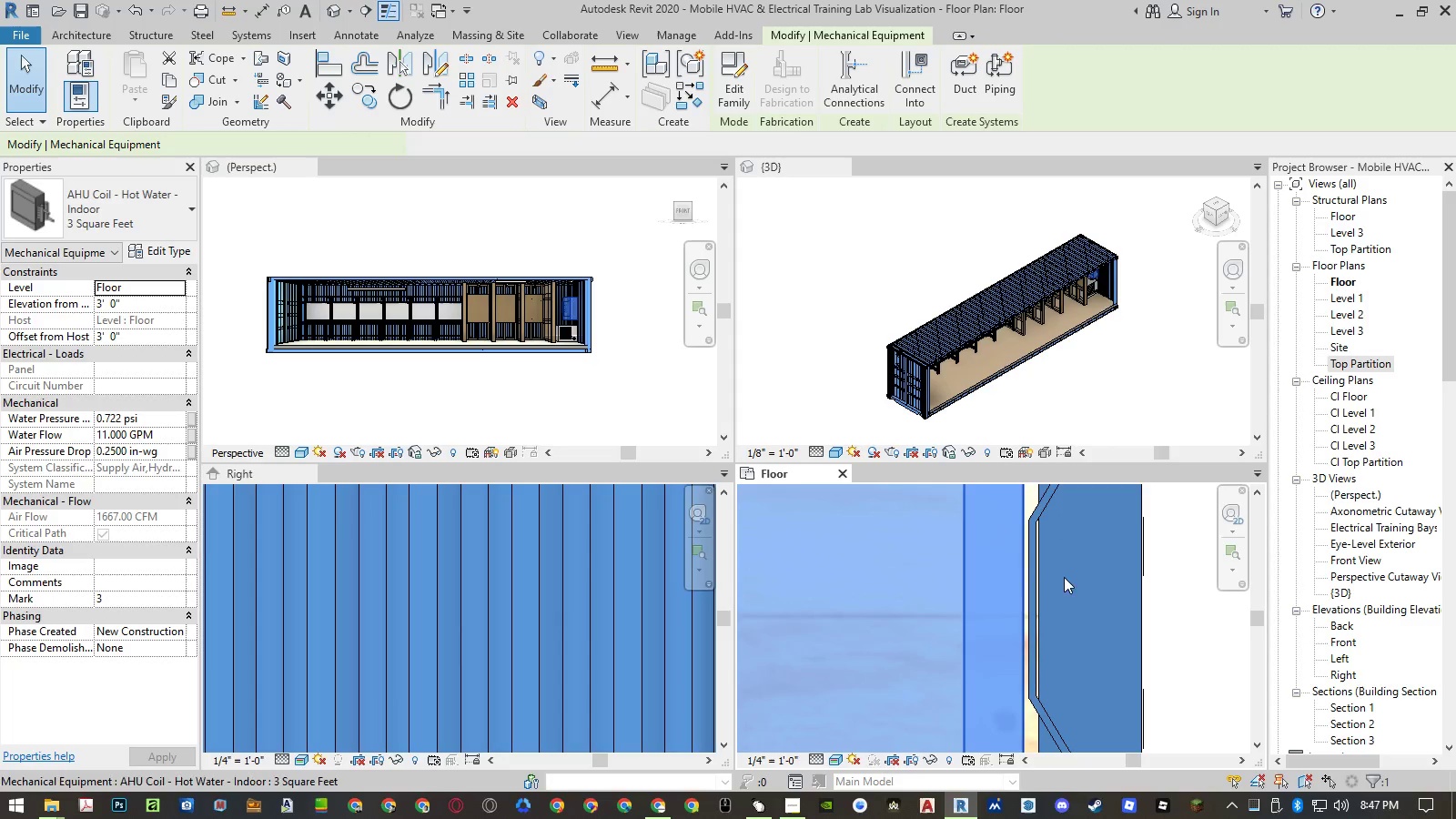 
key(V)
 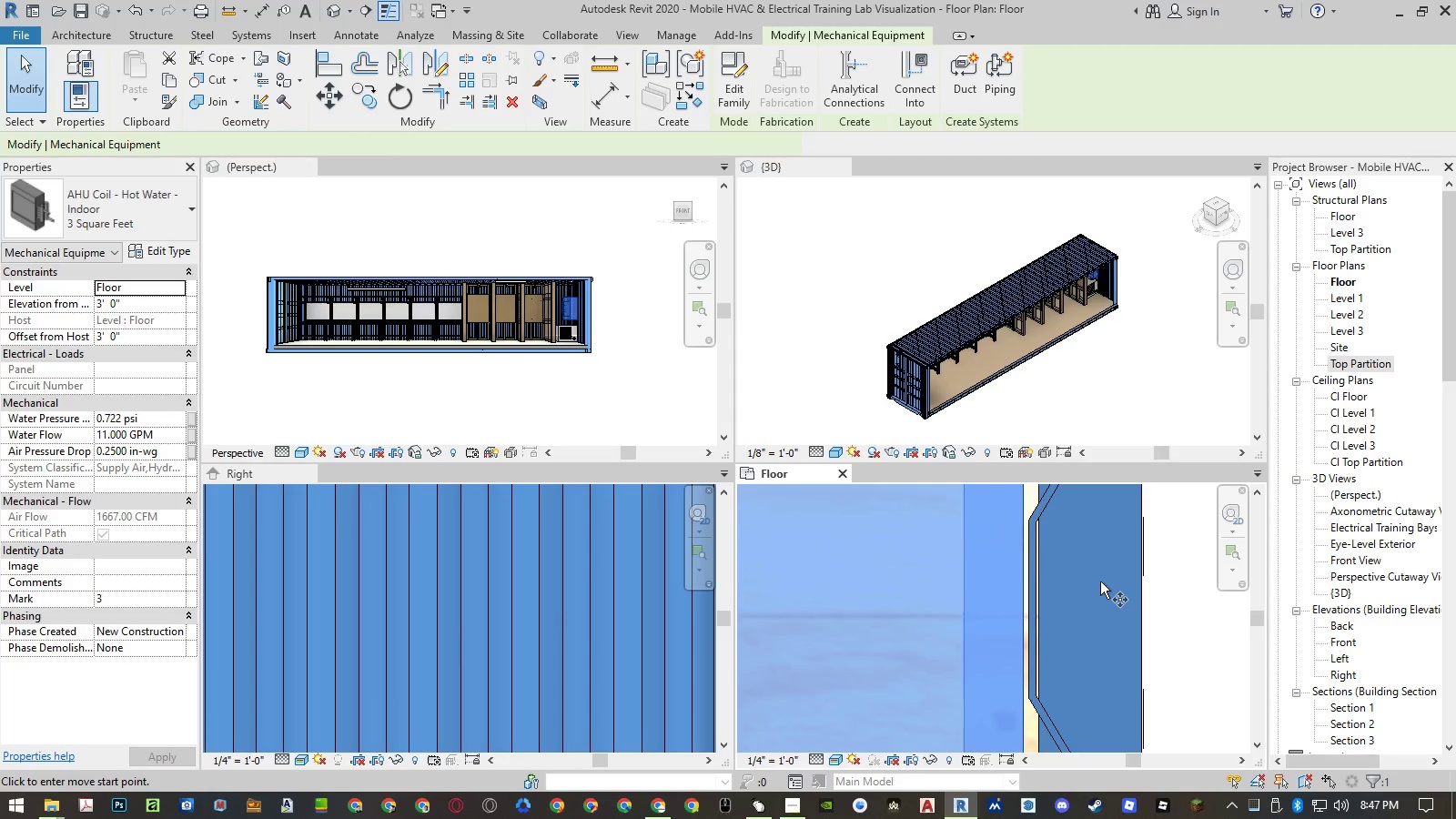 
left_click([1101, 581])
 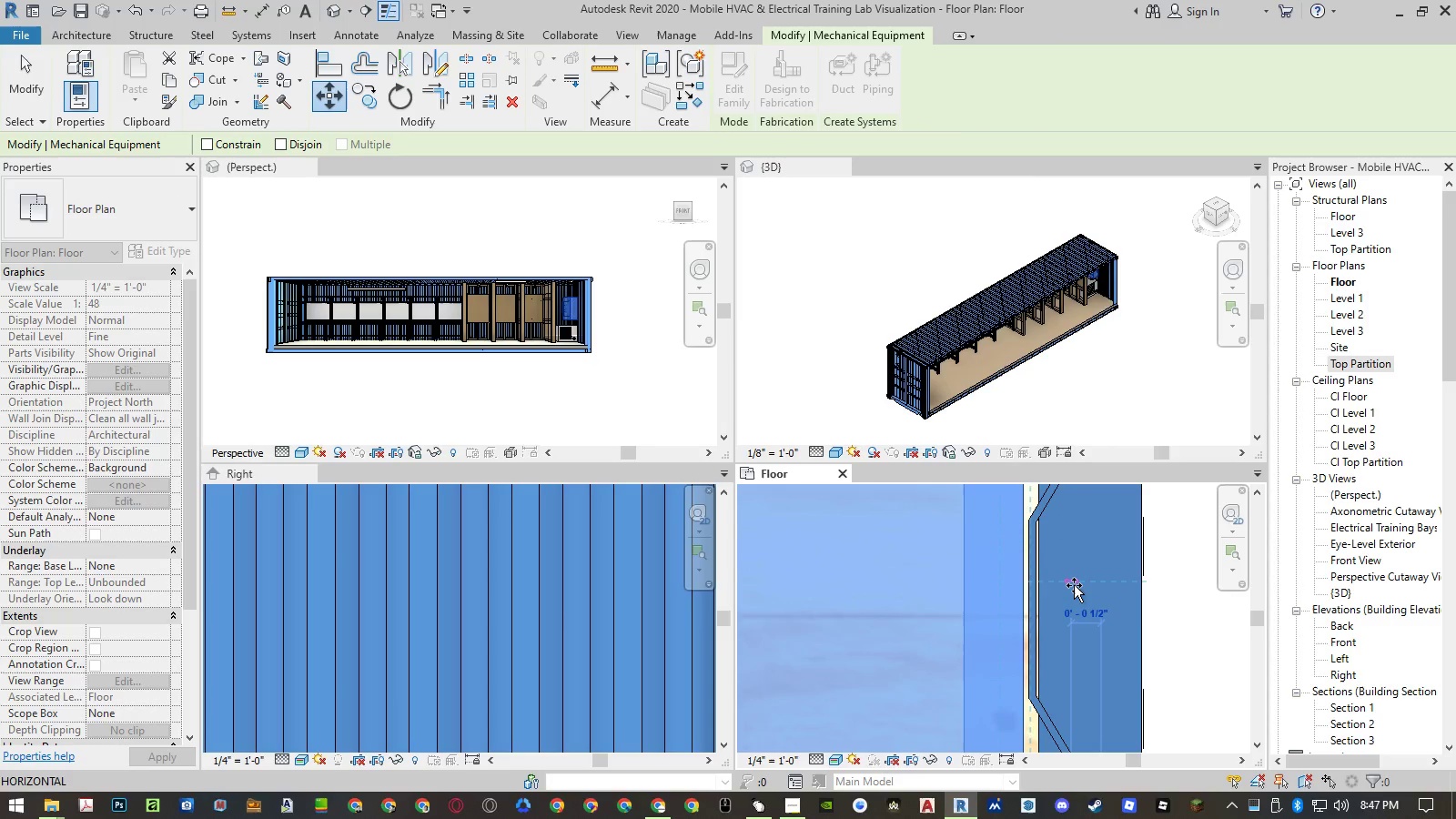 
left_click([1074, 585])
 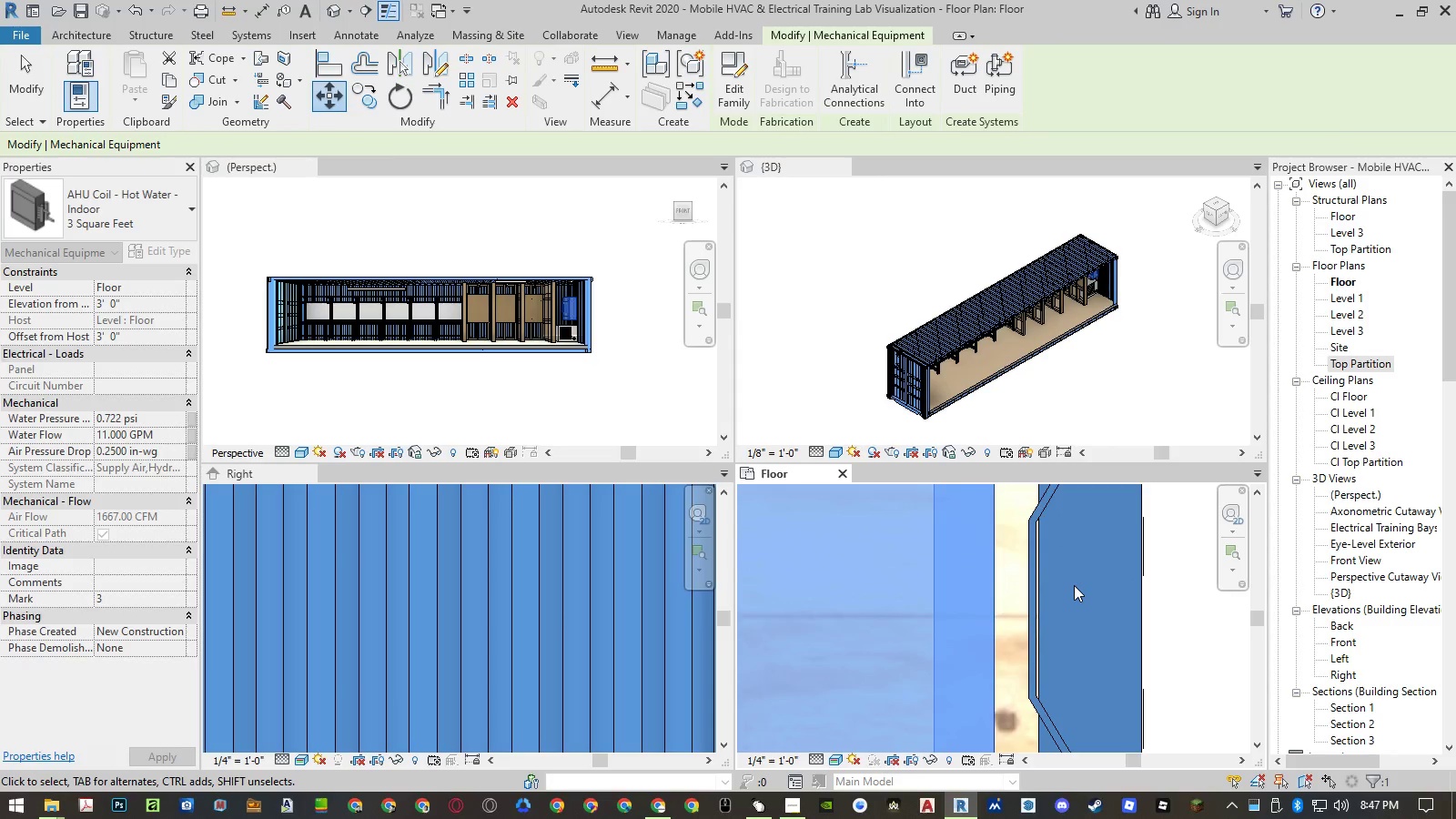 
type(al)
 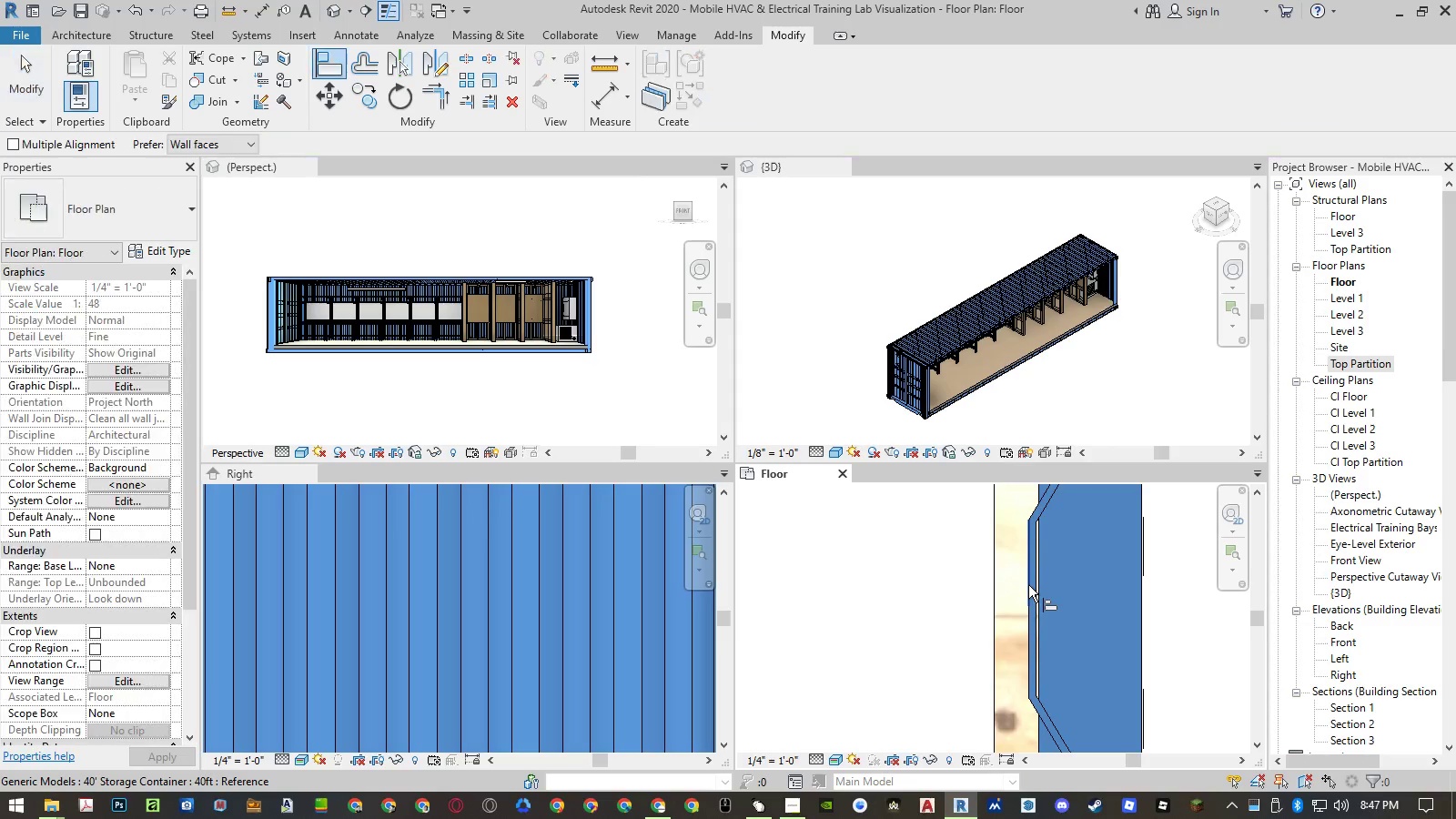 
left_click([1028, 585])
 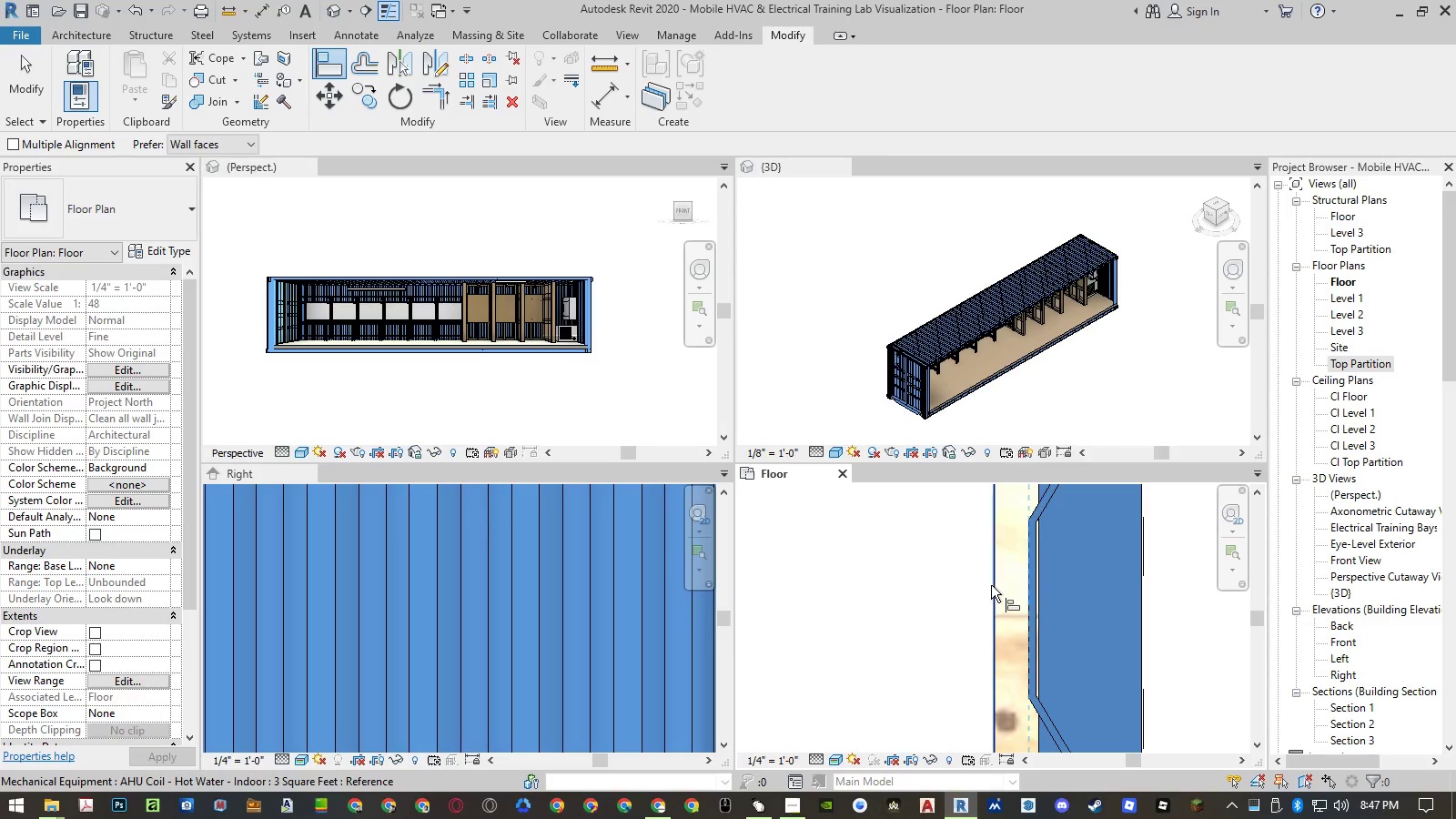 
left_click([991, 585])
 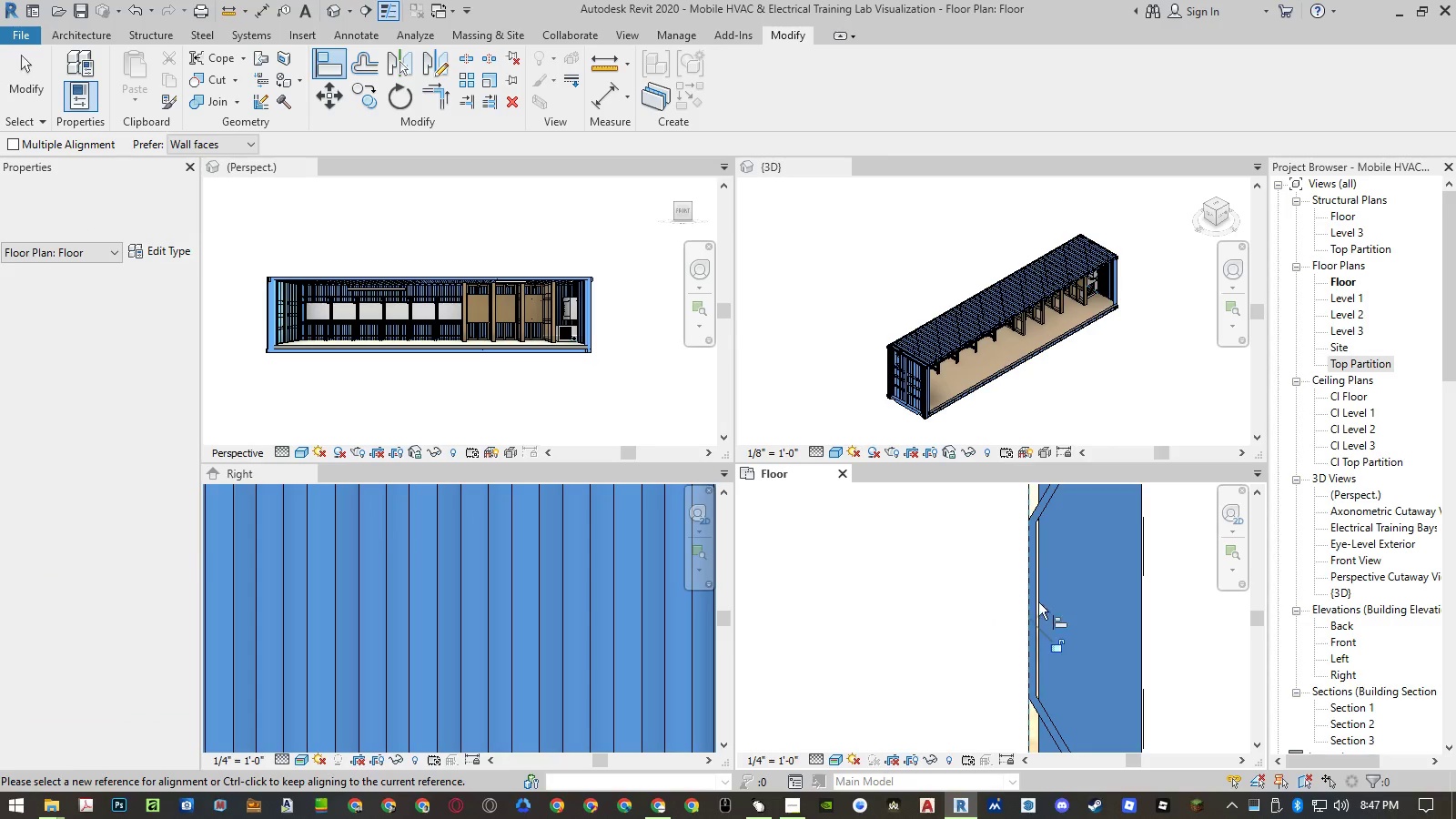 
key(Escape)
 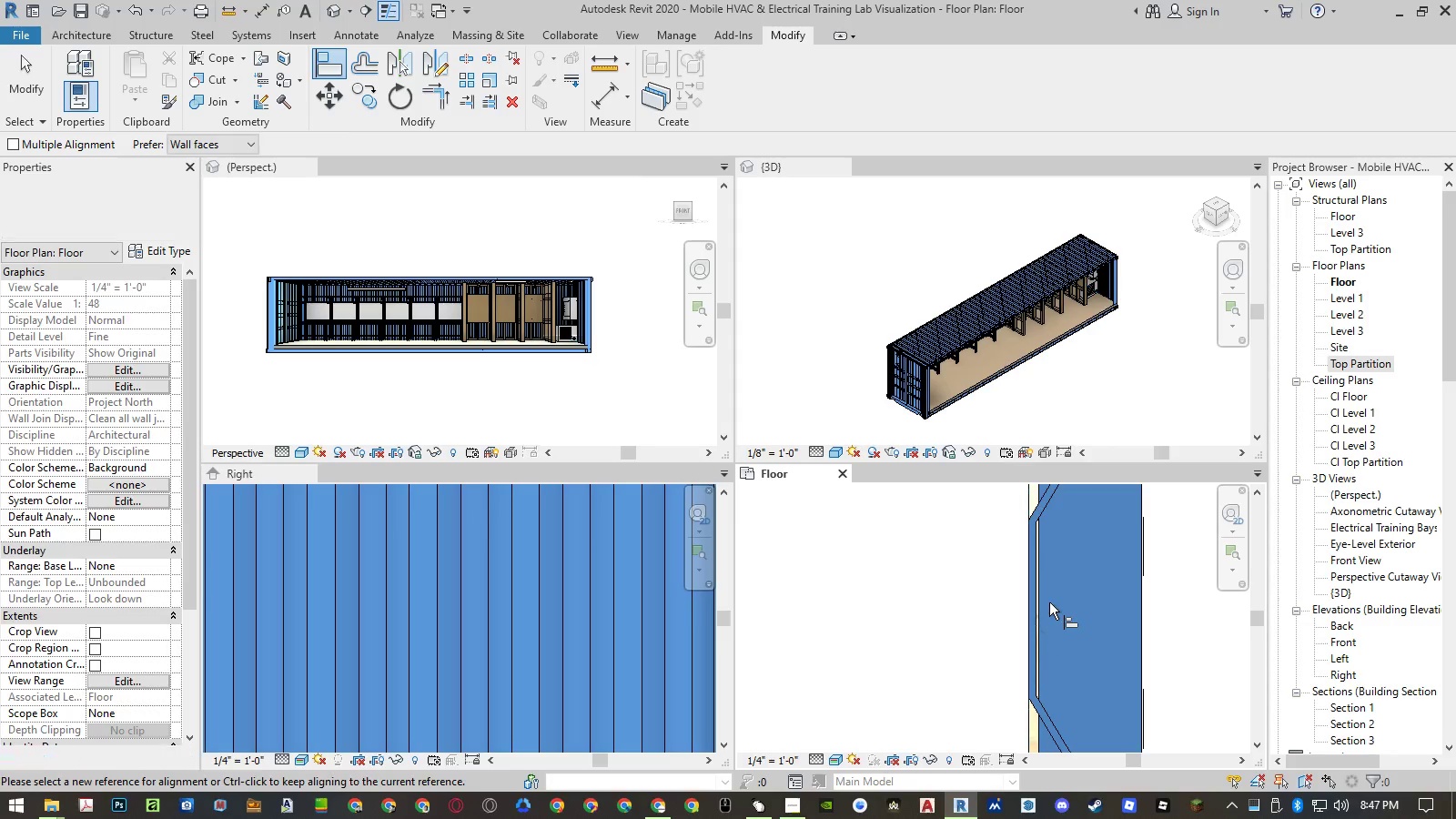 
key(Escape)
 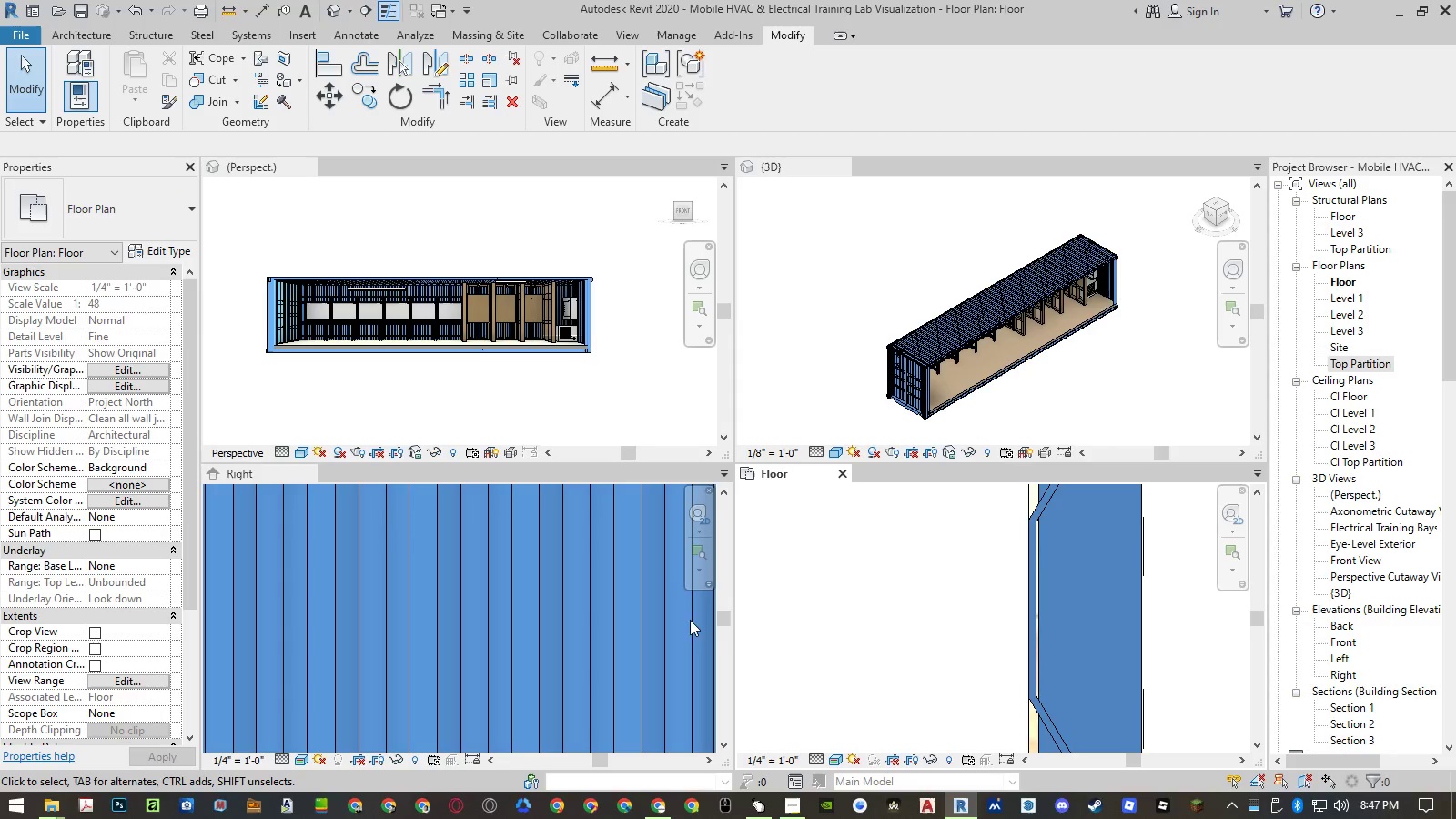 
scroll: coordinate [538, 497], scroll_direction: down, amount: 13.0
 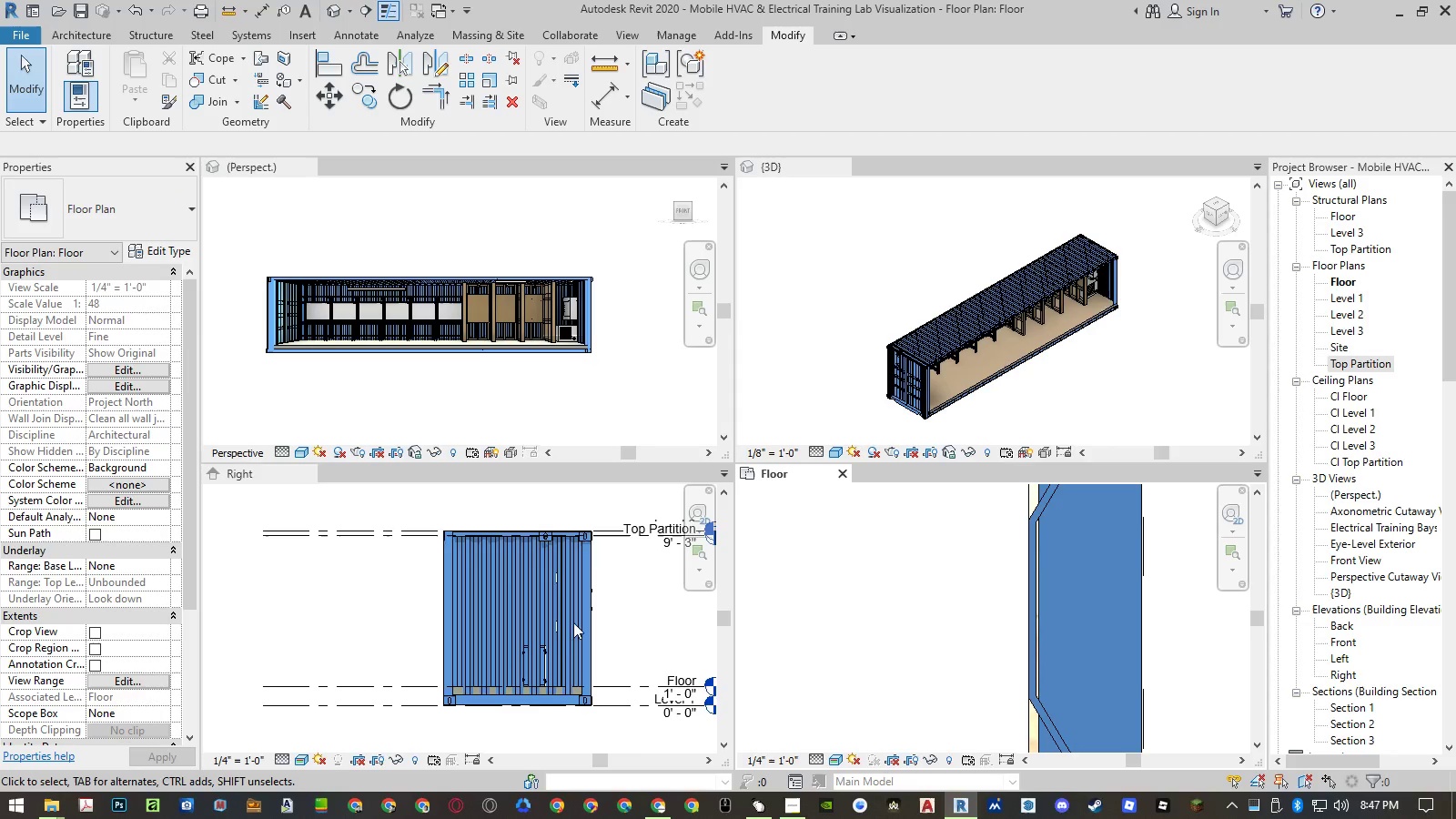 
scroll: coordinate [530, 668], scroll_direction: up, amount: 7.0
 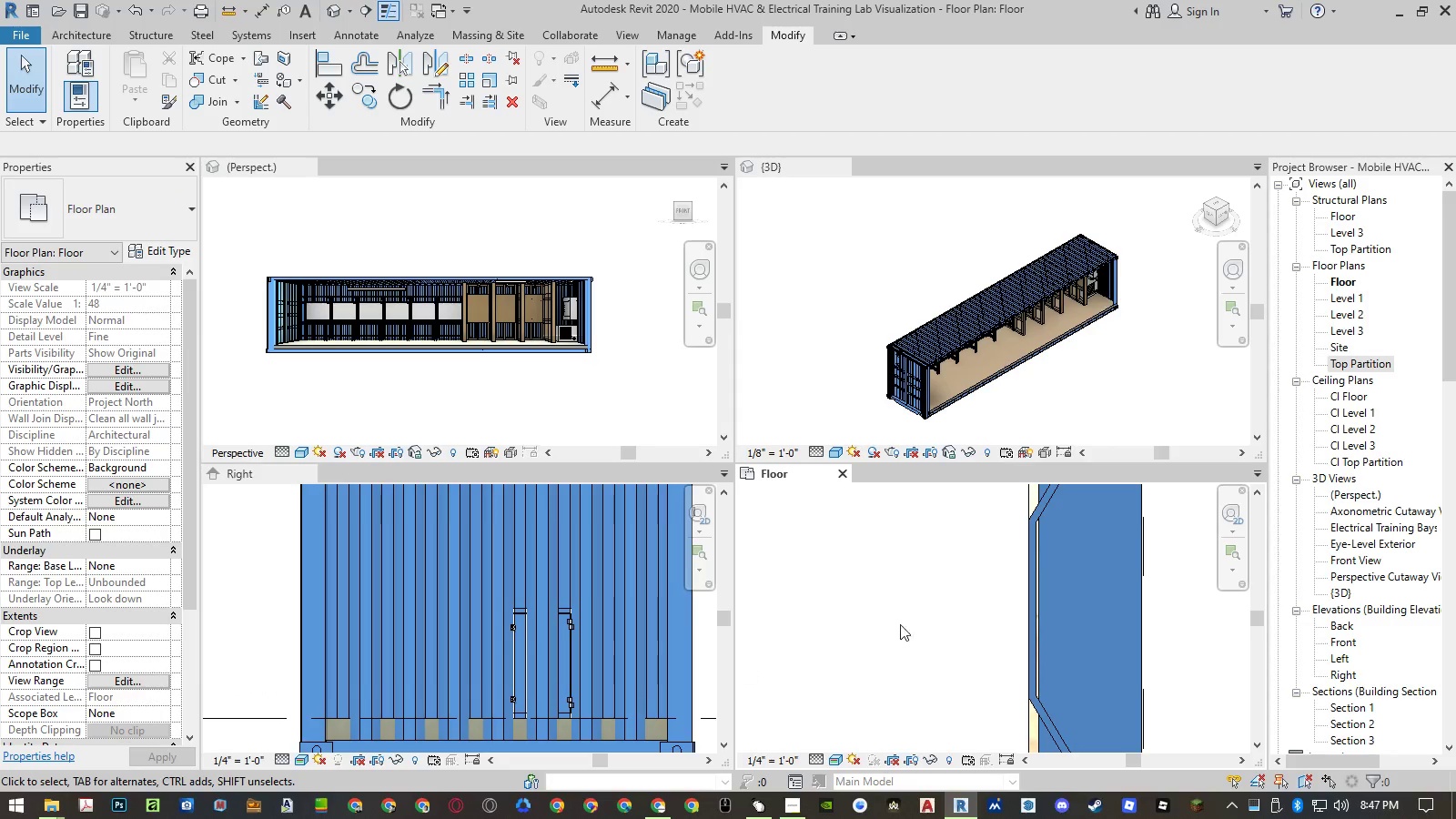 
scroll: coordinate [1002, 561], scroll_direction: down, amount: 16.0
 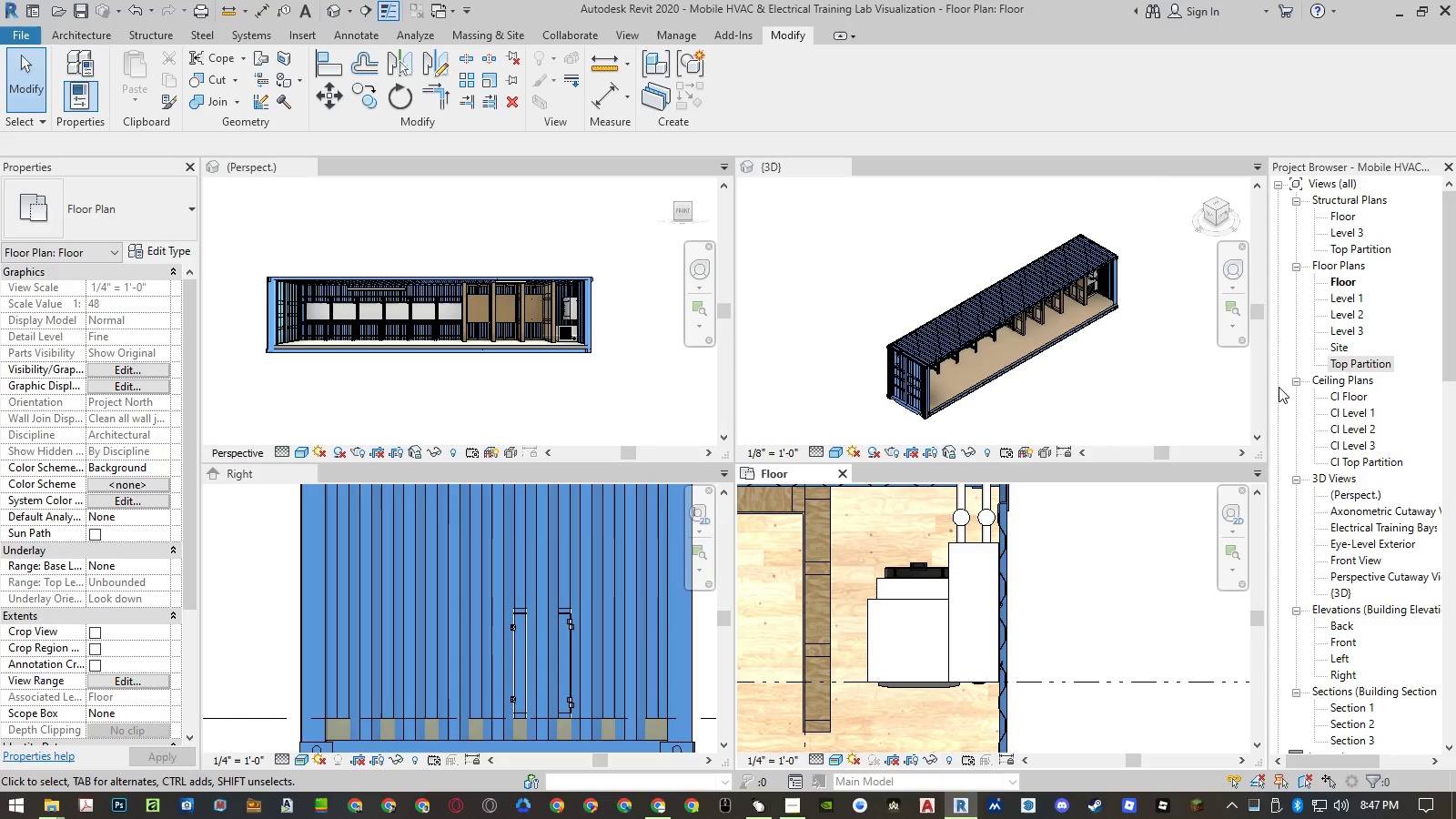 
wait(5.94)
 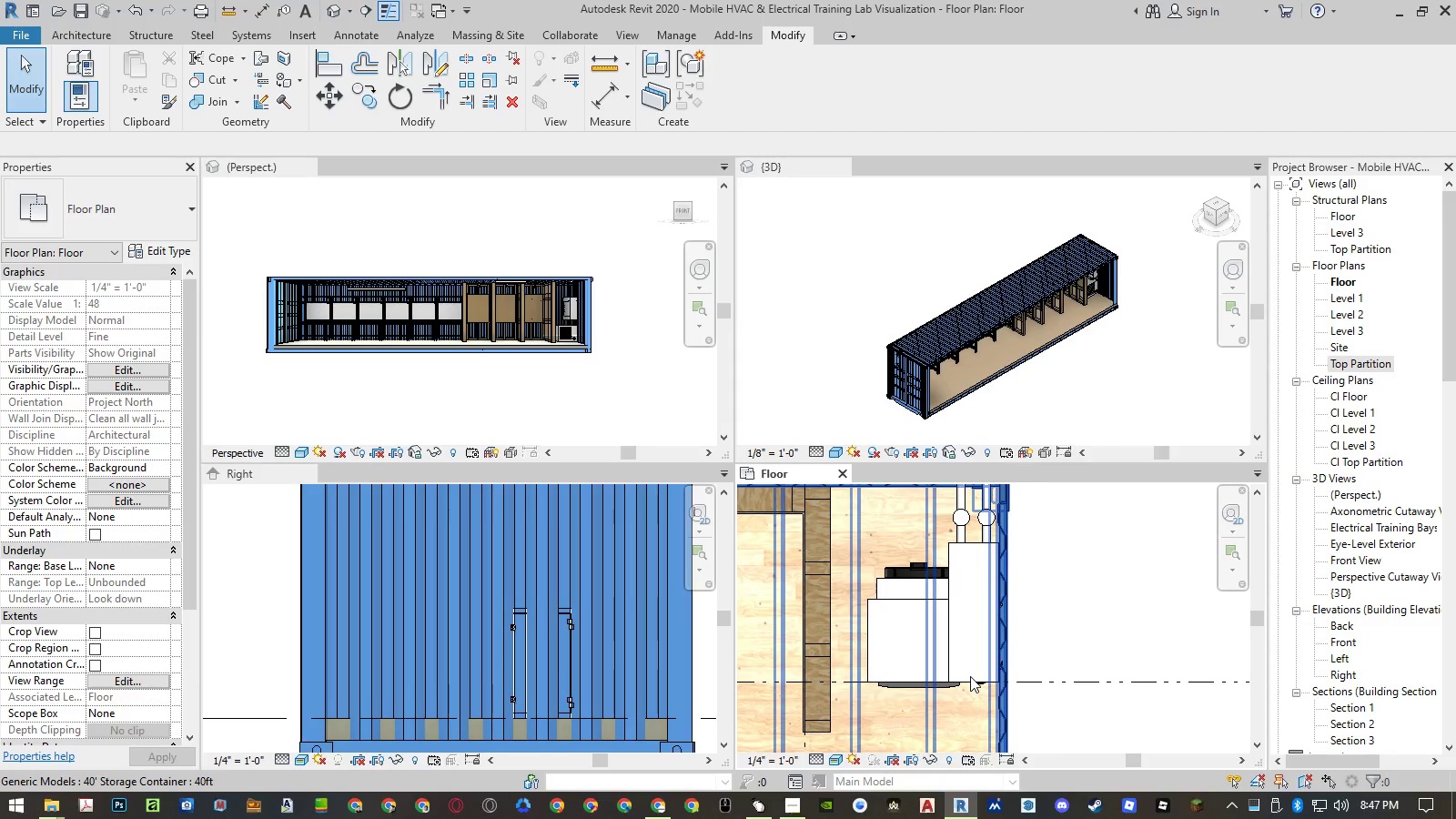 
double_click([1335, 298])
 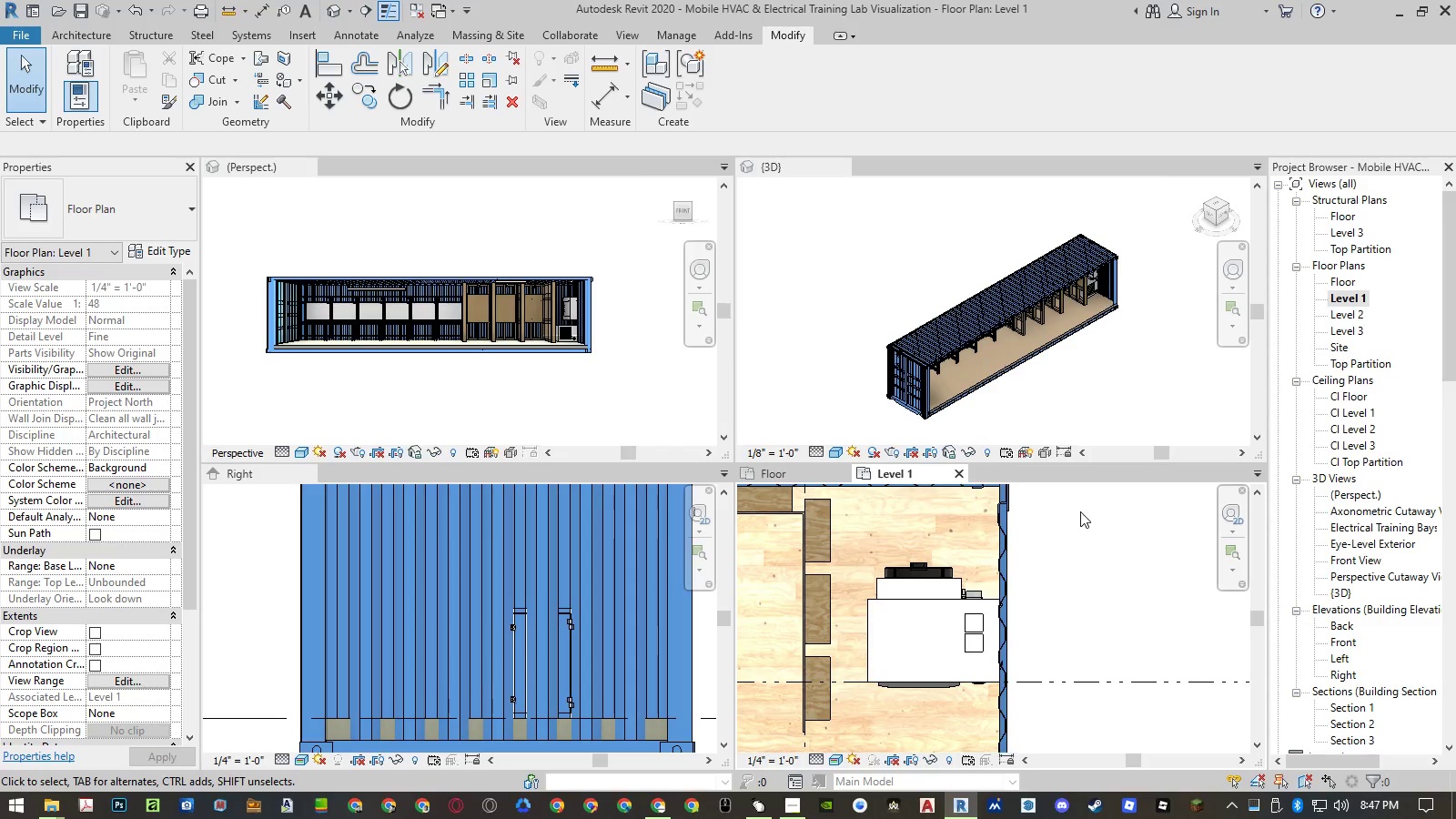 
scroll: coordinate [1027, 540], scroll_direction: up, amount: 10.0
 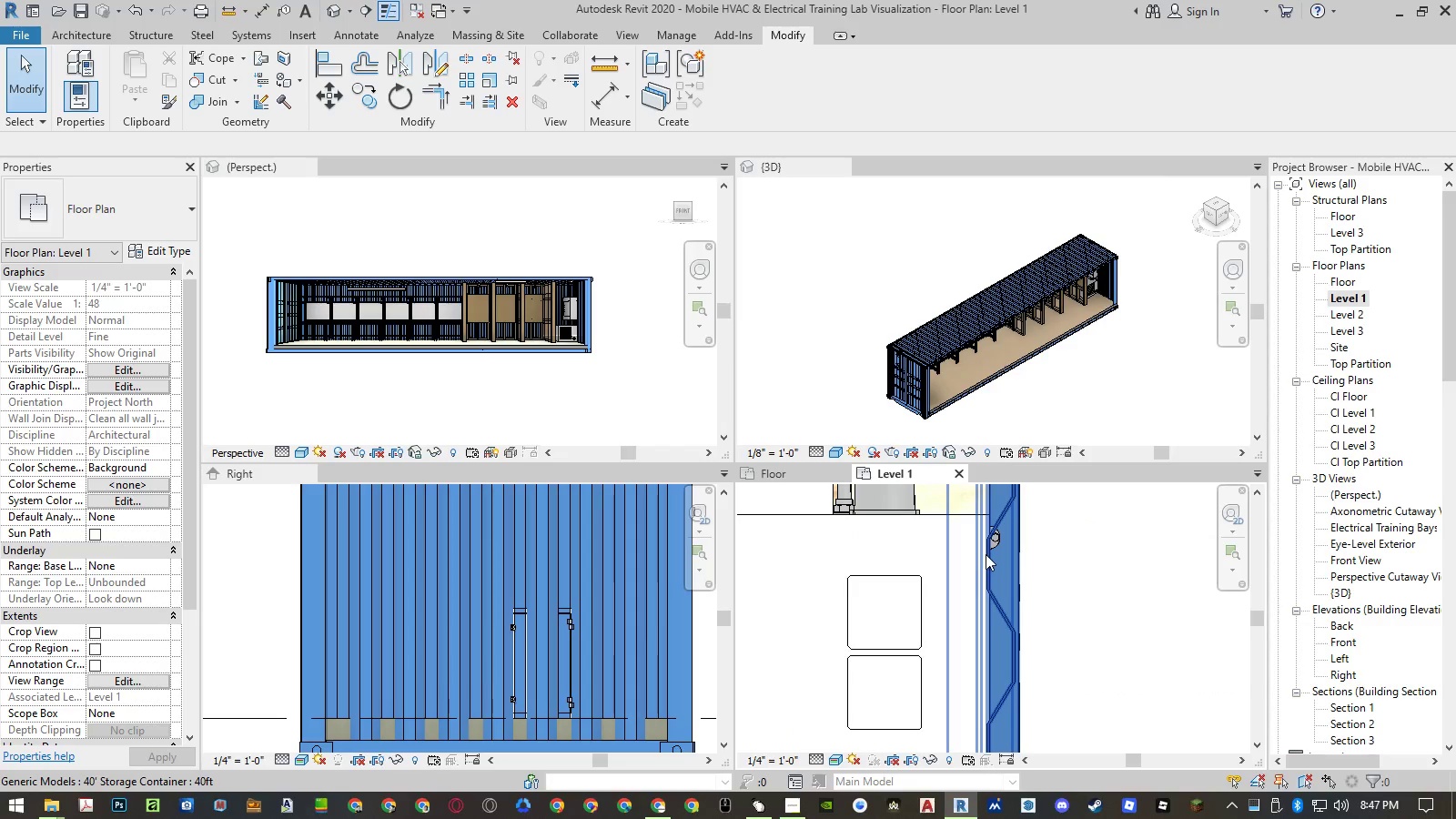 
type(al)
 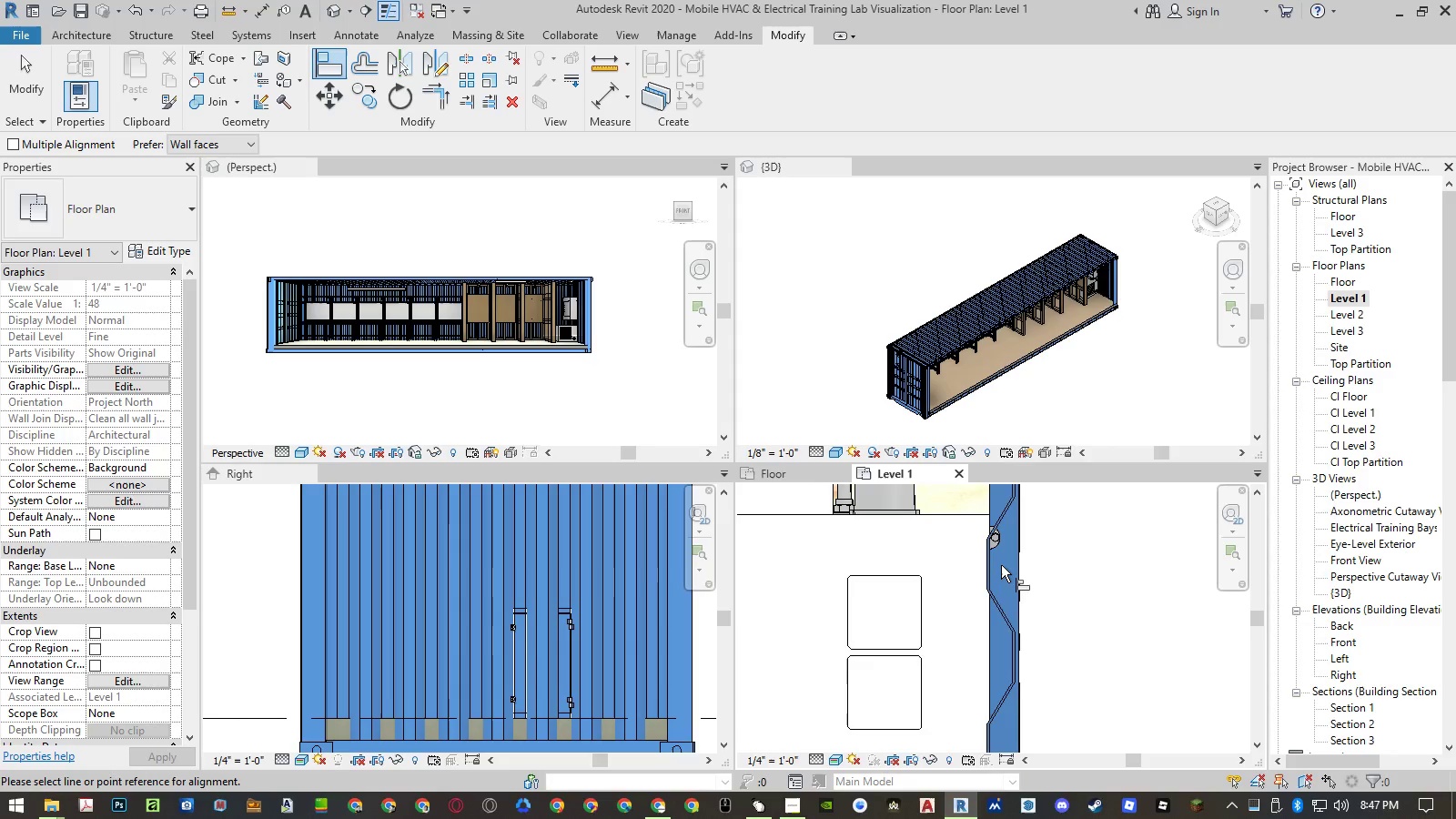 
scroll: coordinate [1001, 565], scroll_direction: up, amount: 6.0
 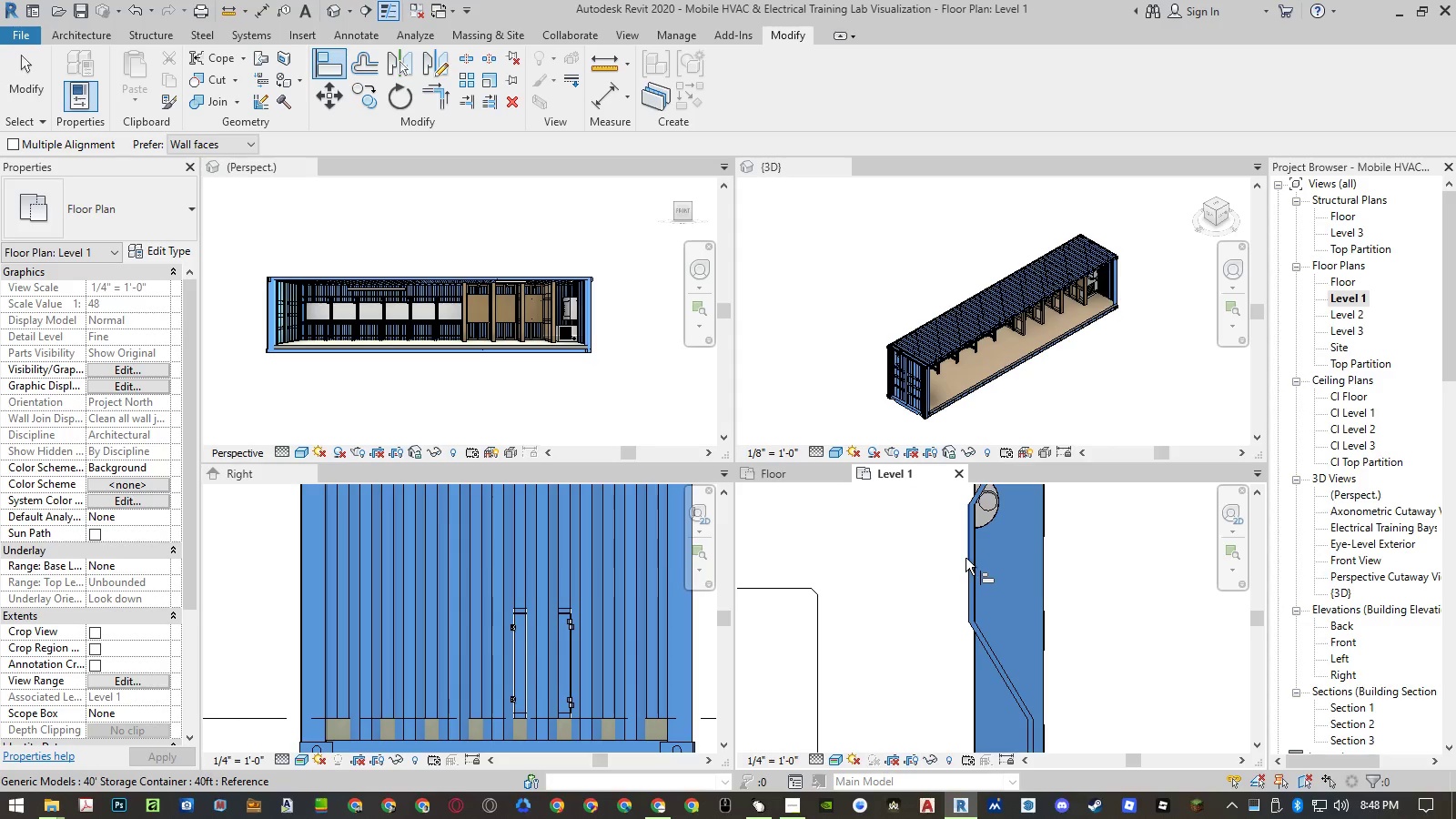 
left_click([966, 558])
 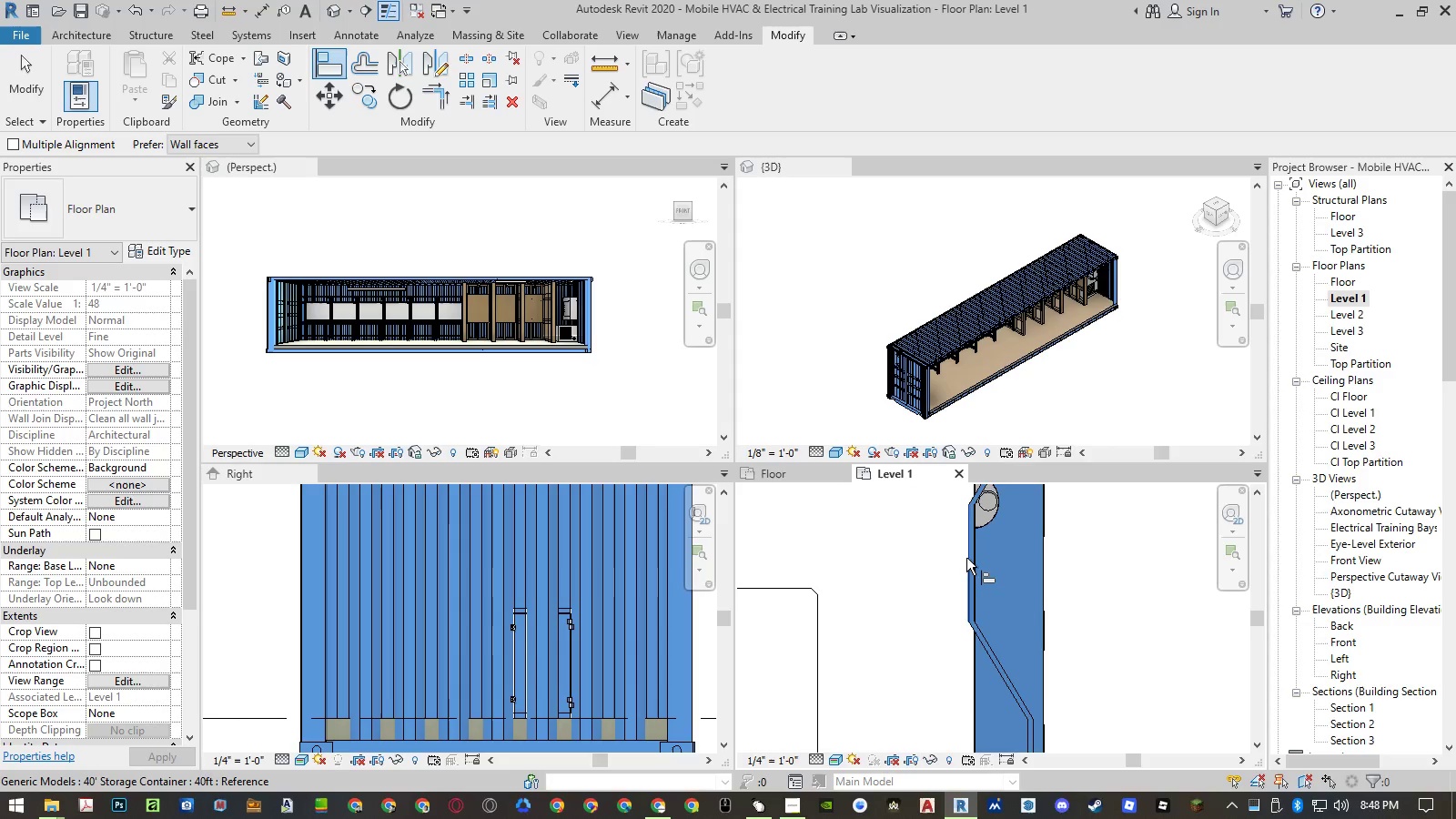 
scroll: coordinate [966, 557], scroll_direction: down, amount: 6.0
 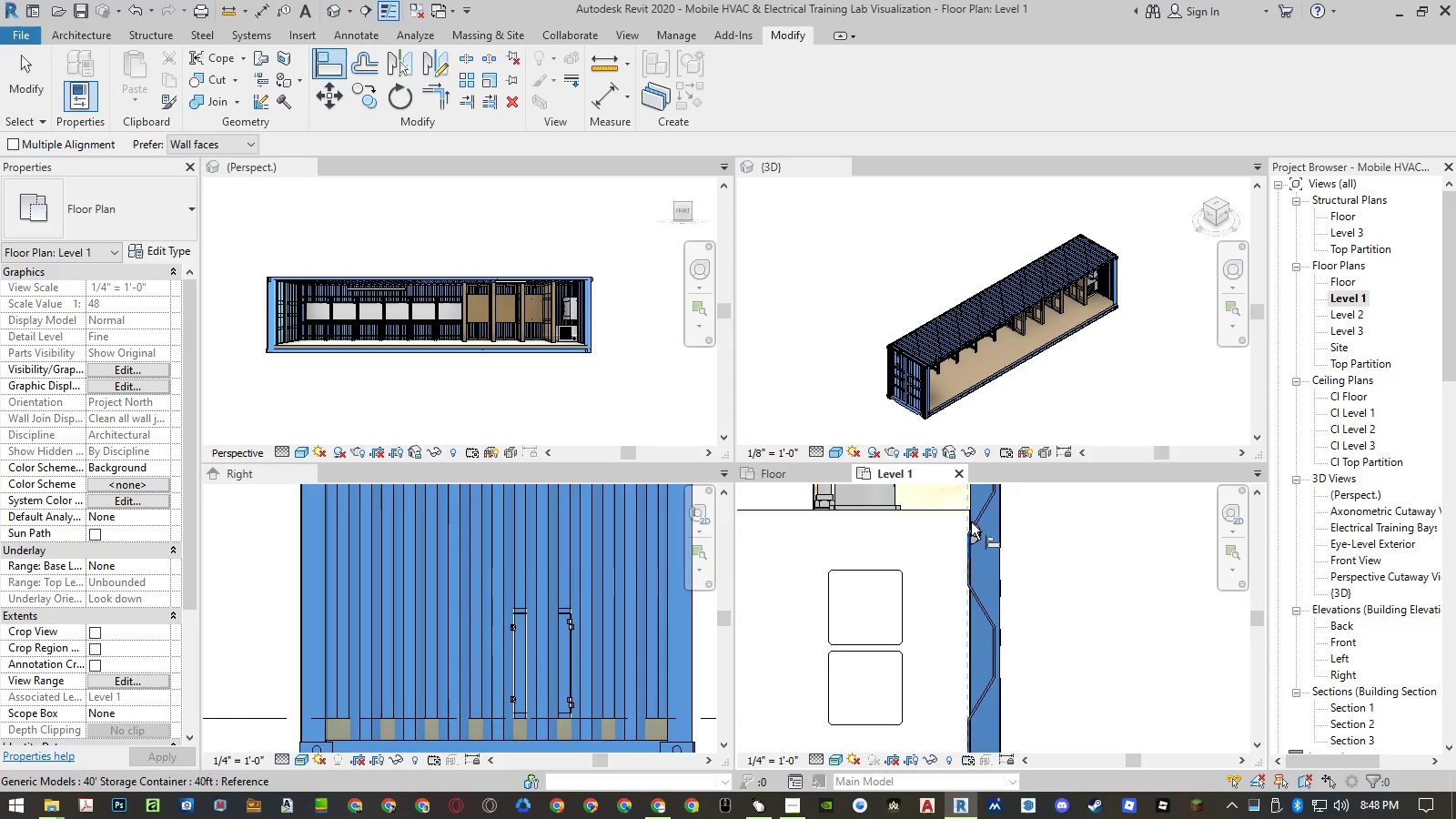 
scroll: coordinate [969, 506], scroll_direction: up, amount: 11.0
 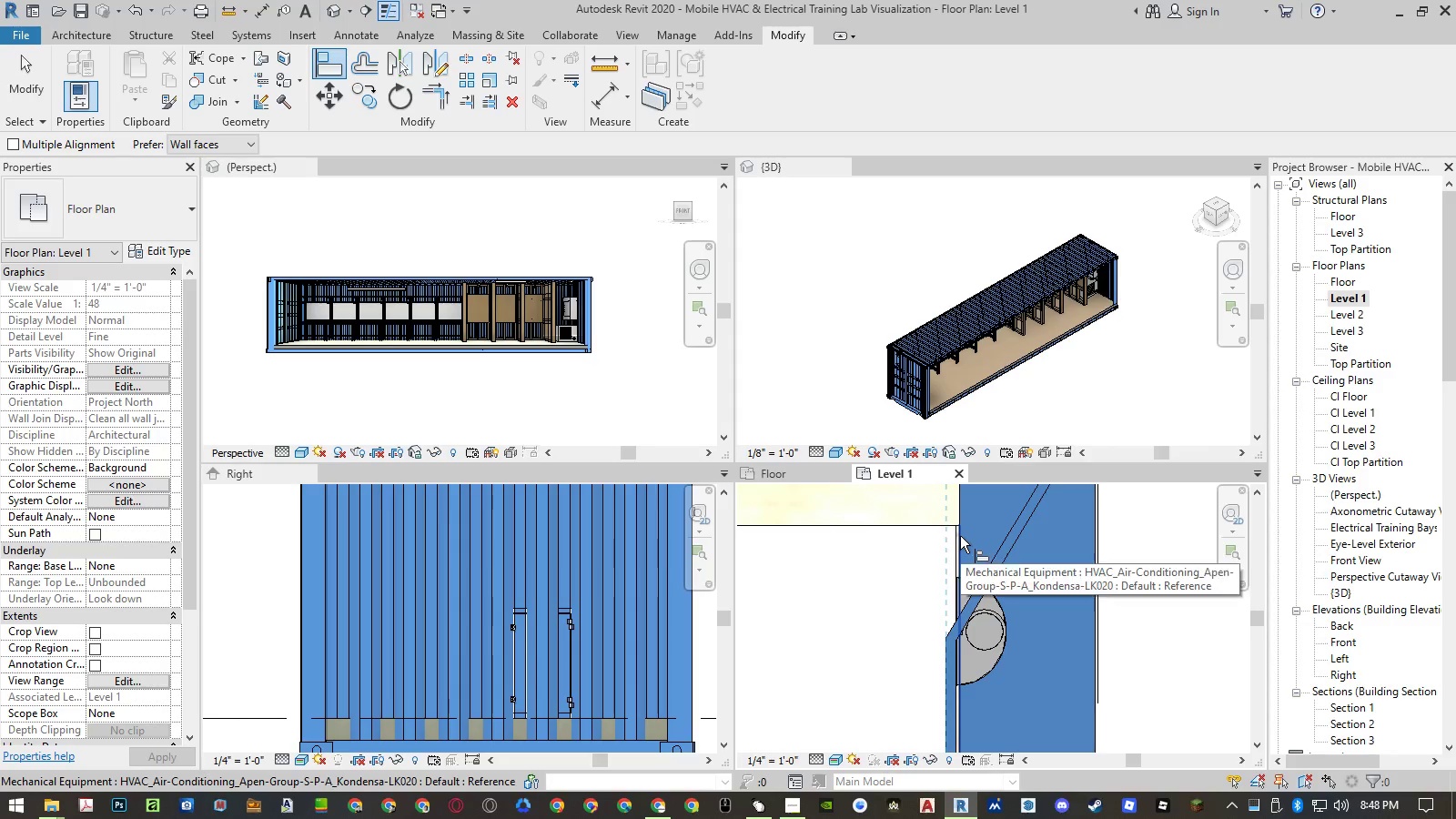 
scroll: coordinate [960, 536], scroll_direction: down, amount: 5.0
 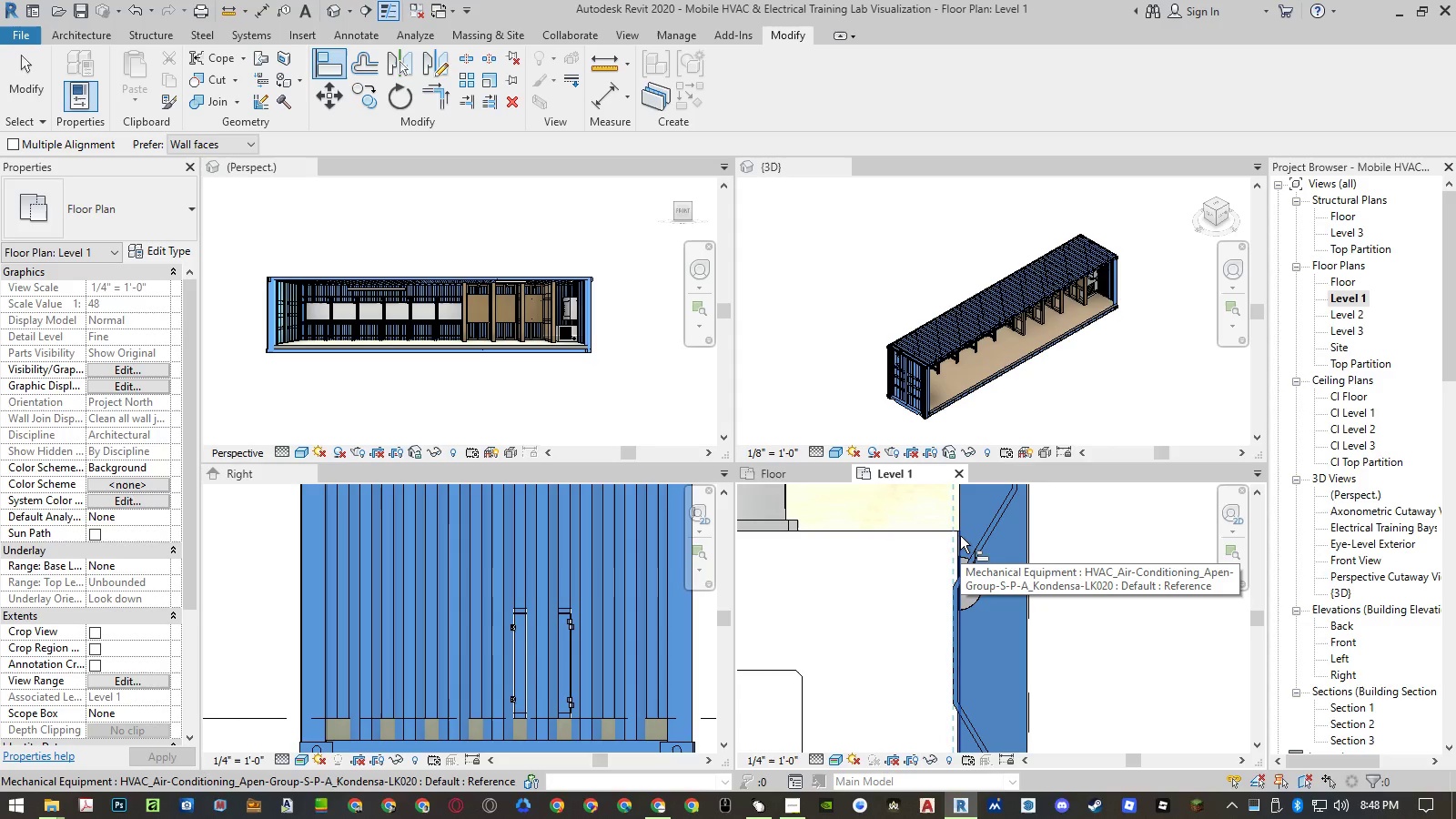 
left_click([960, 536])
 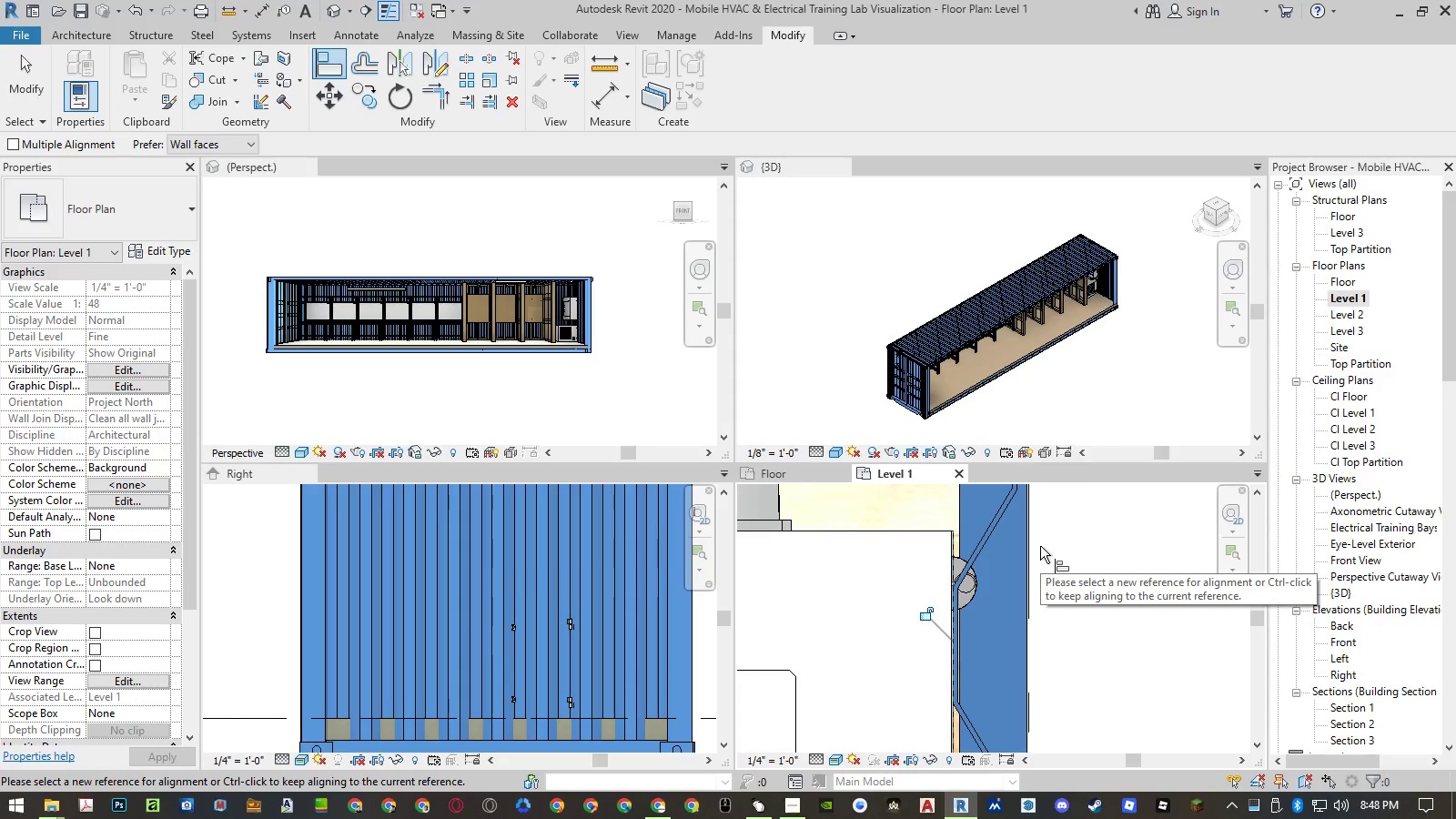 
scroll: coordinate [915, 535], scroll_direction: down, amount: 14.0
 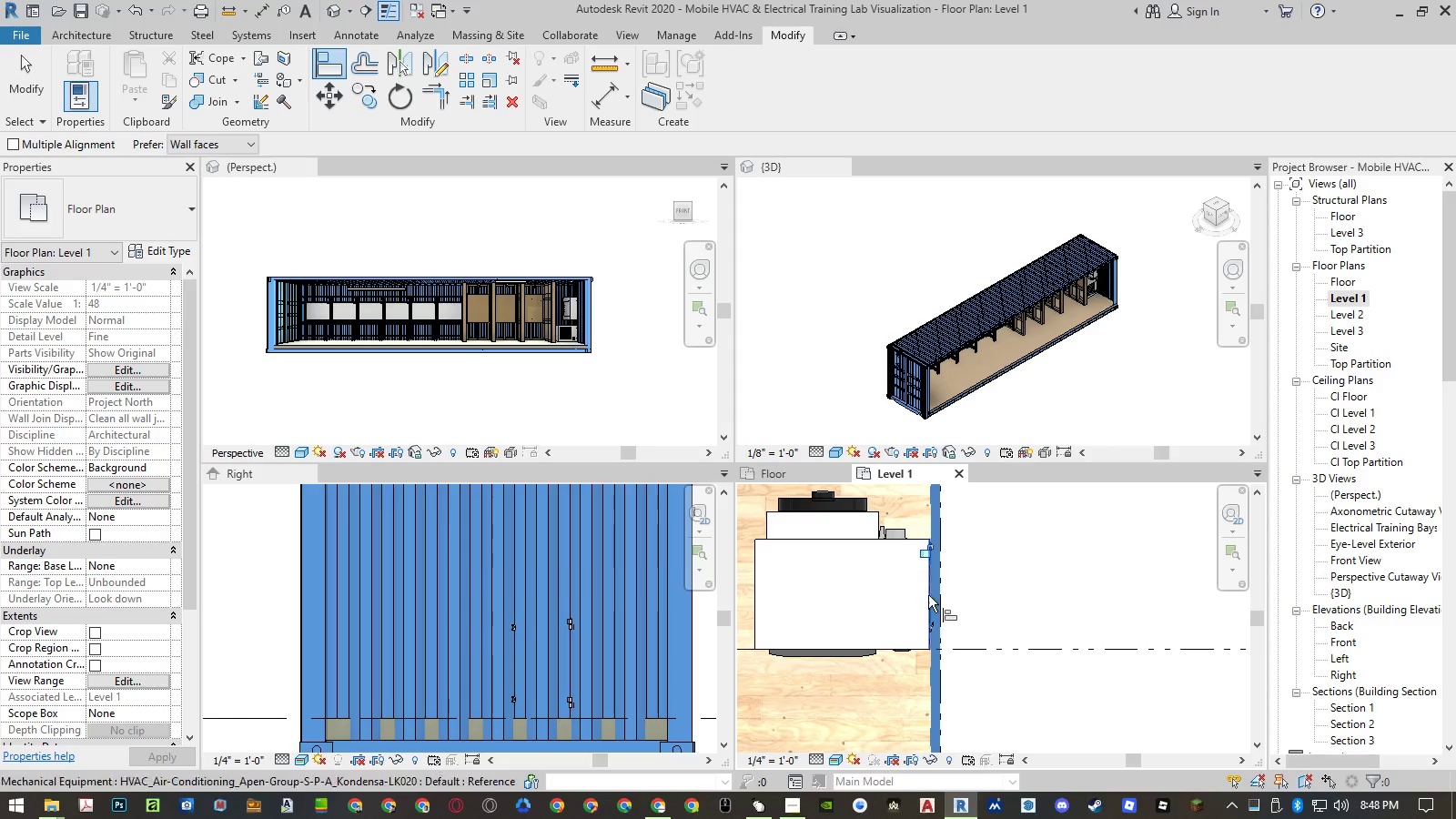 
scroll: coordinate [965, 658], scroll_direction: up, amount: 16.0
 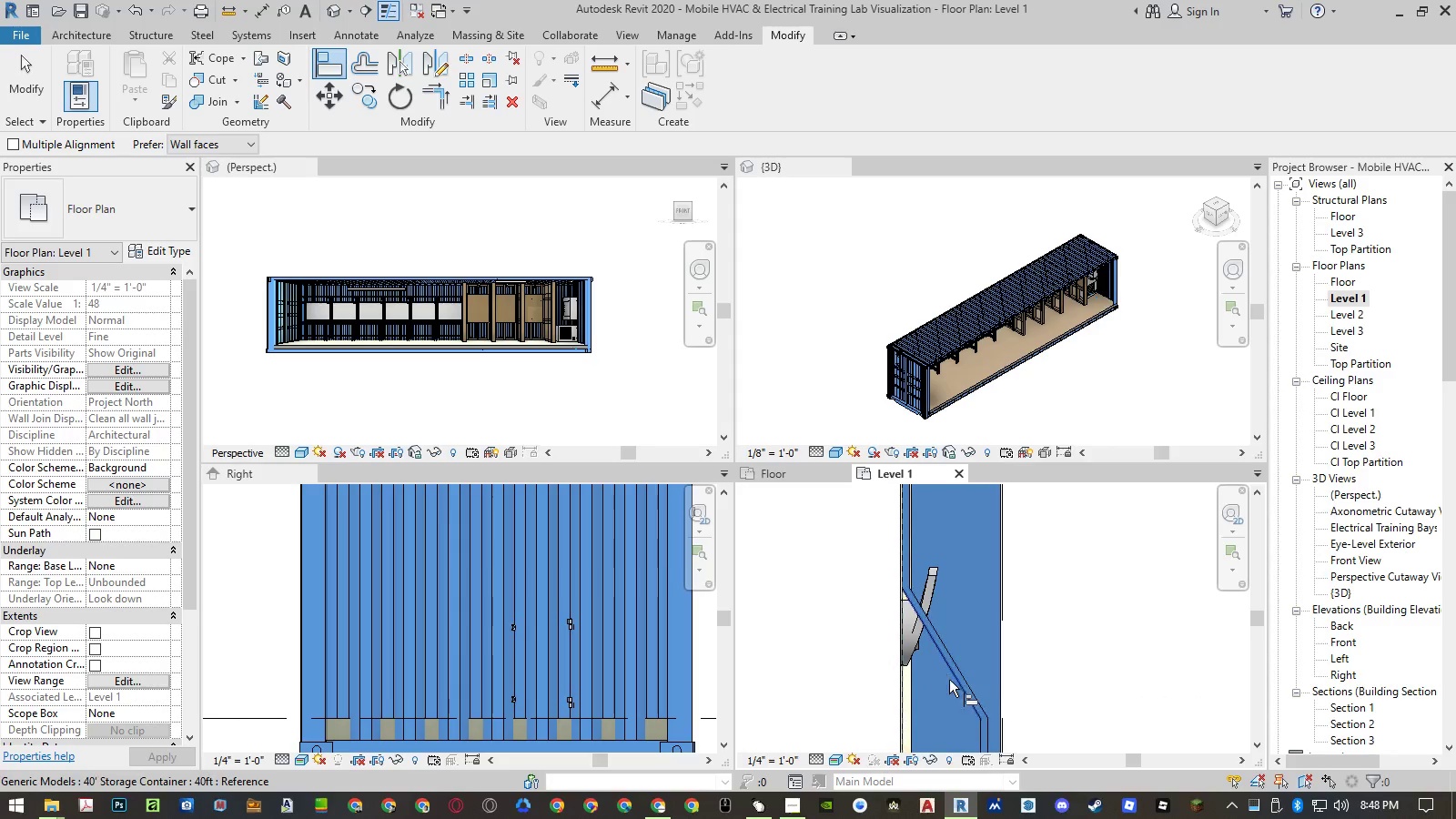 
key(Escape)
 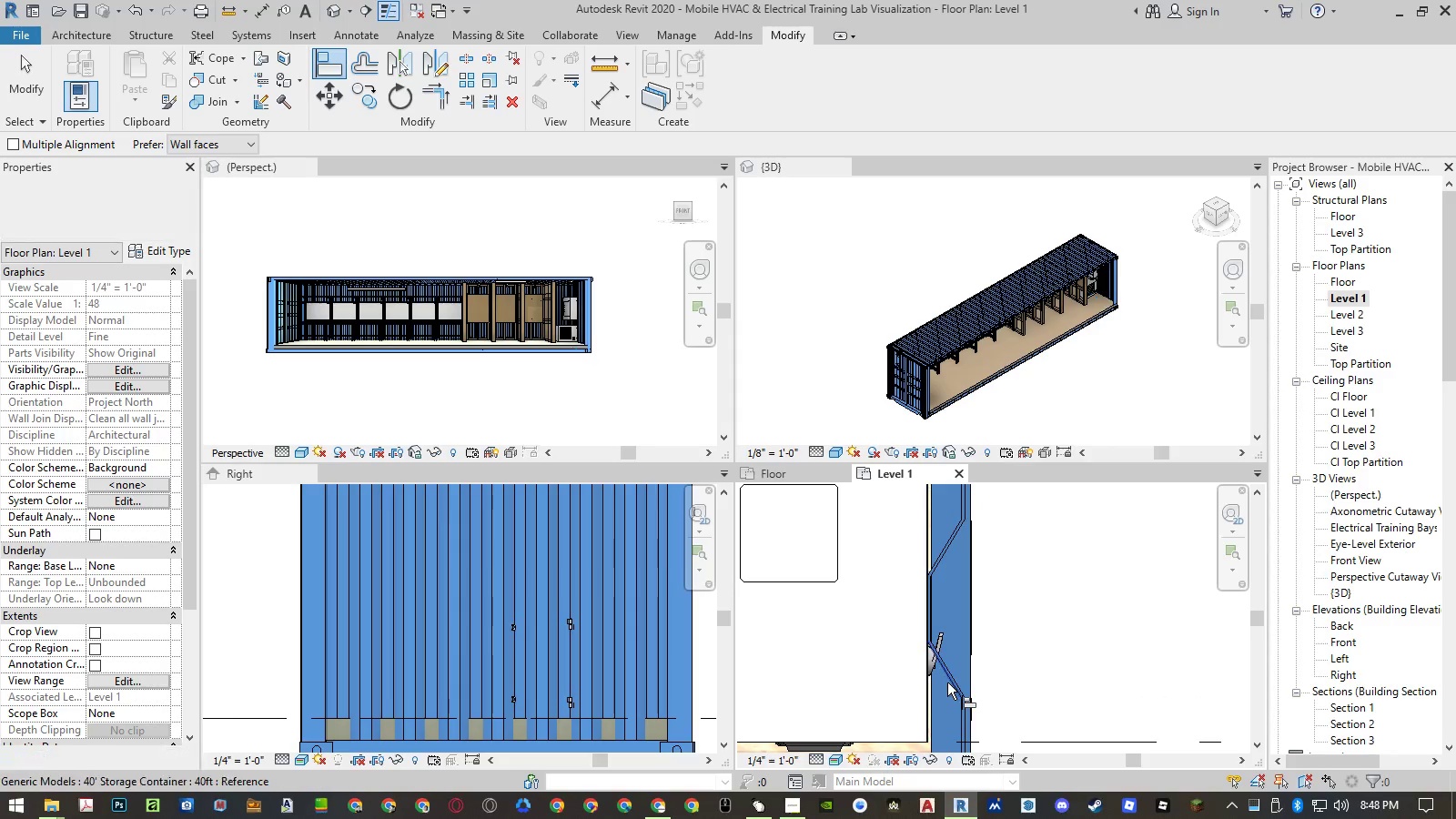 
scroll: coordinate [947, 682], scroll_direction: down, amount: 6.0
 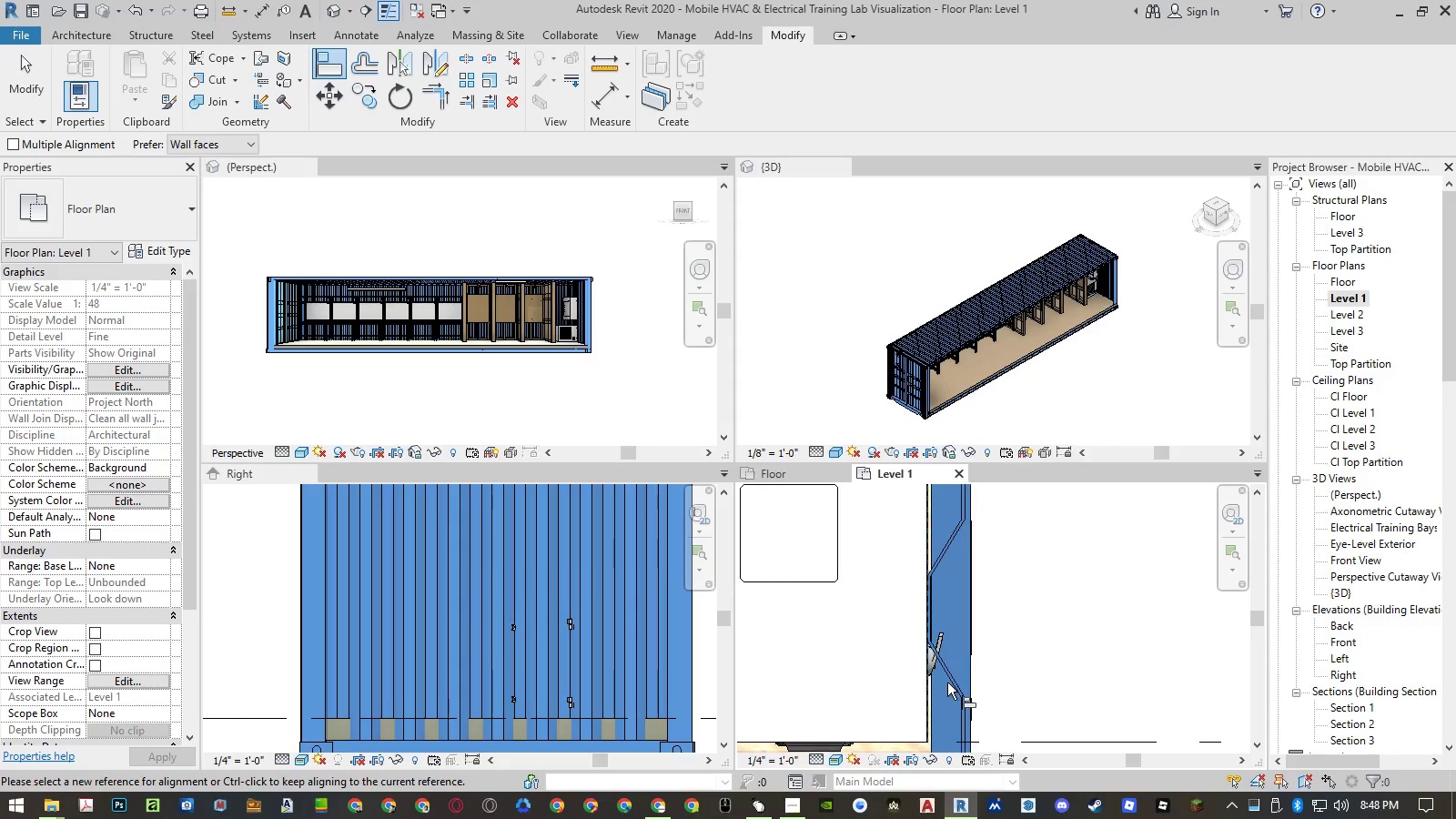 
key(Escape)
 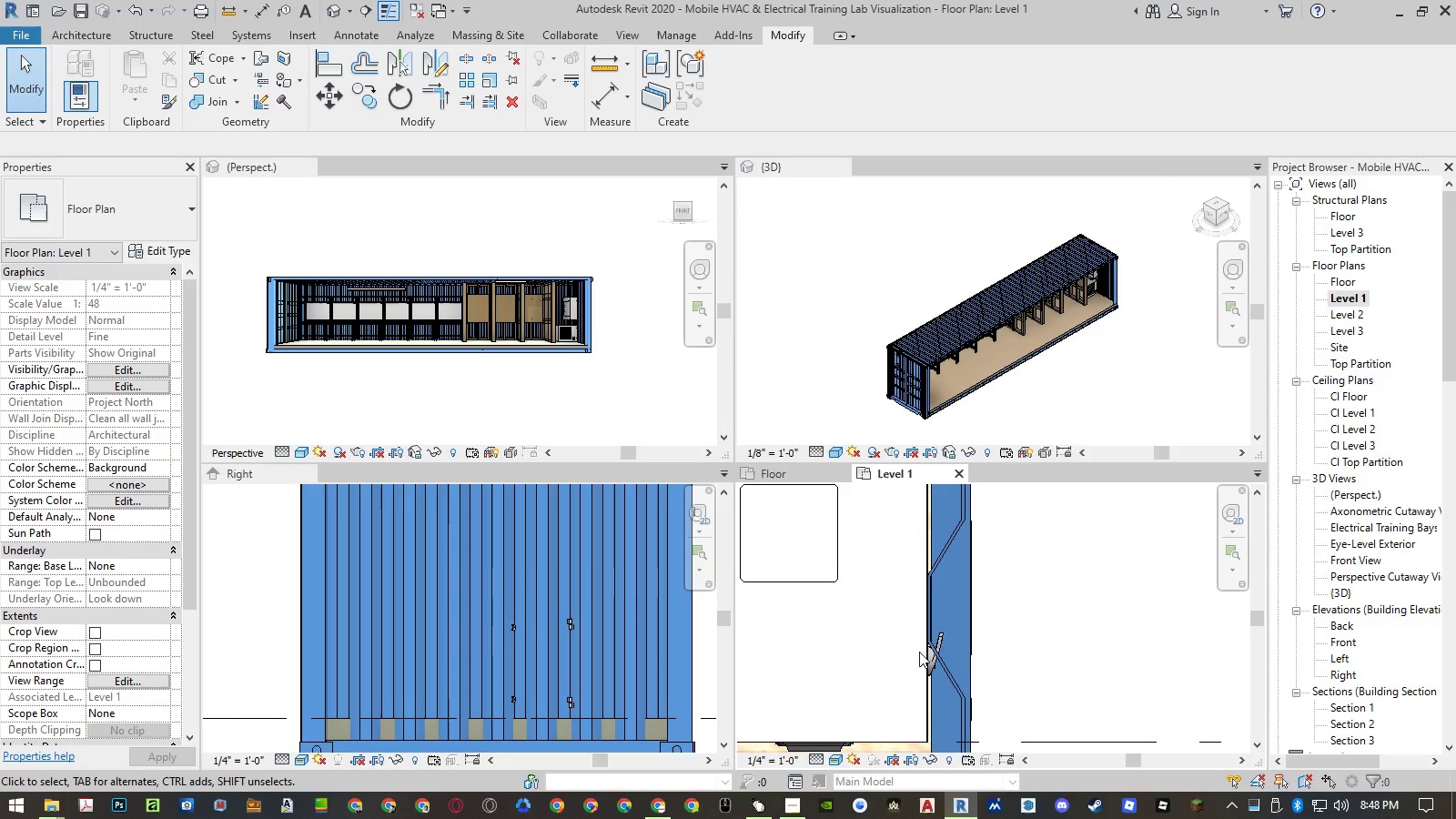 
type(al)
 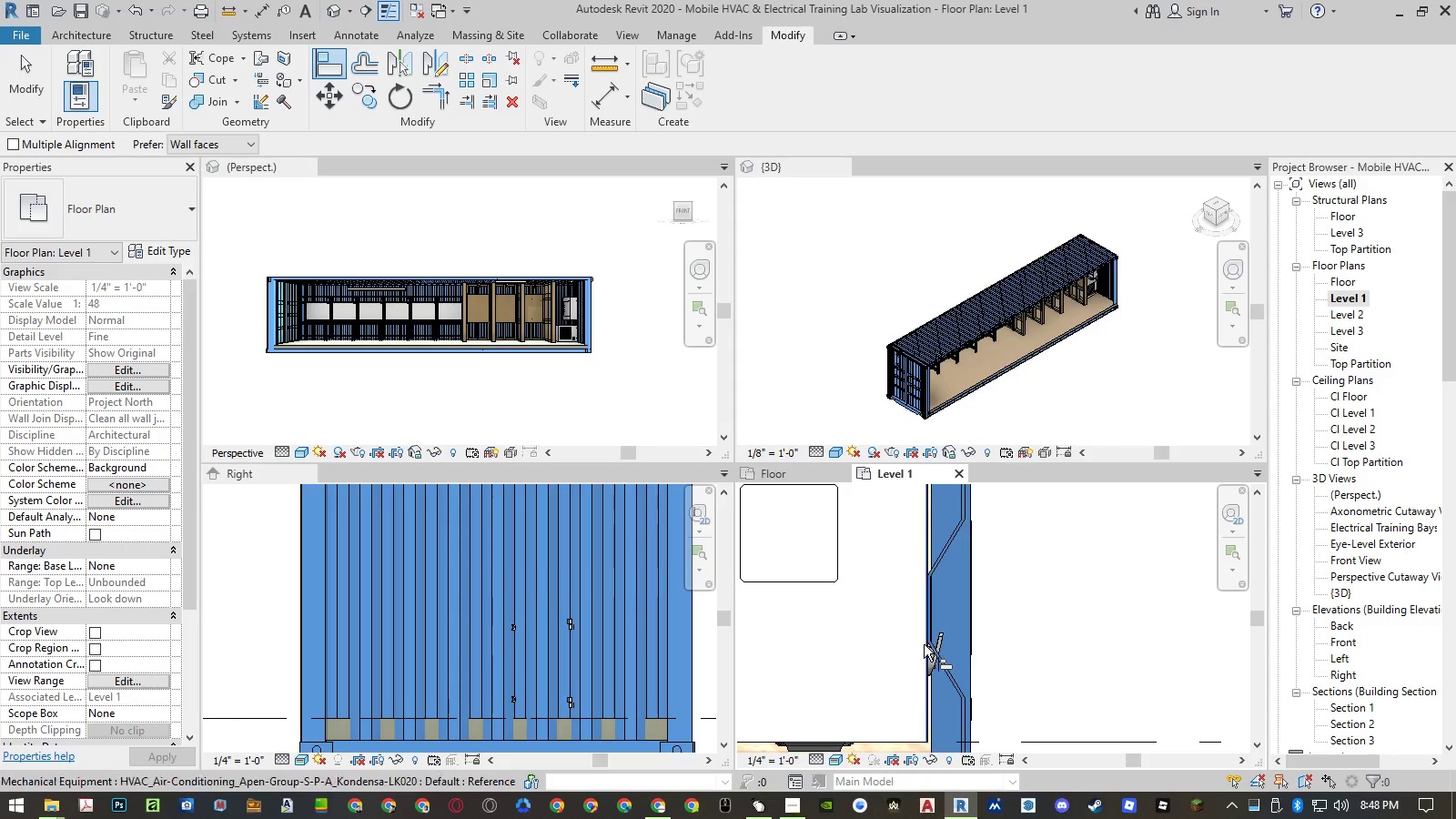 
scroll: coordinate [938, 622], scroll_direction: up, amount: 15.0
 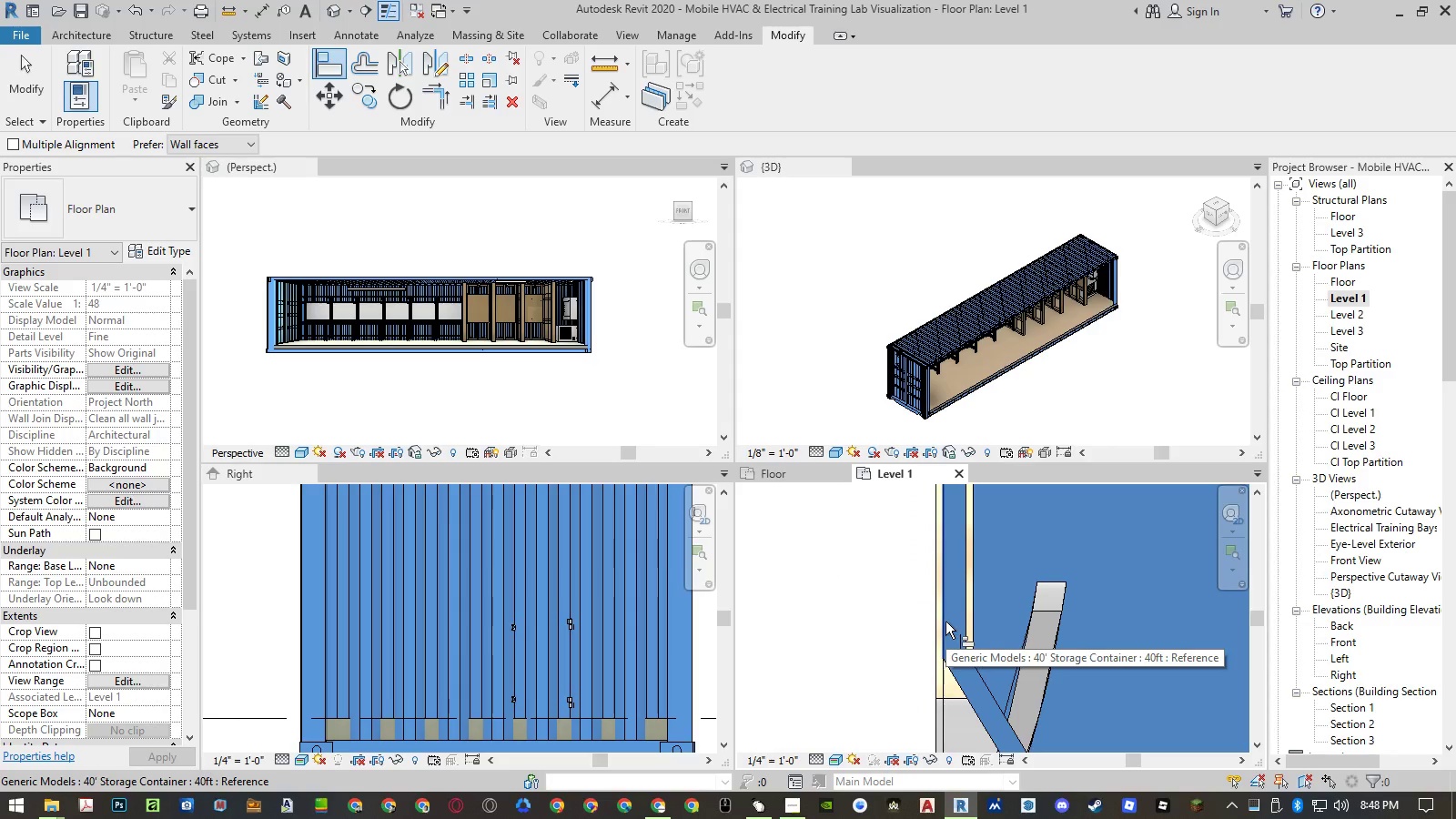 
left_click([945, 622])
 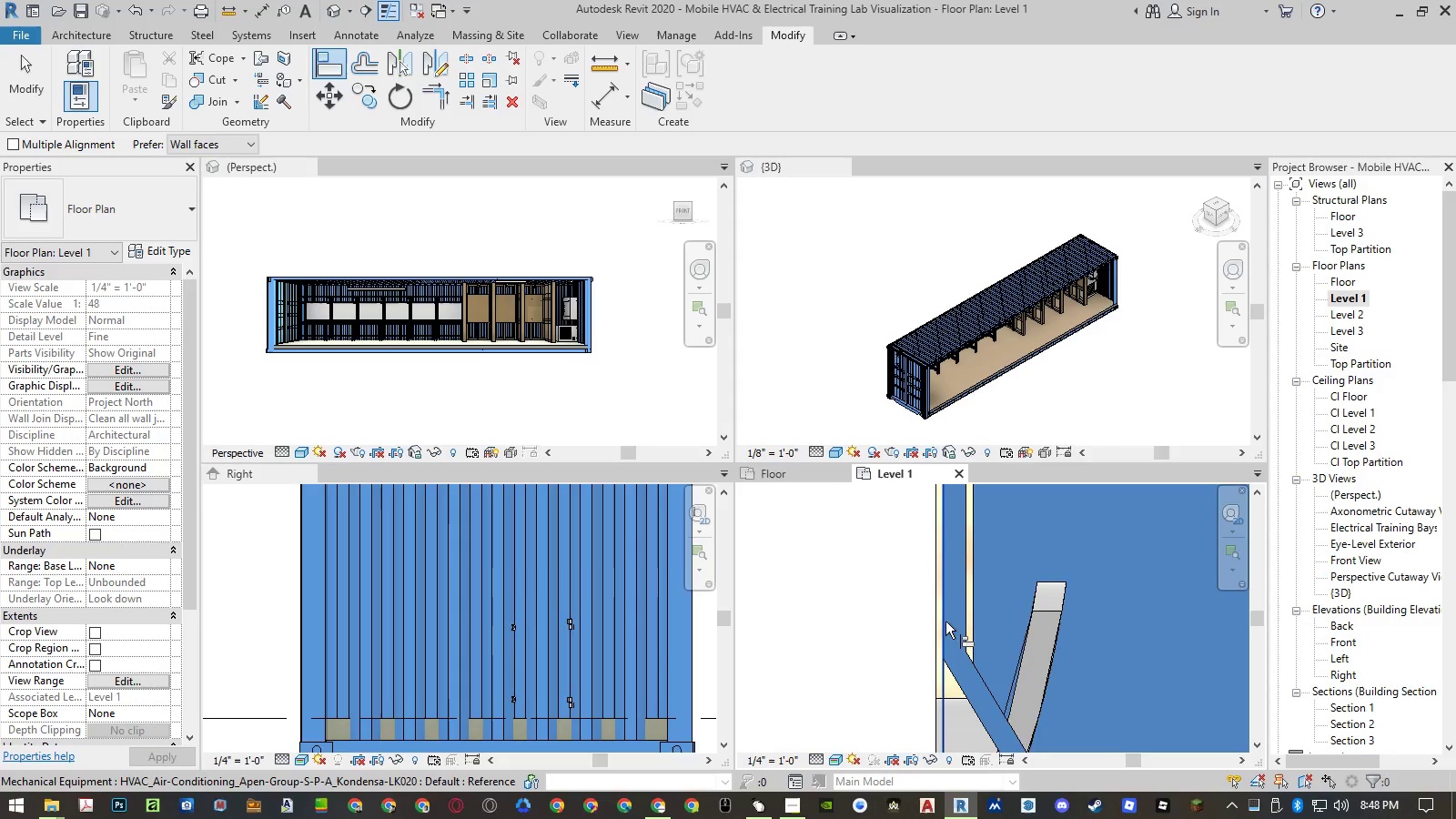 
scroll: coordinate [988, 622], scroll_direction: down, amount: 23.0
 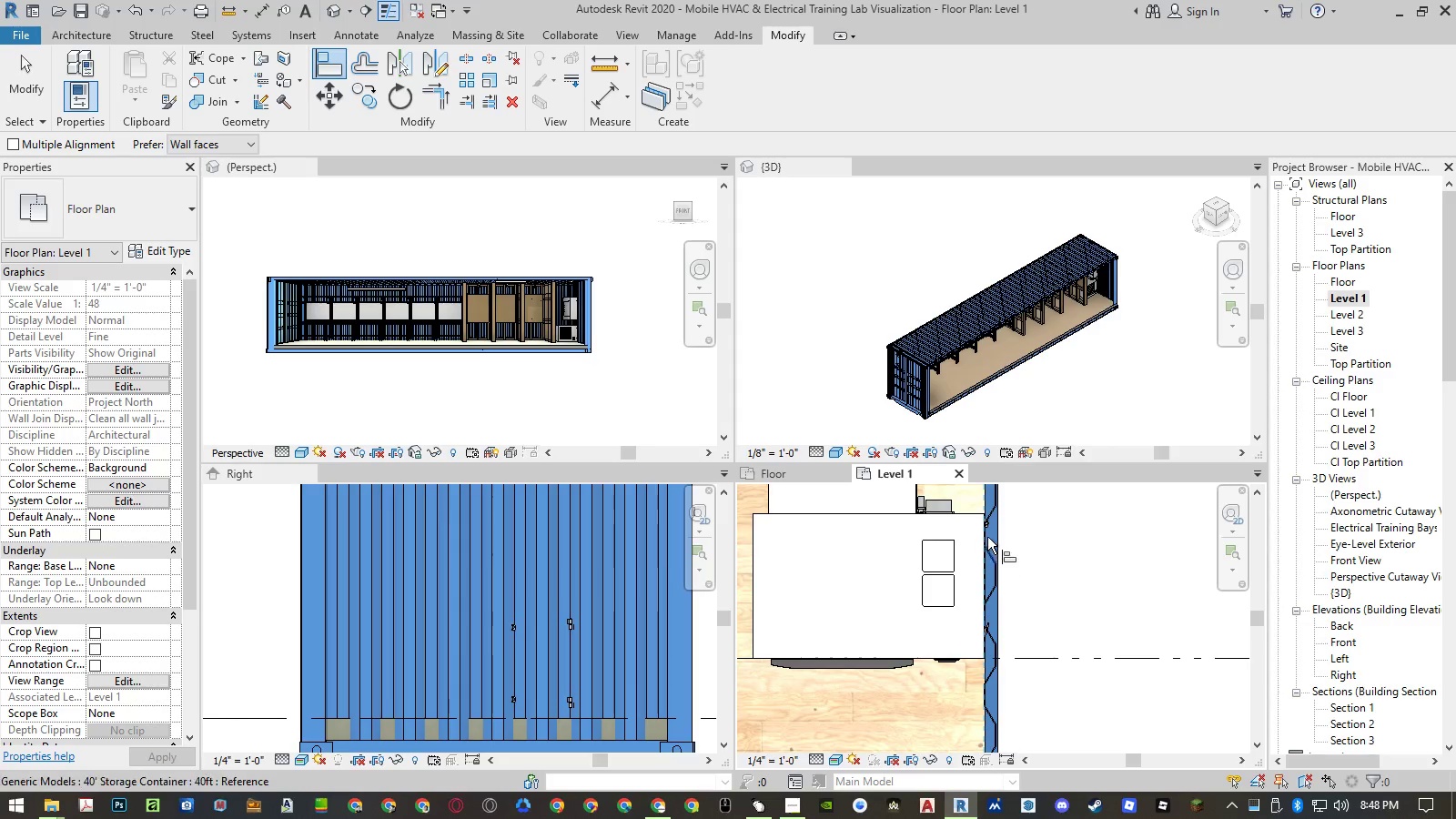 
scroll: coordinate [987, 526], scroll_direction: up, amount: 9.0
 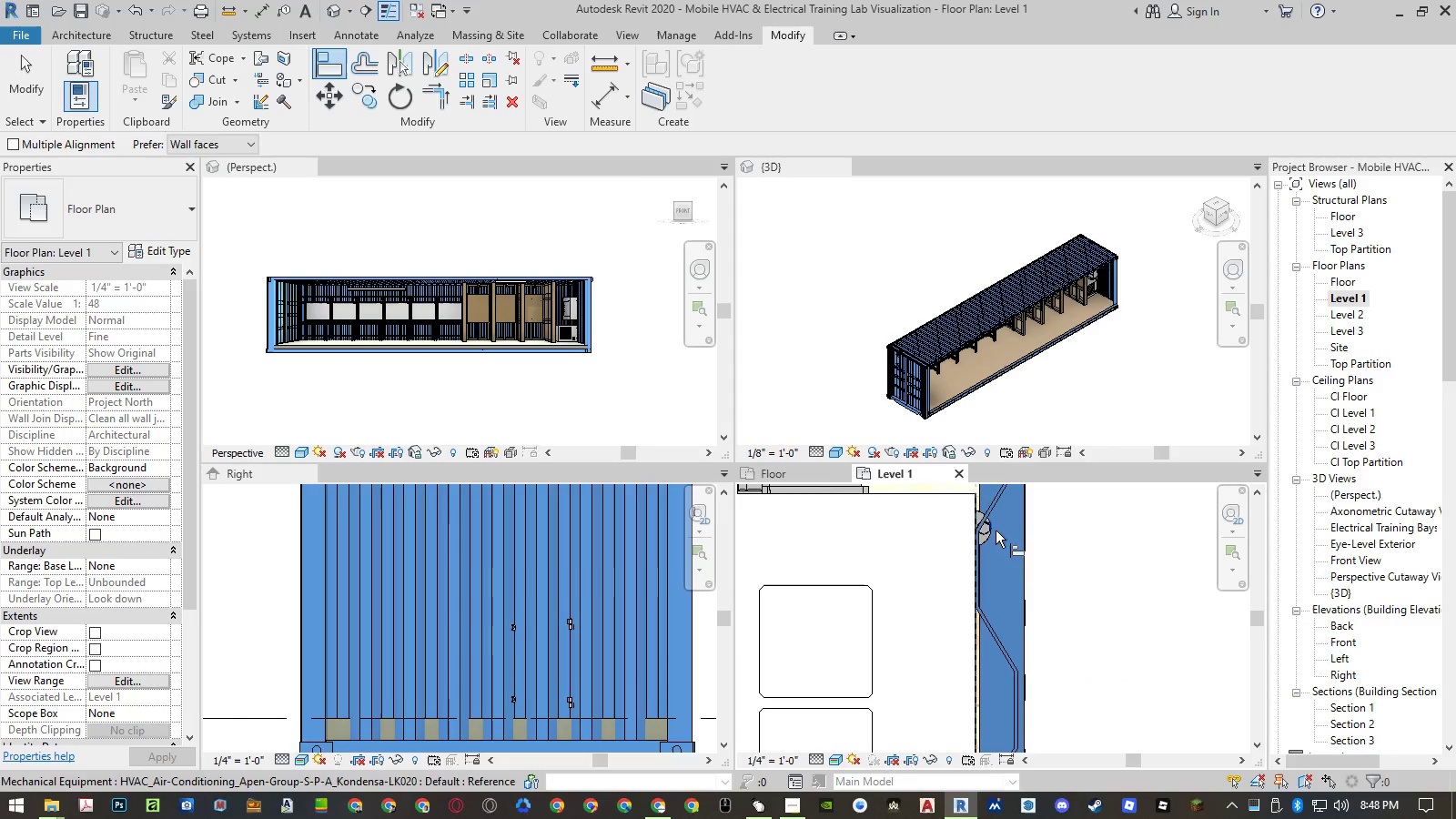 
key(Escape)
 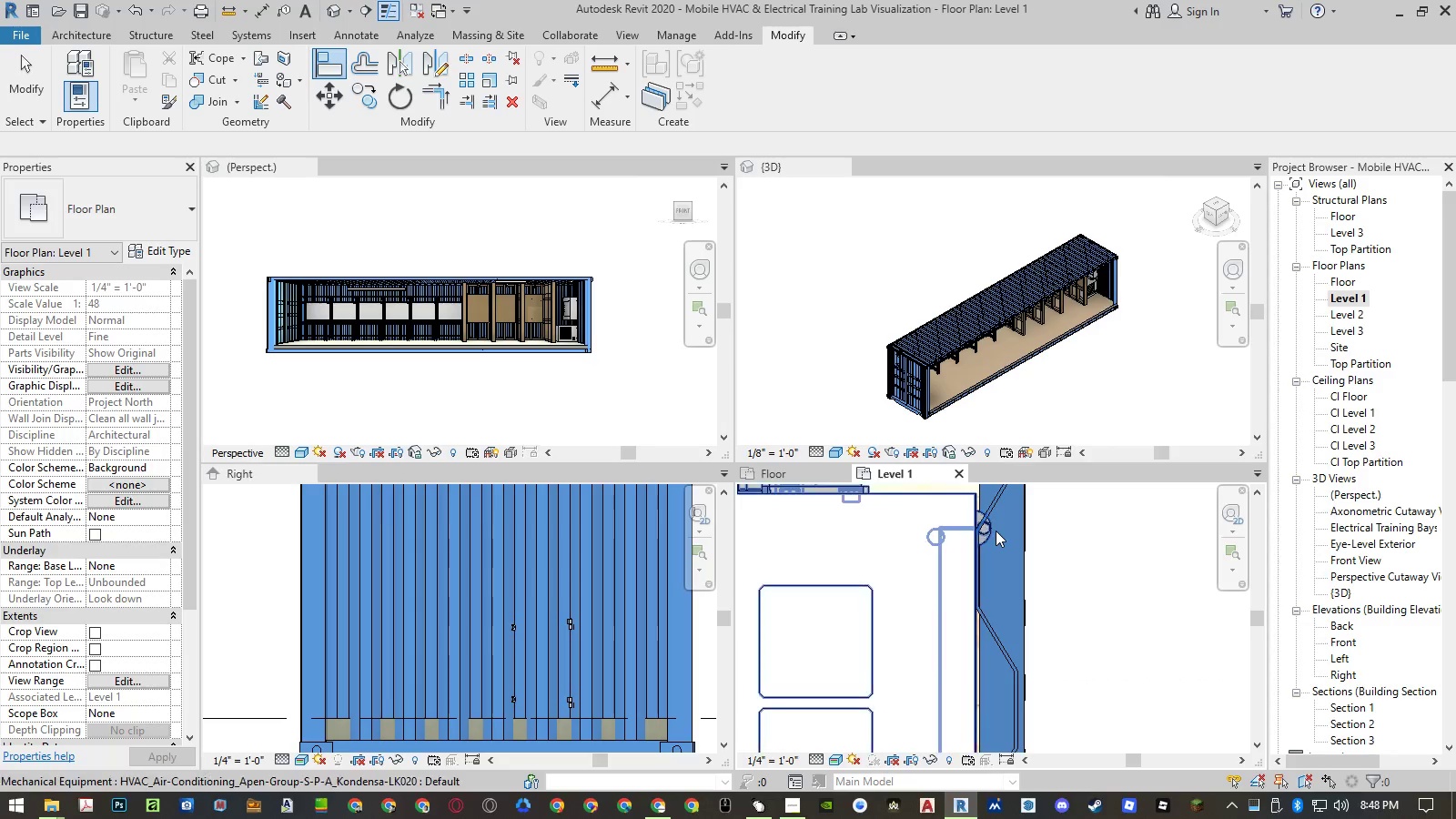 
key(Escape)
 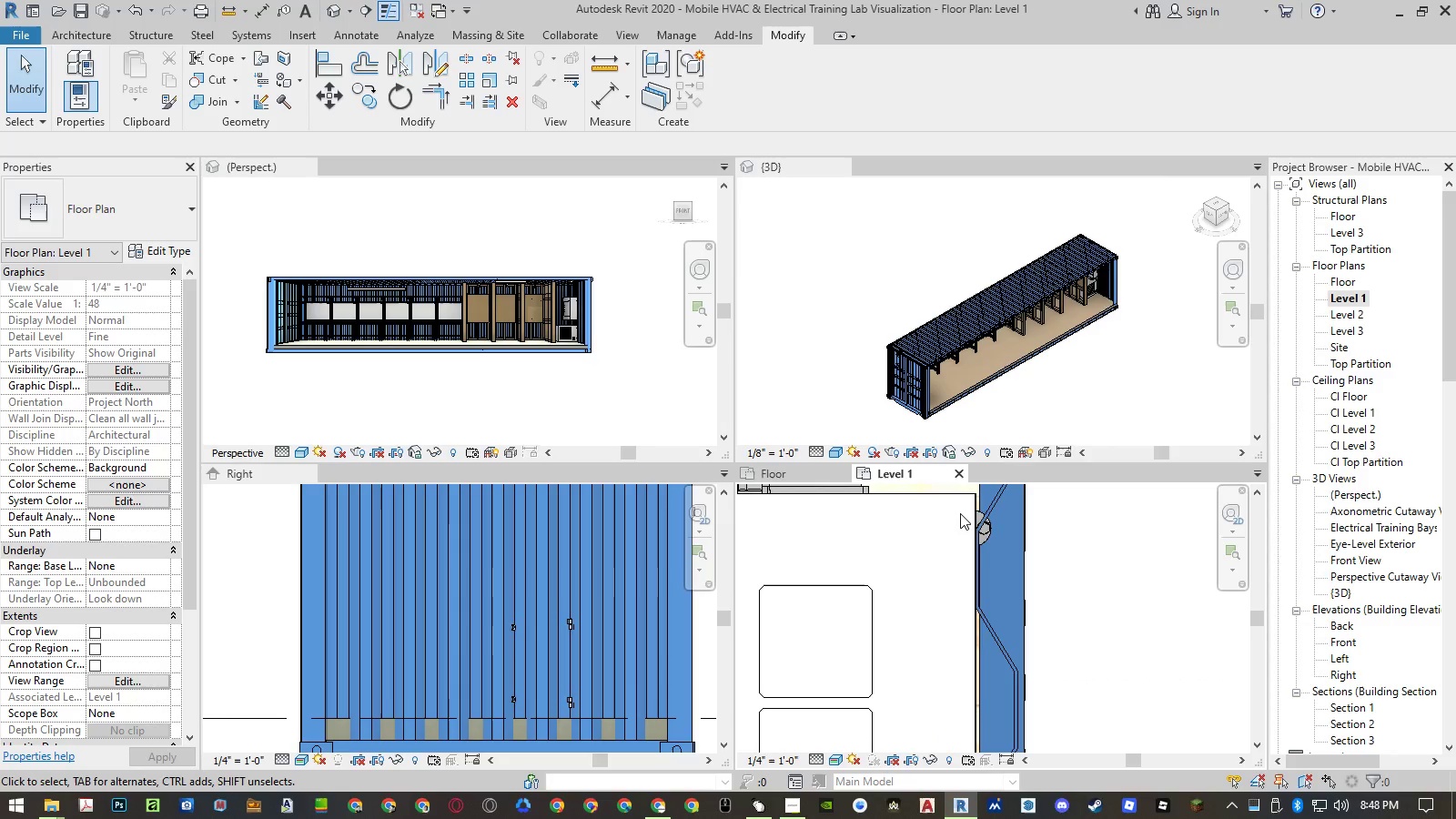 
left_click([960, 513])
 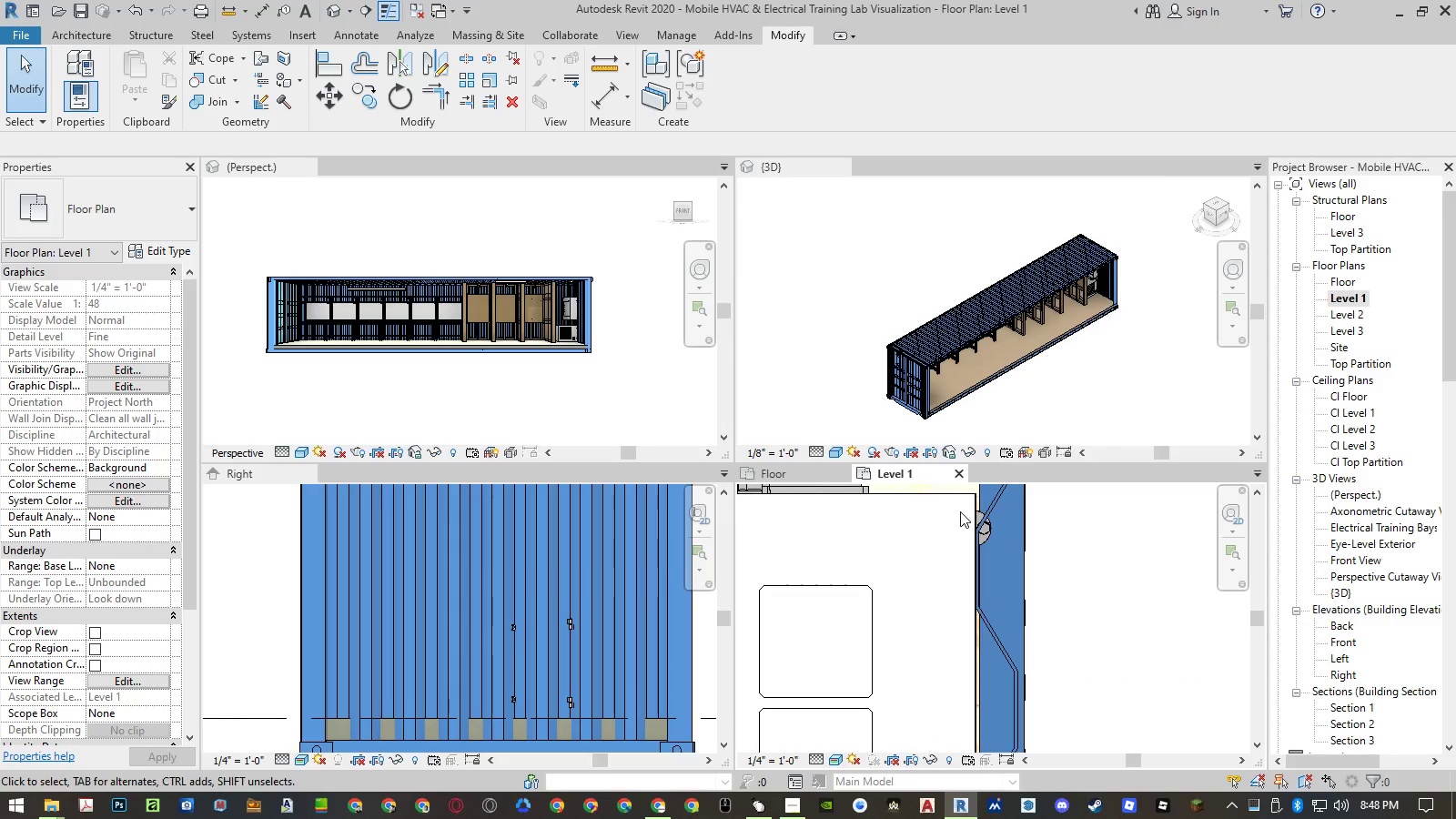 
key(Escape)
 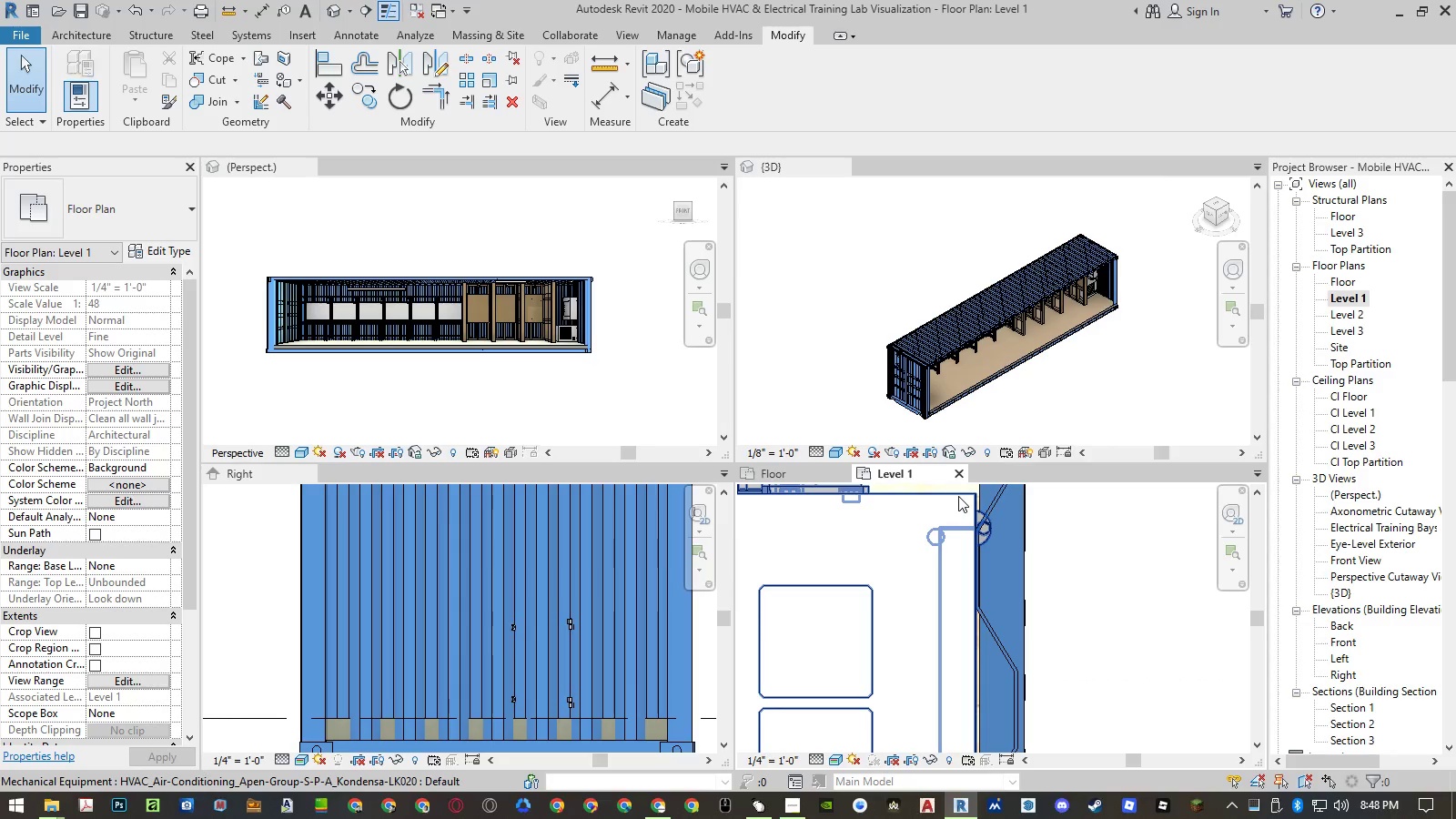 
left_click([958, 496])
 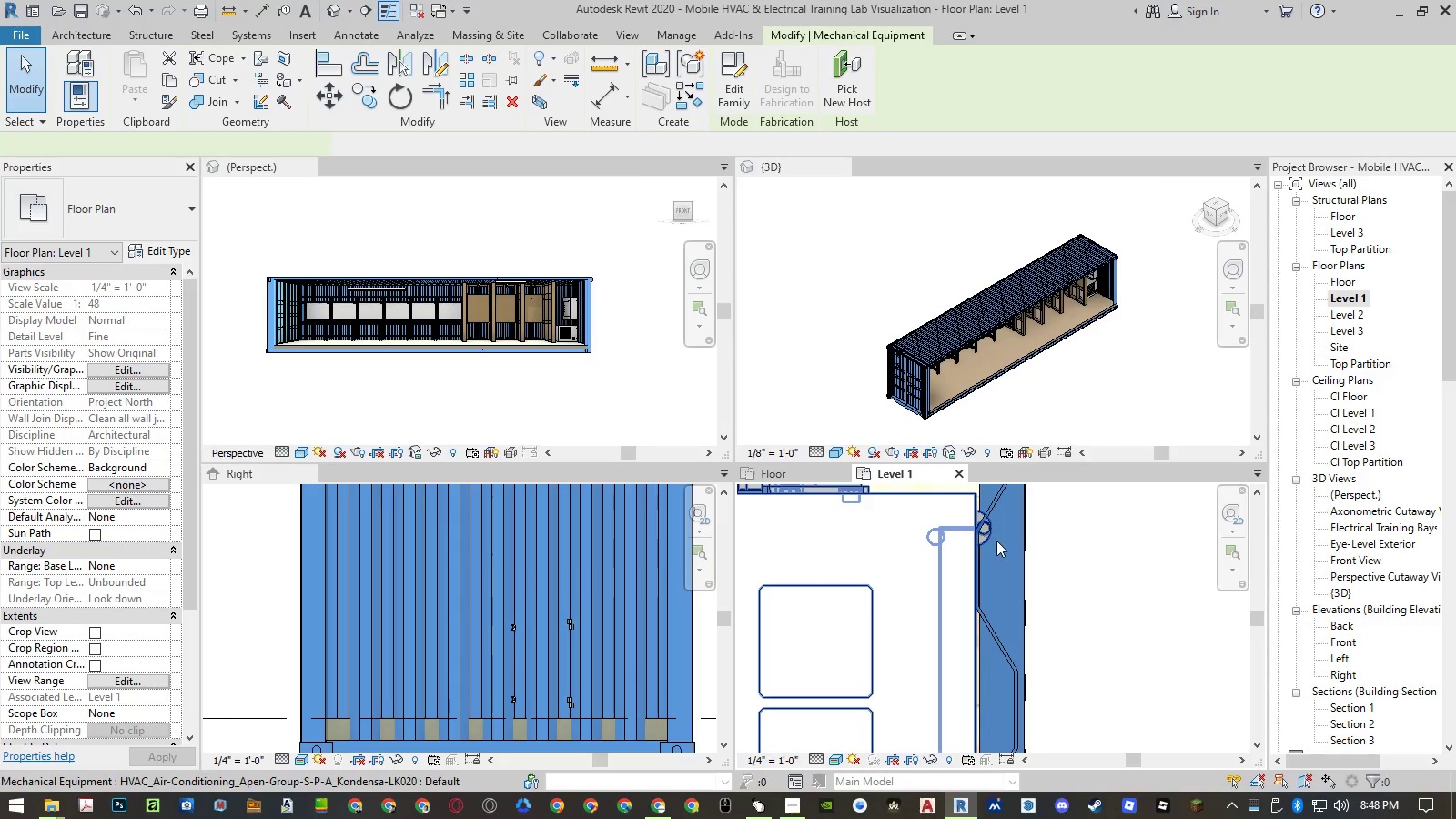 
scroll: coordinate [996, 531], scroll_direction: up, amount: 10.0
 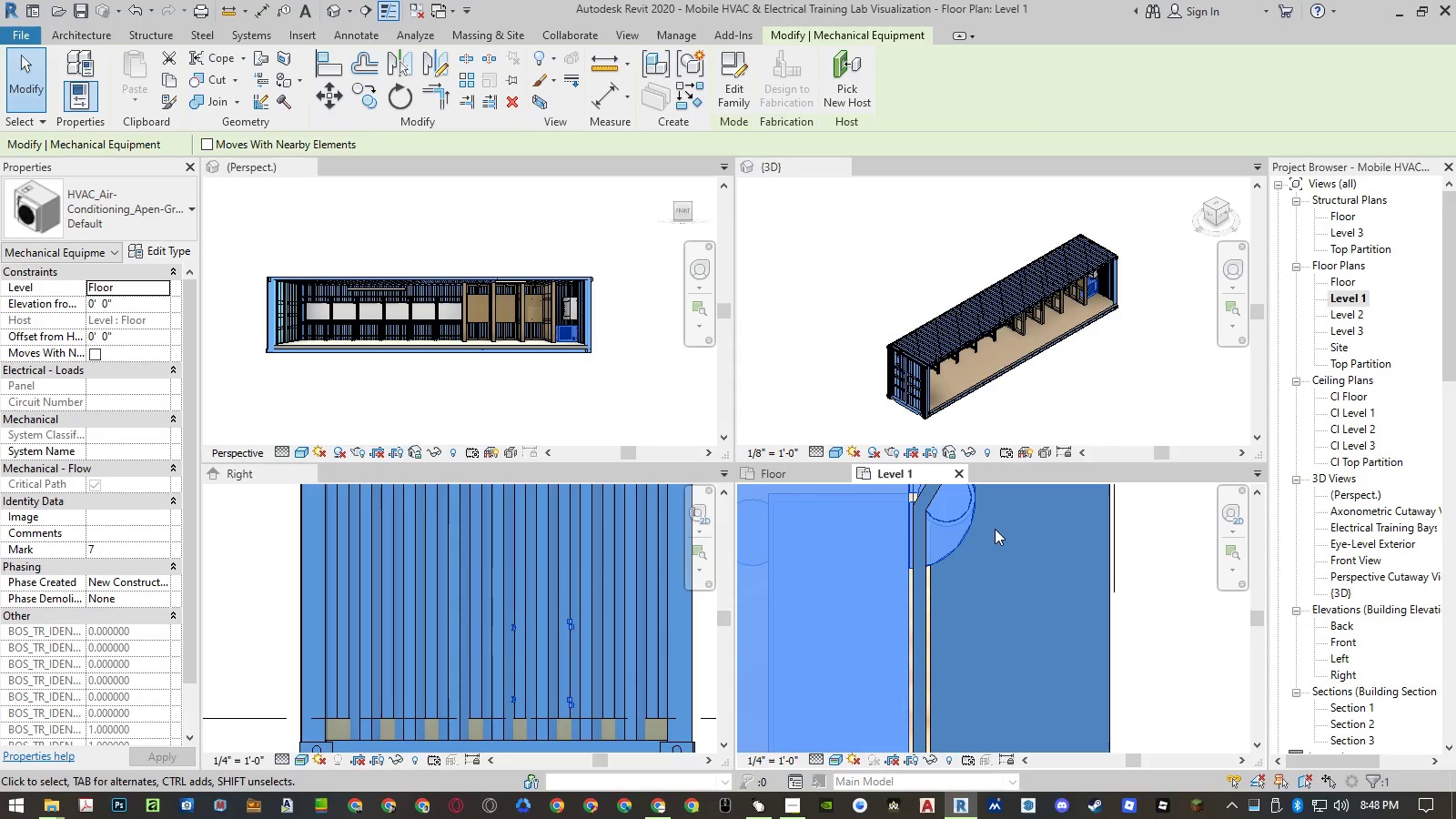 
type(mv)
 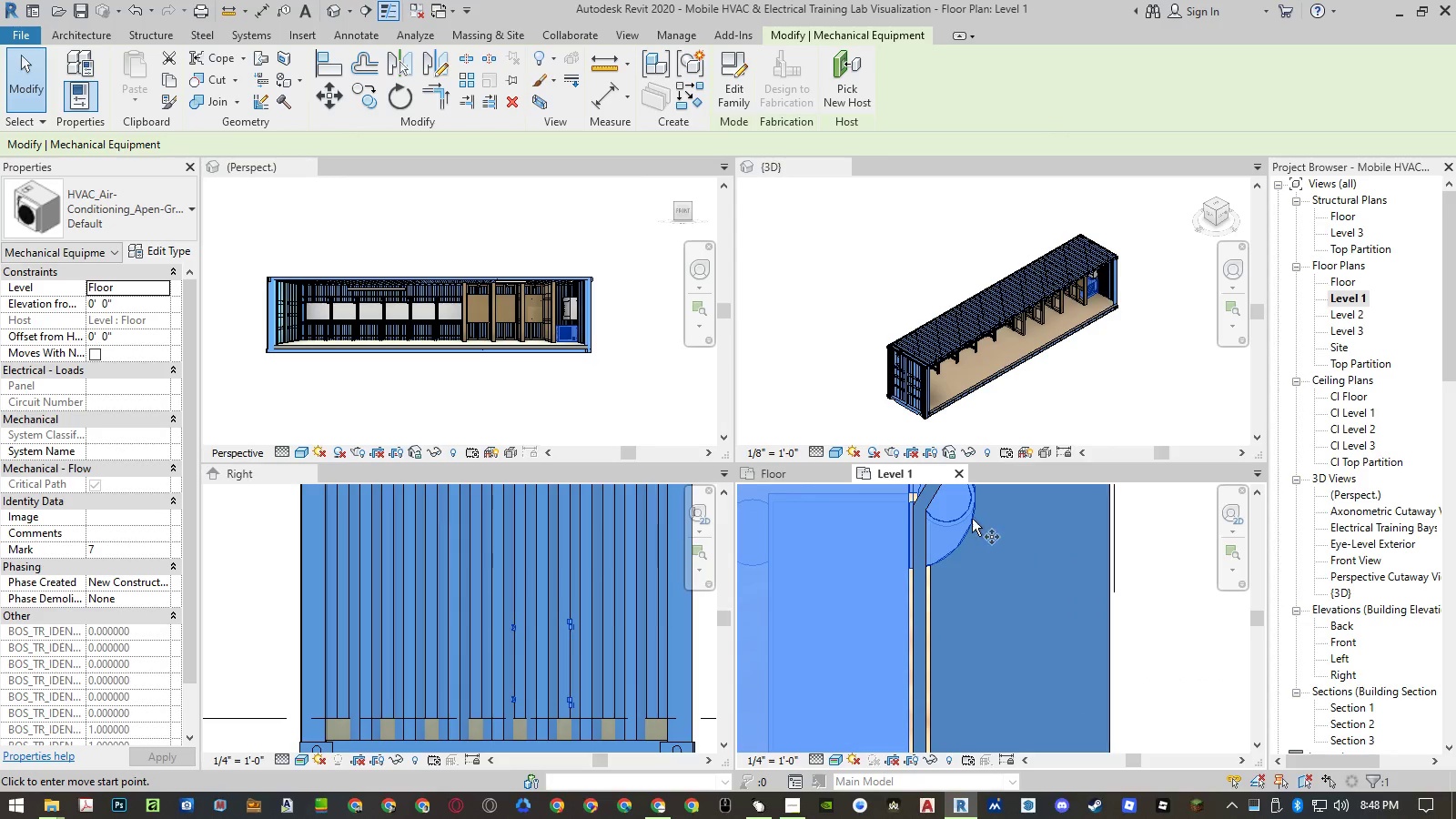 
scroll: coordinate [970, 542], scroll_direction: up, amount: 3.0
 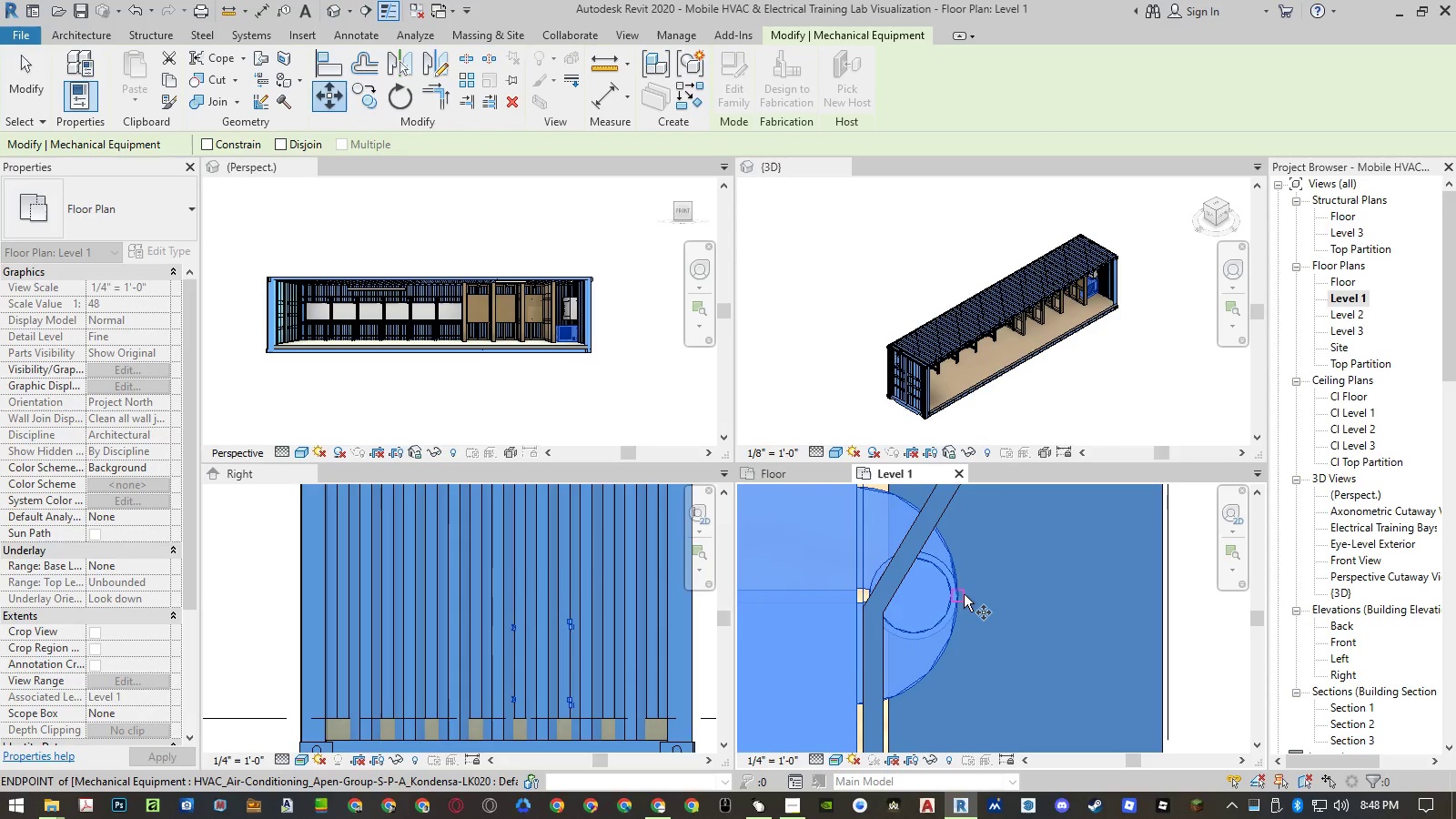 
left_click([963, 594])
 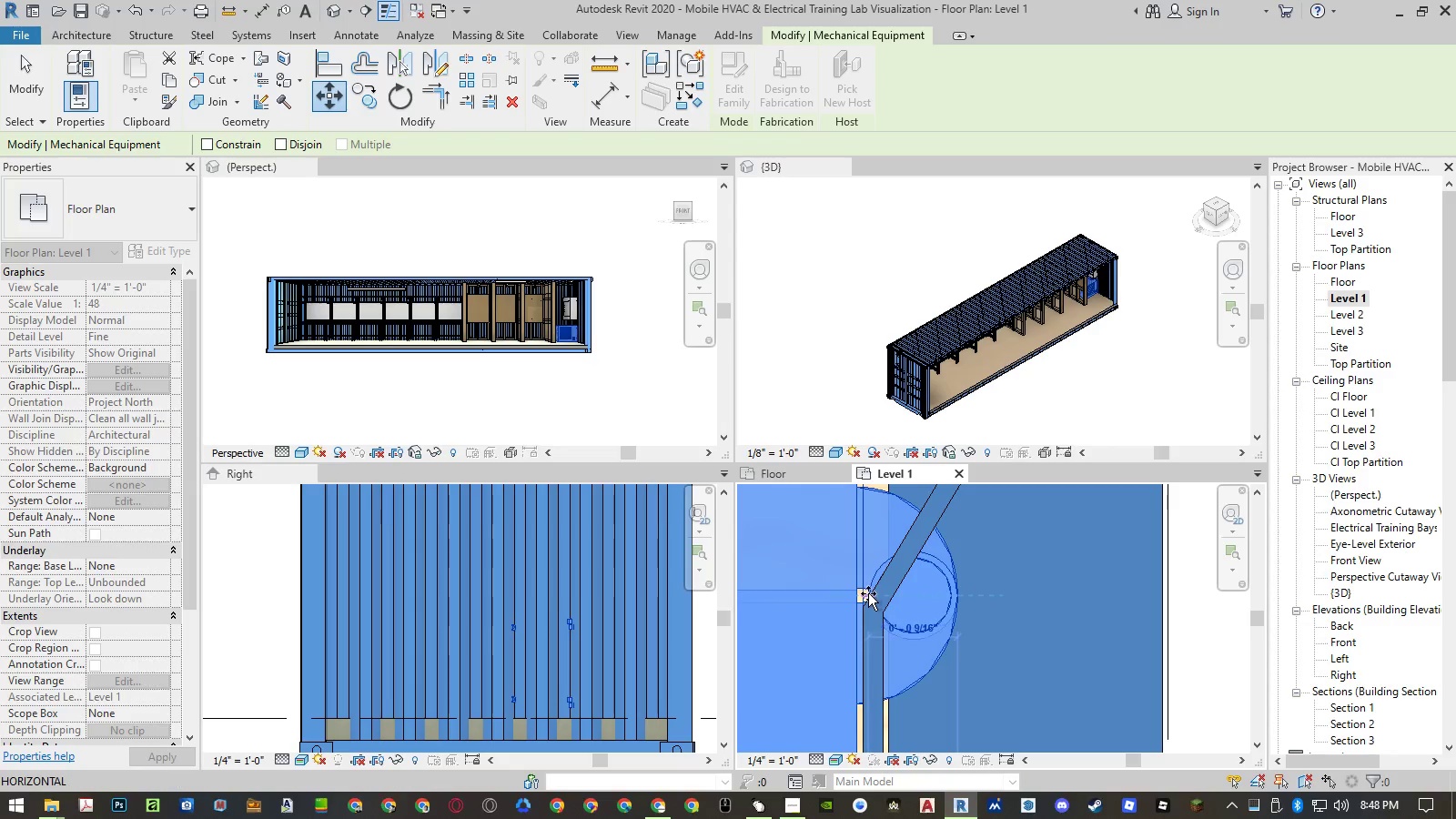 
scroll: coordinate [868, 593], scroll_direction: up, amount: 4.0
 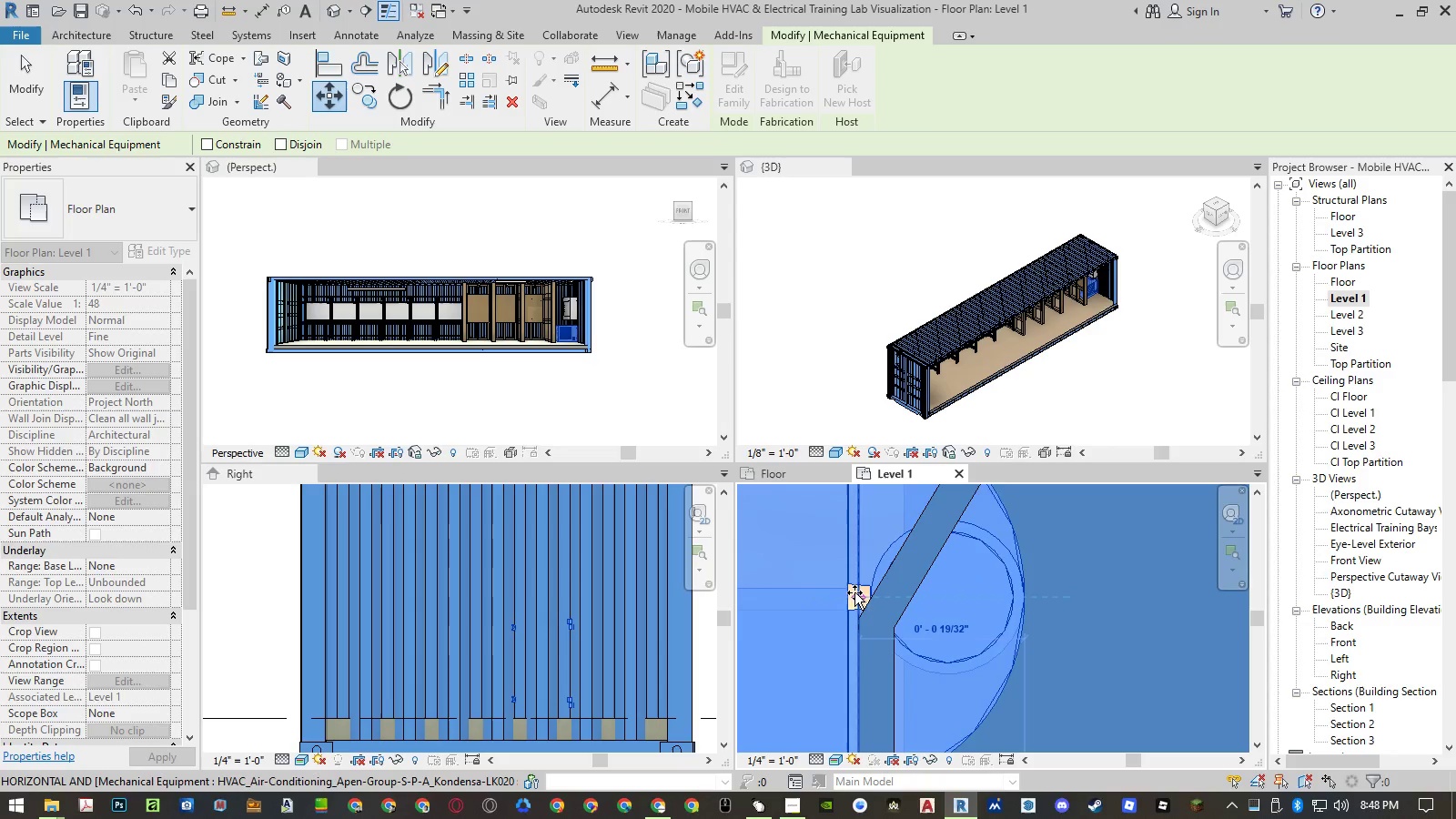 
left_click([854, 592])
 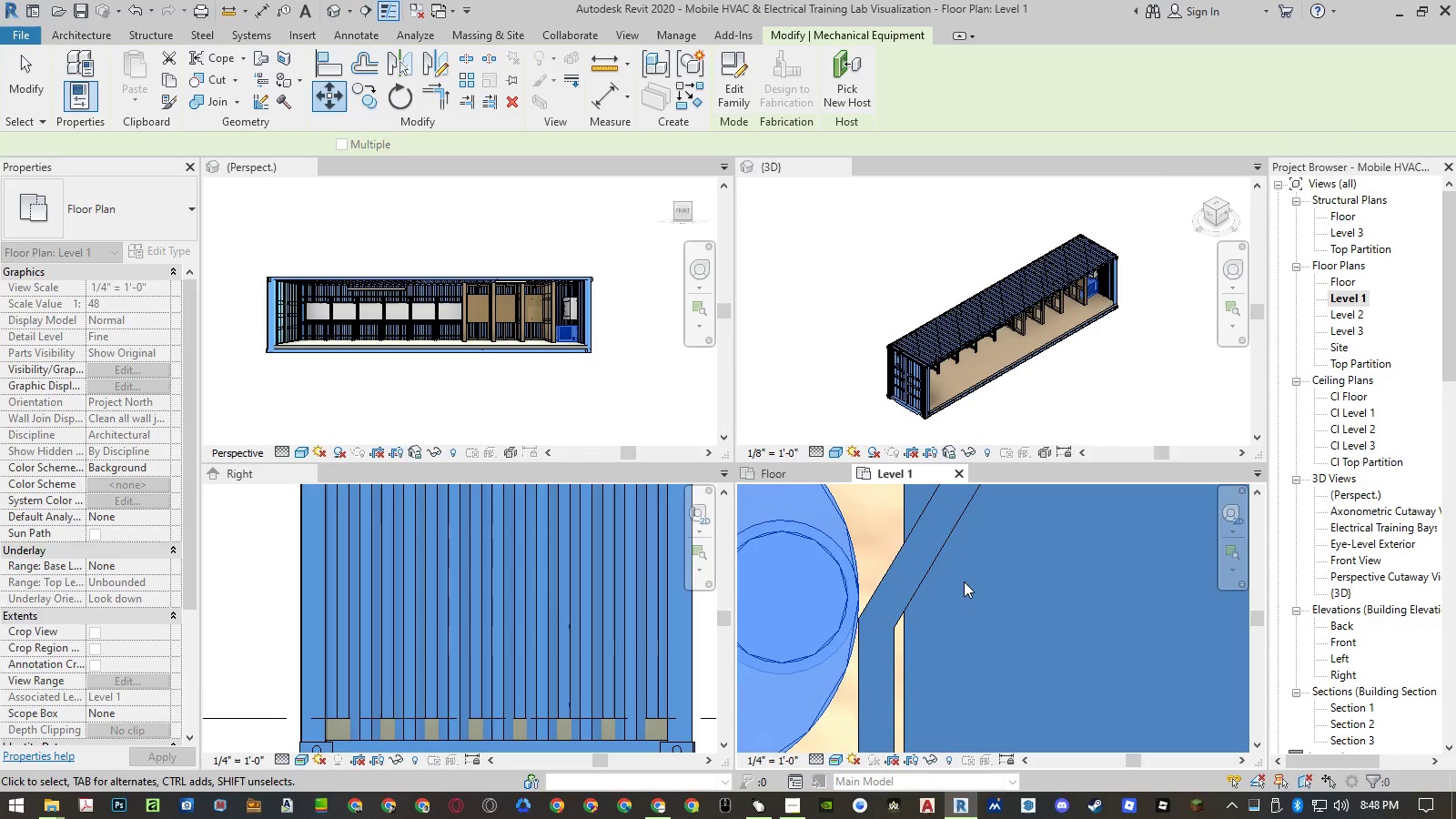 
scroll: coordinate [933, 542], scroll_direction: down, amount: 24.0
 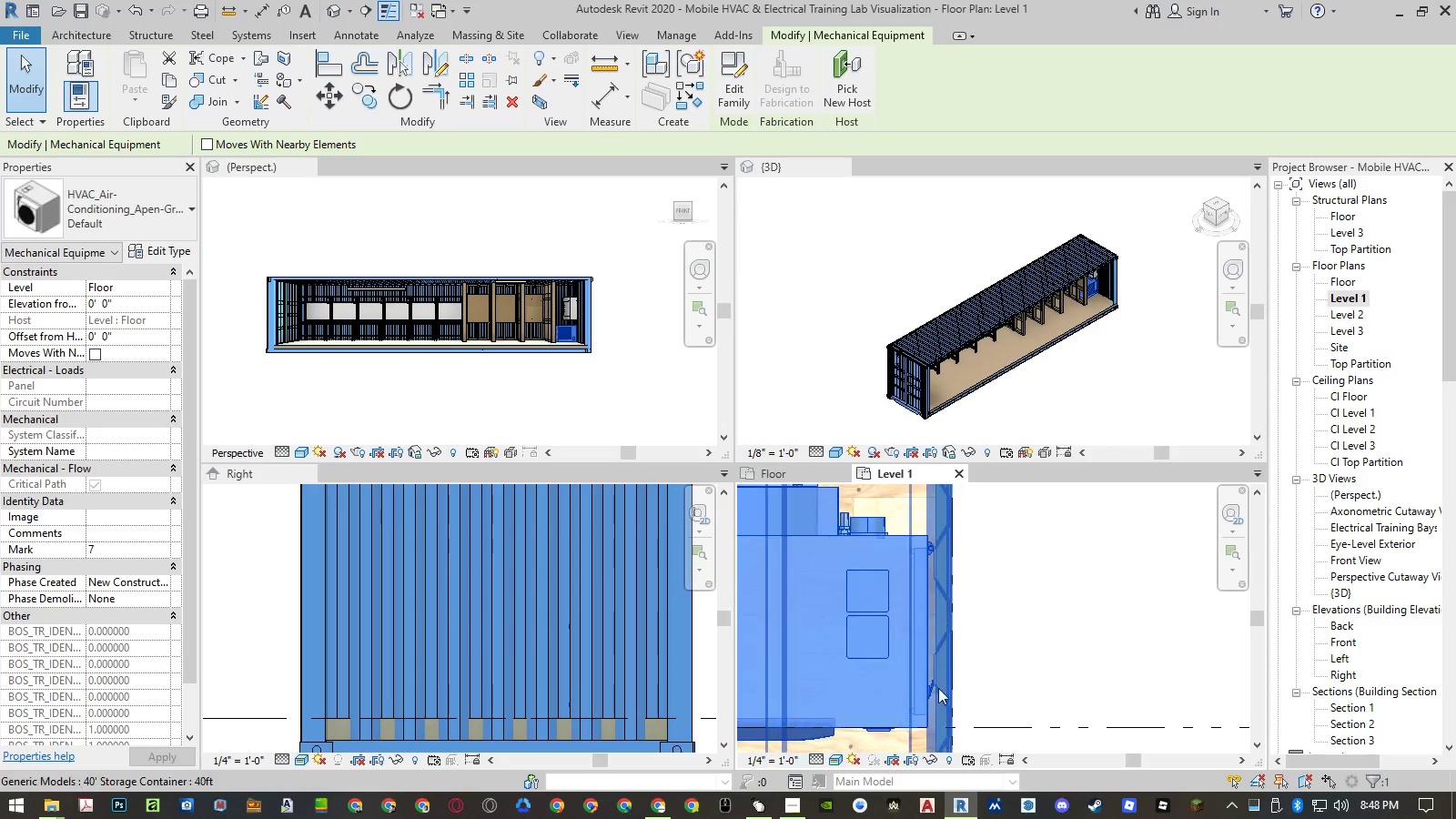 
scroll: coordinate [911, 642], scroll_direction: up, amount: 19.0
 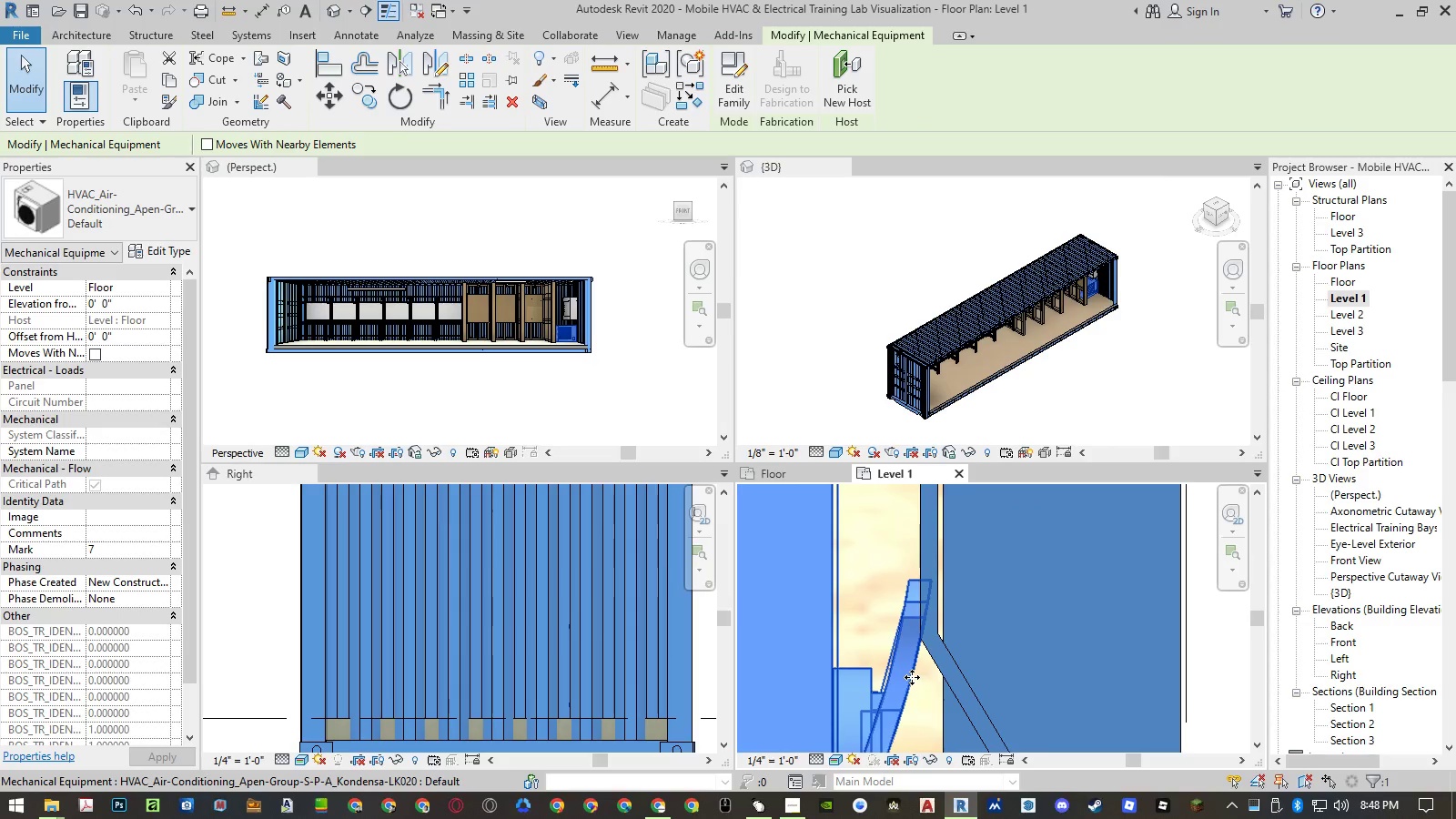 
left_click([912, 677])
 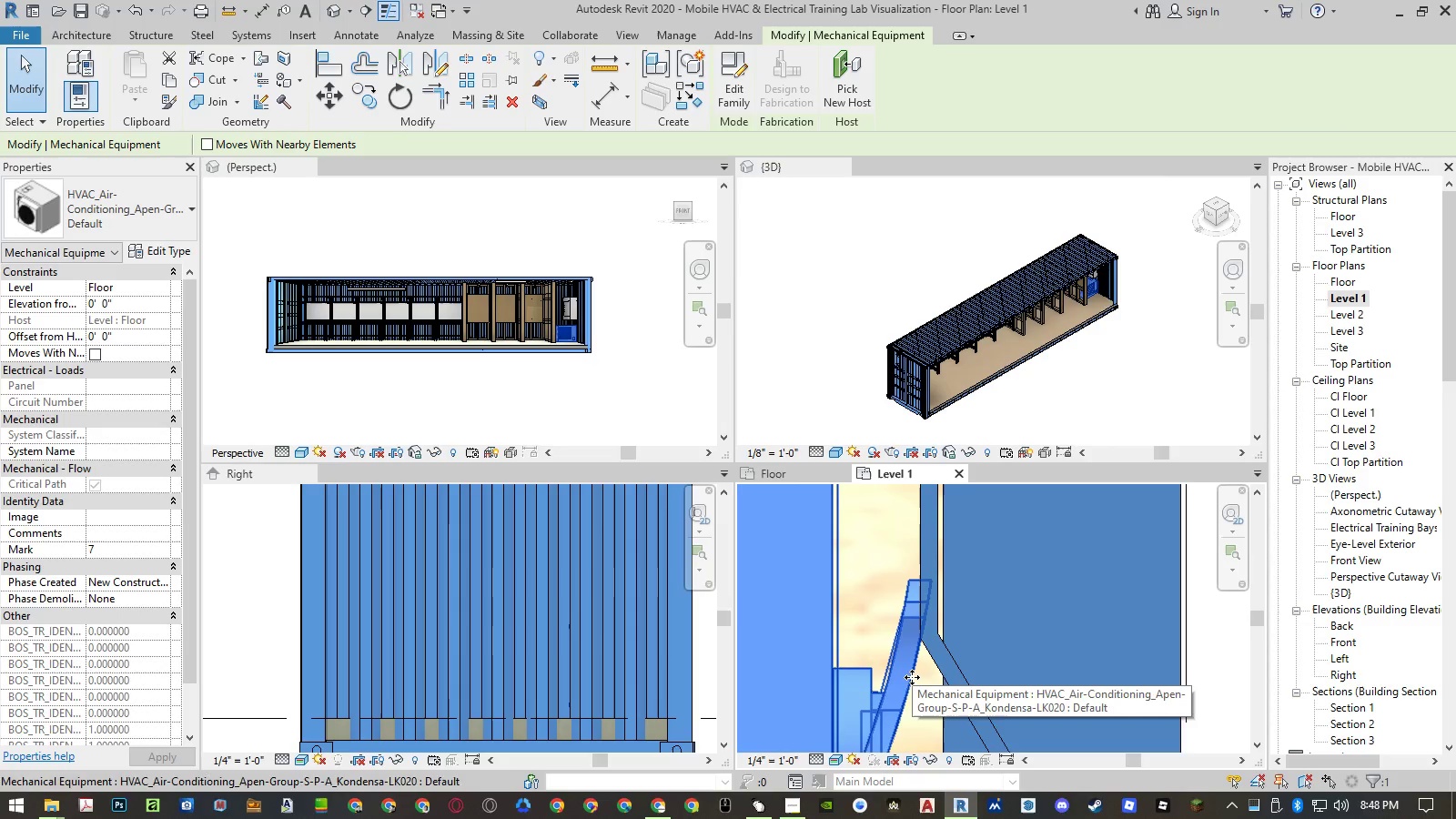 
type(mv)
 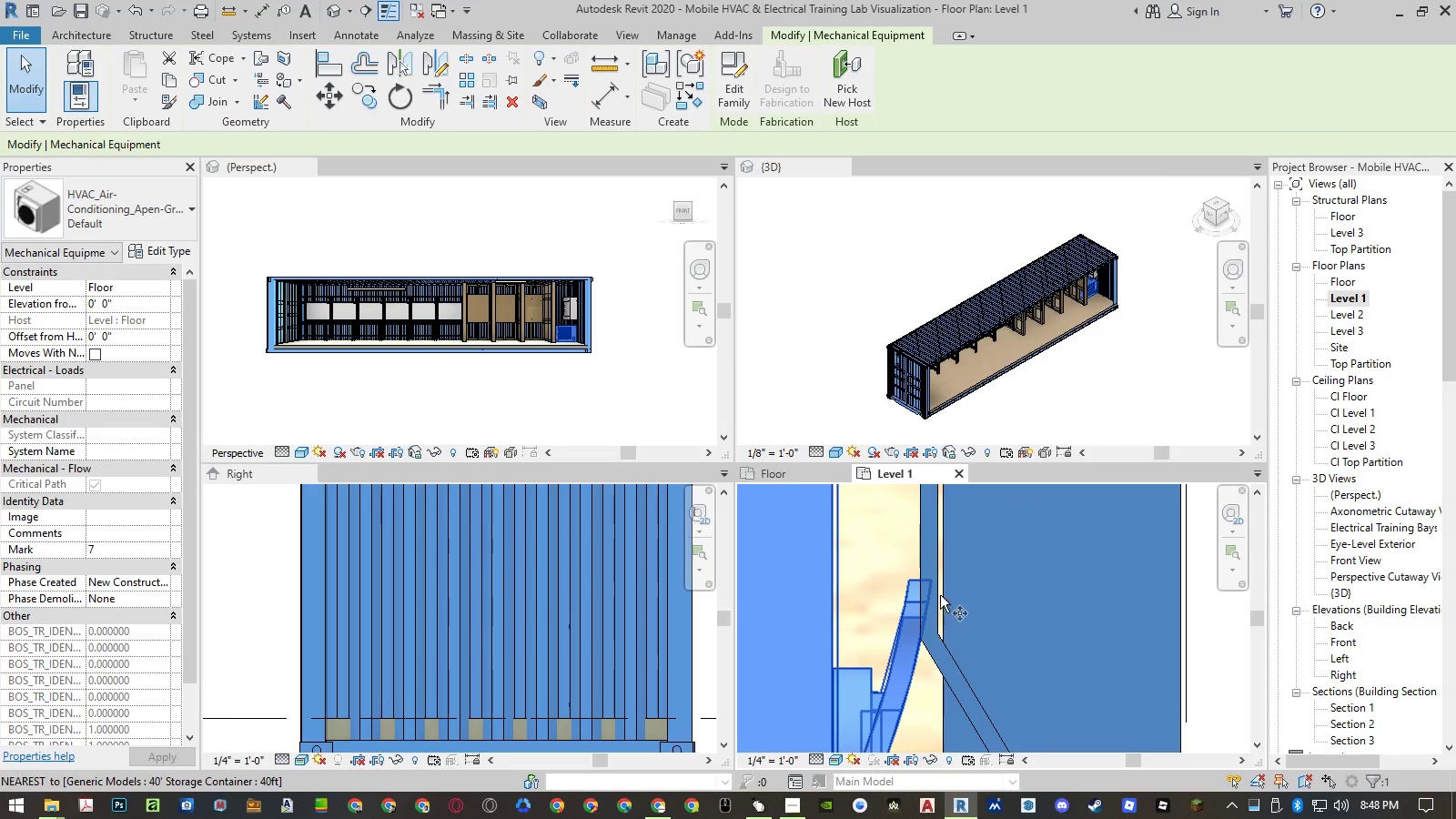 
scroll: coordinate [928, 578], scroll_direction: up, amount: 7.0
 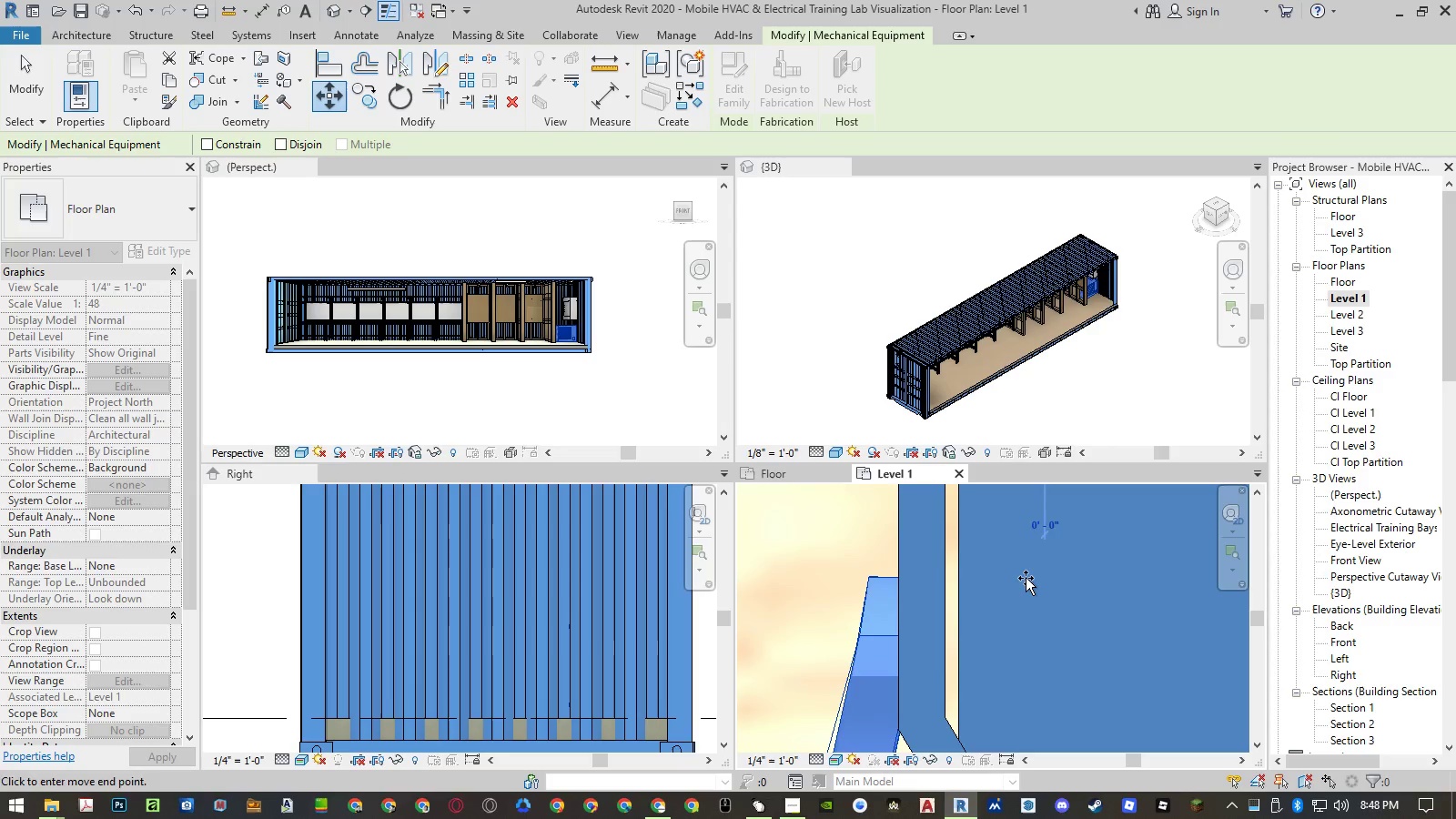 
left_click([996, 578])
 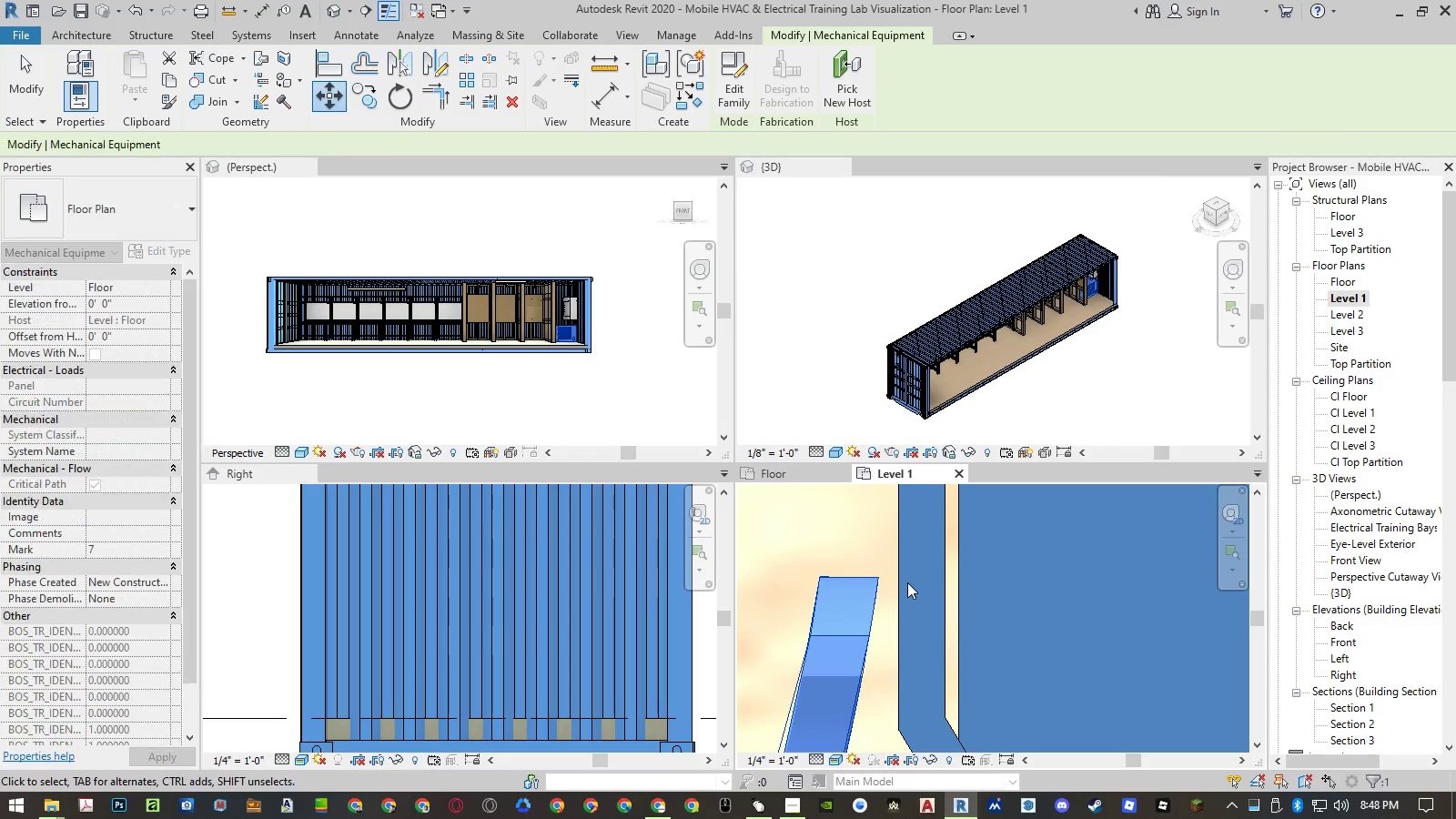 
type(mv)
 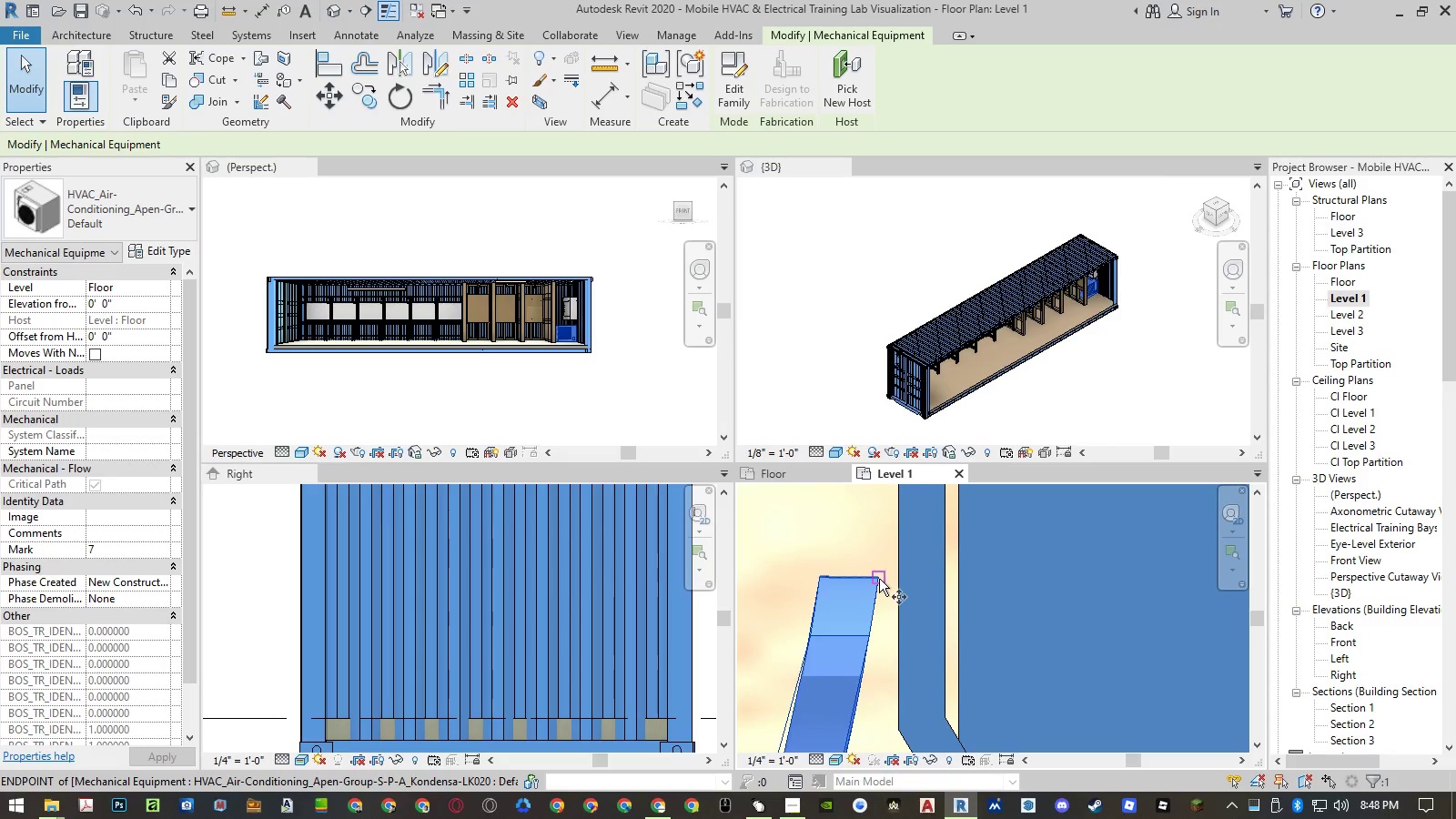 
left_click([879, 579])
 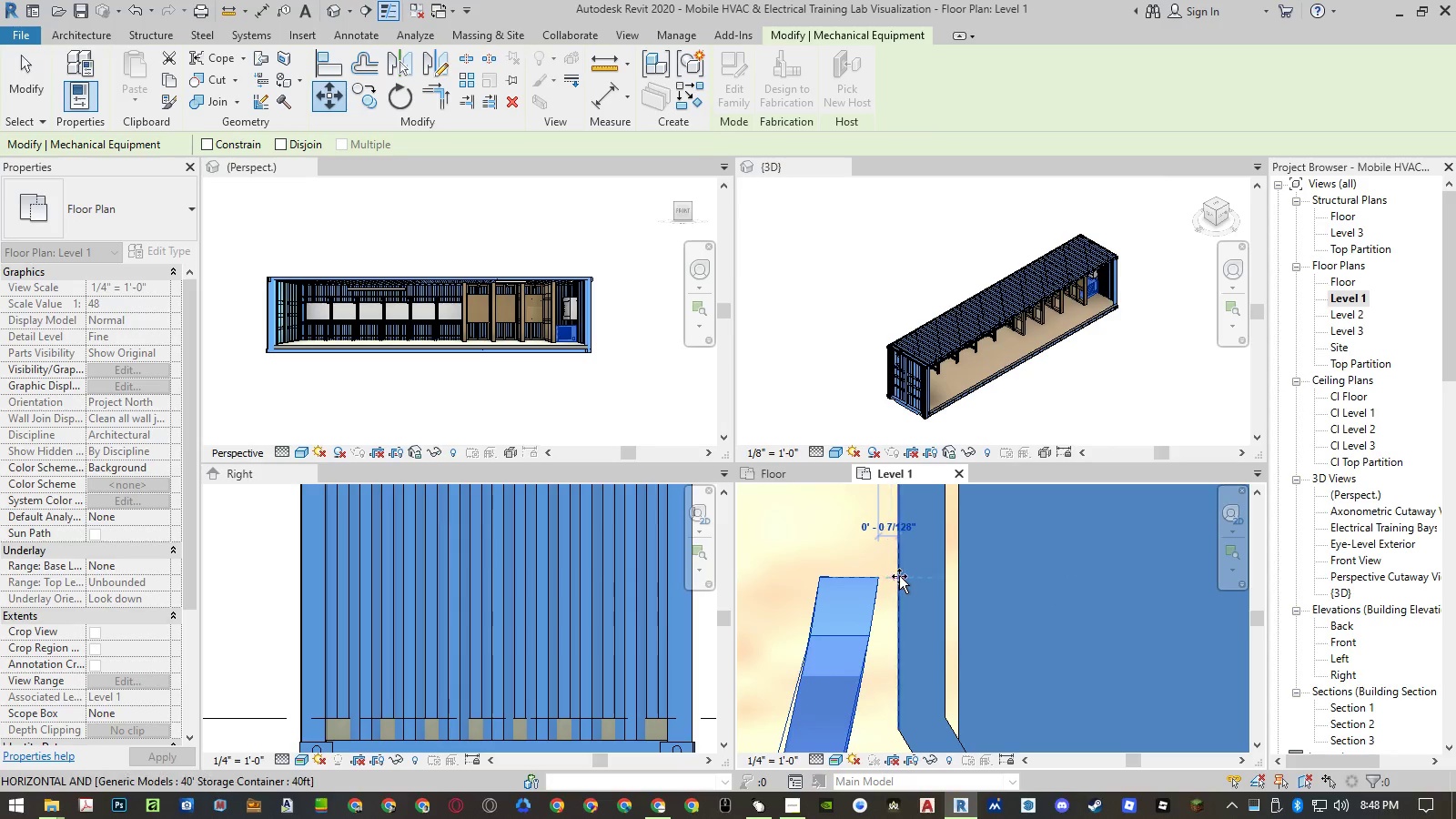 
left_click([899, 576])
 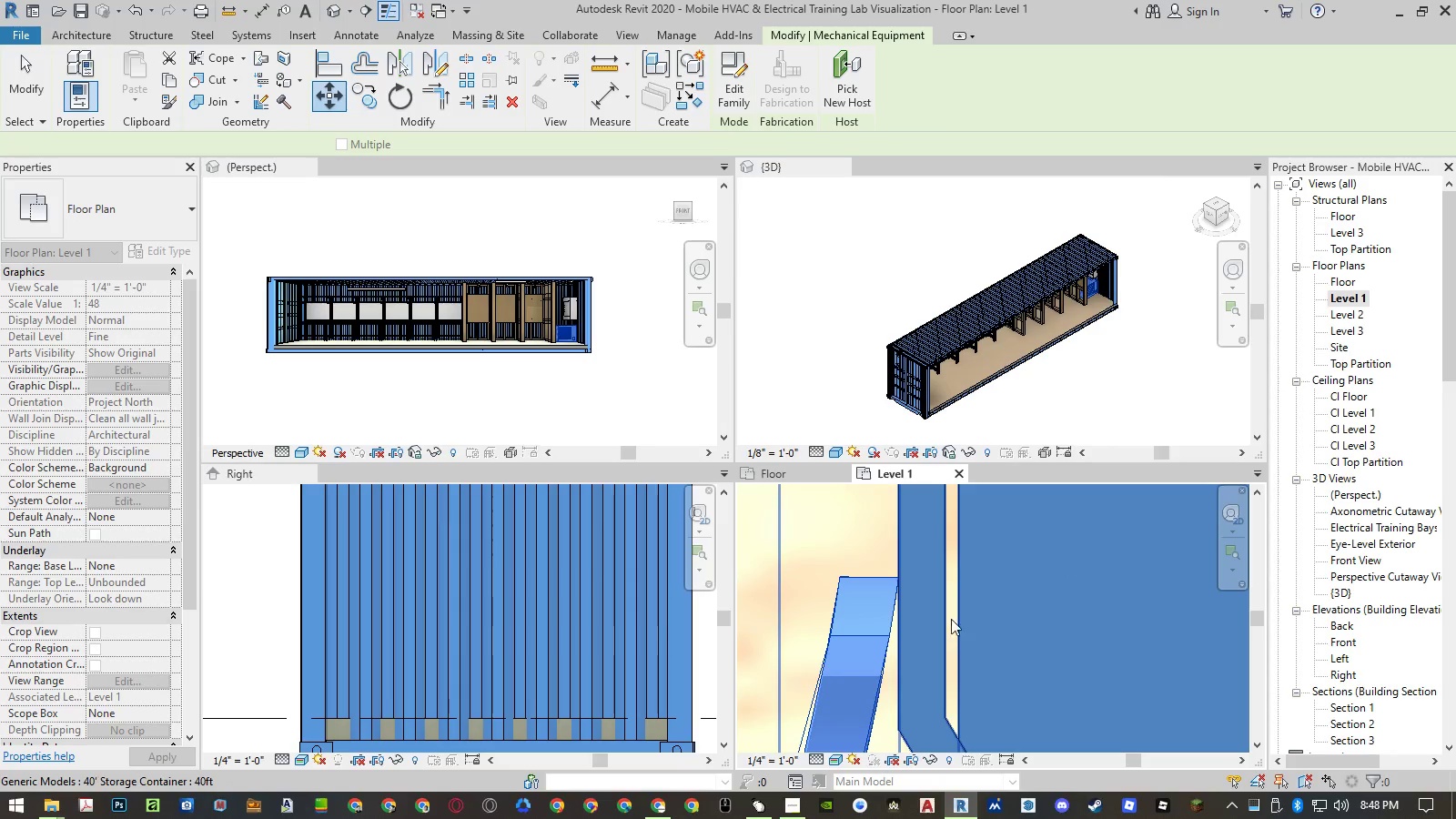 
key(Escape)
 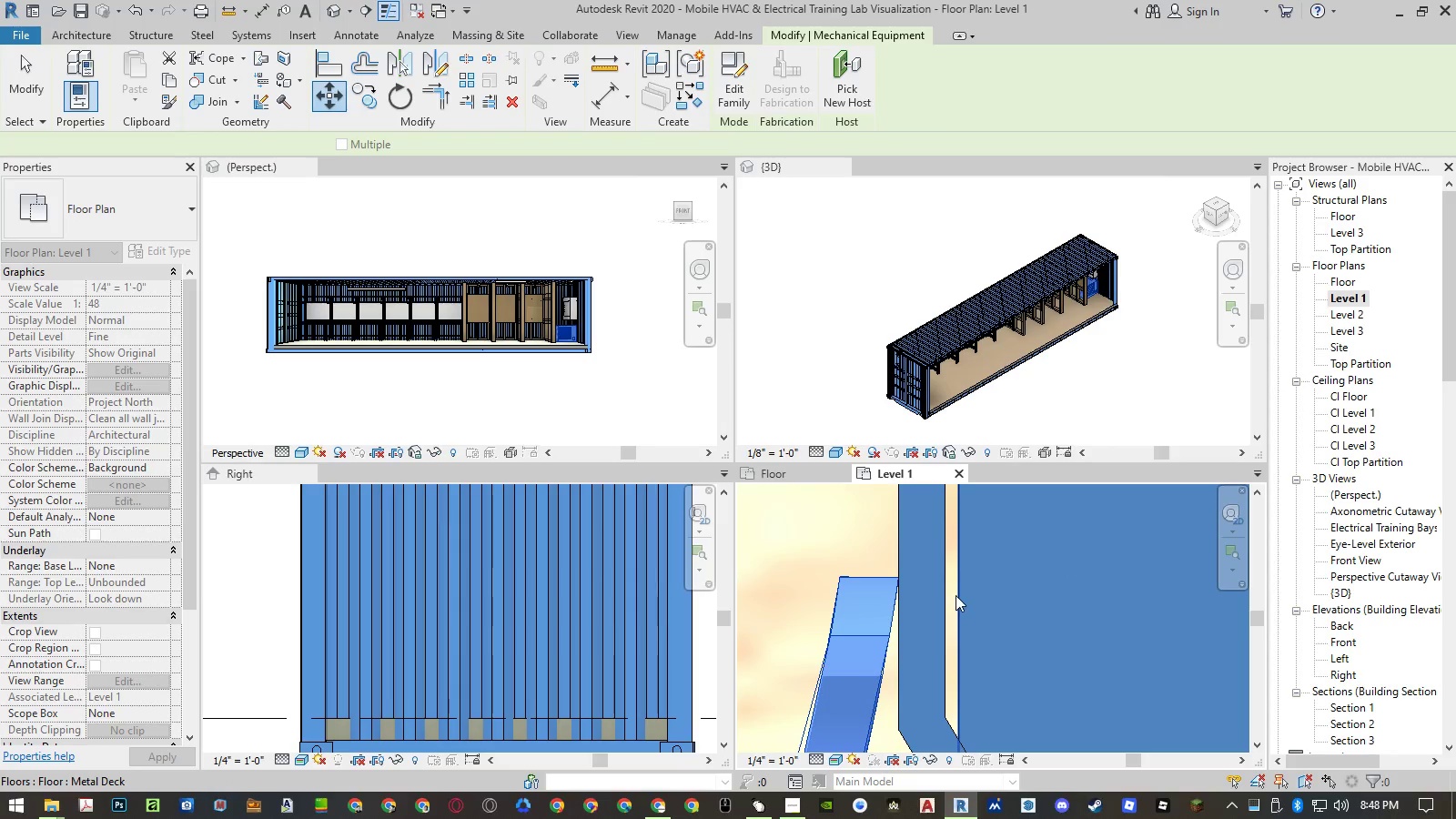 
key(Escape)
 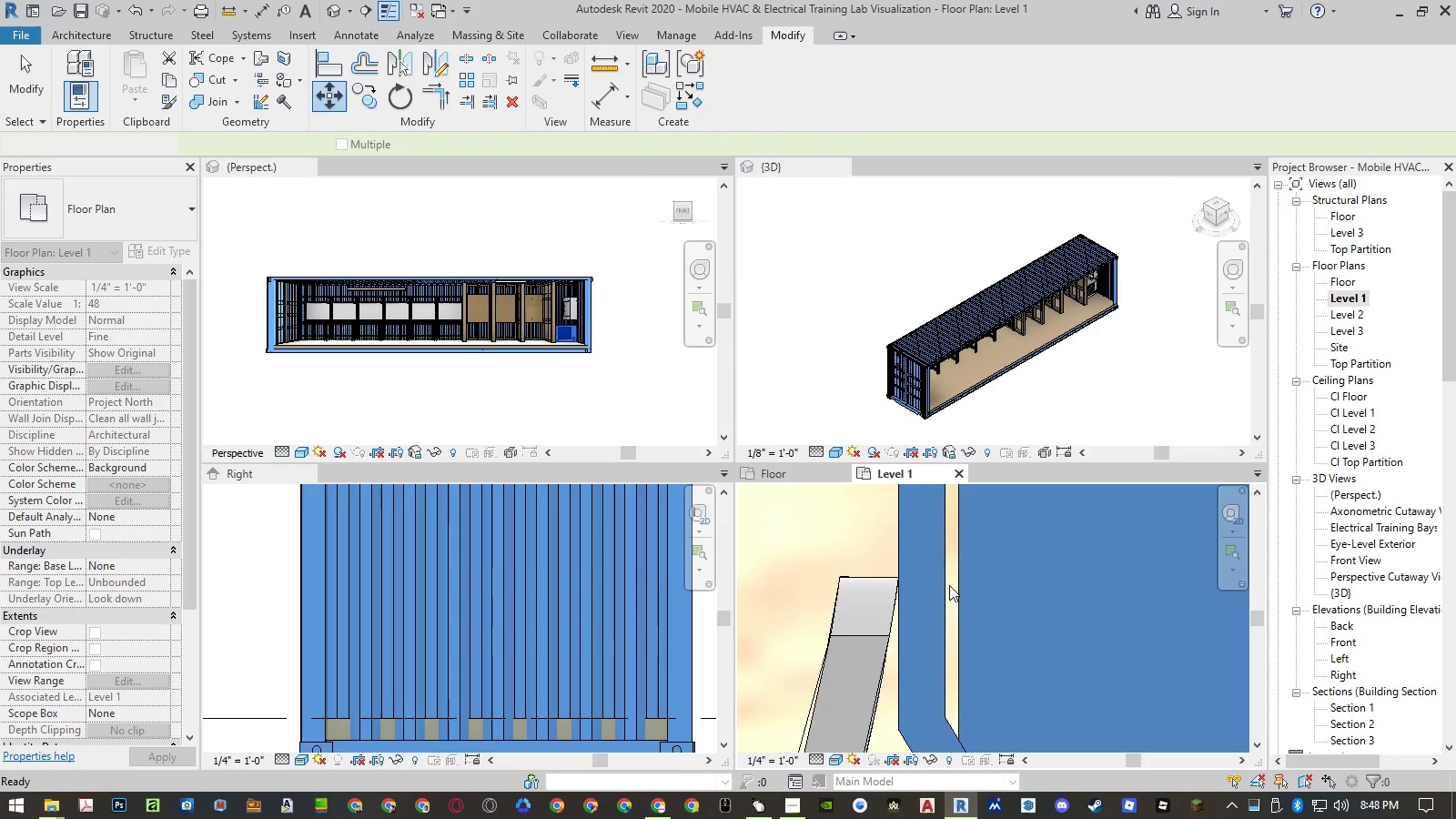 
scroll: coordinate [1024, 620], scroll_direction: down, amount: 38.0
 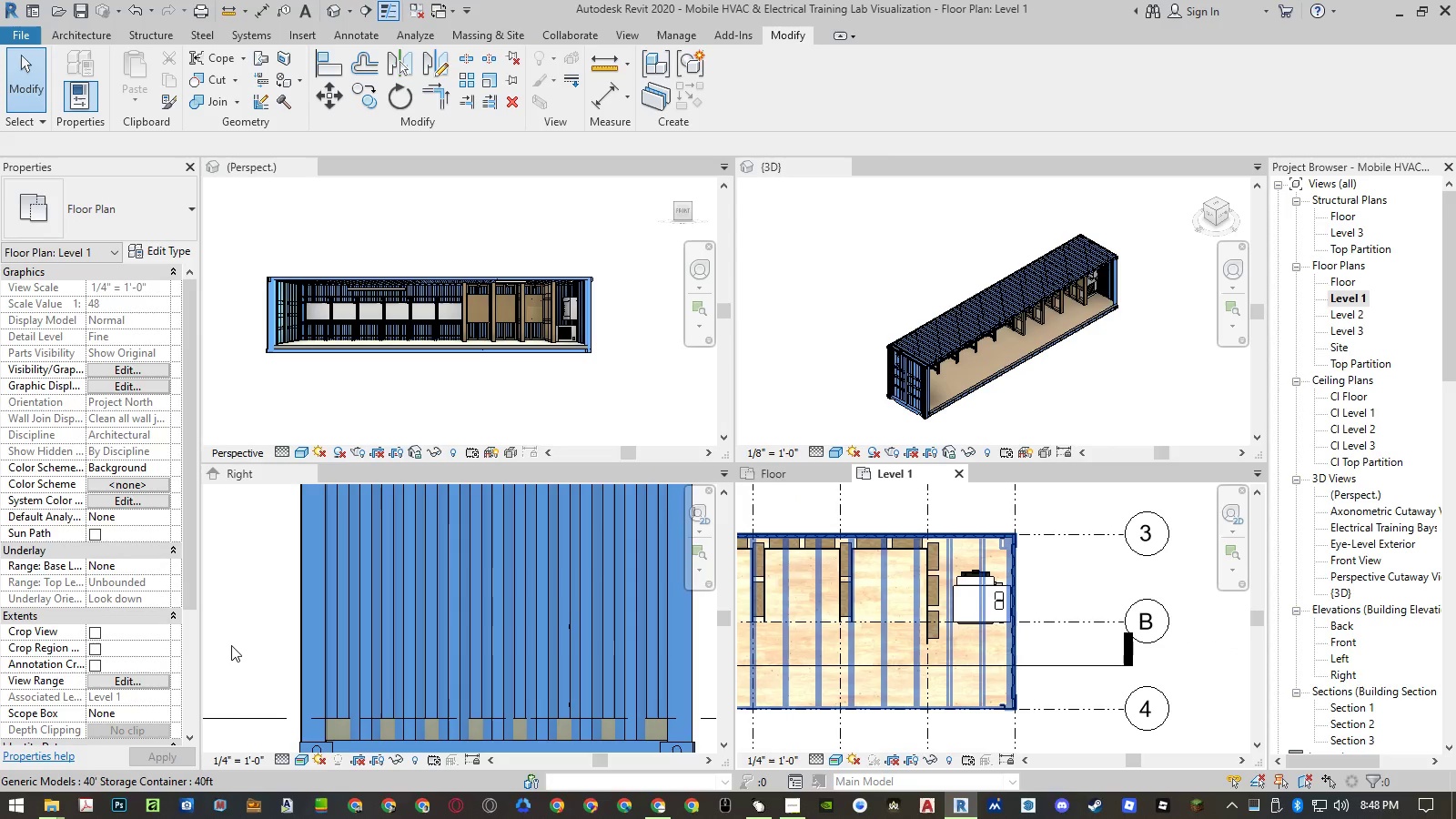 
left_click([148, 682])
 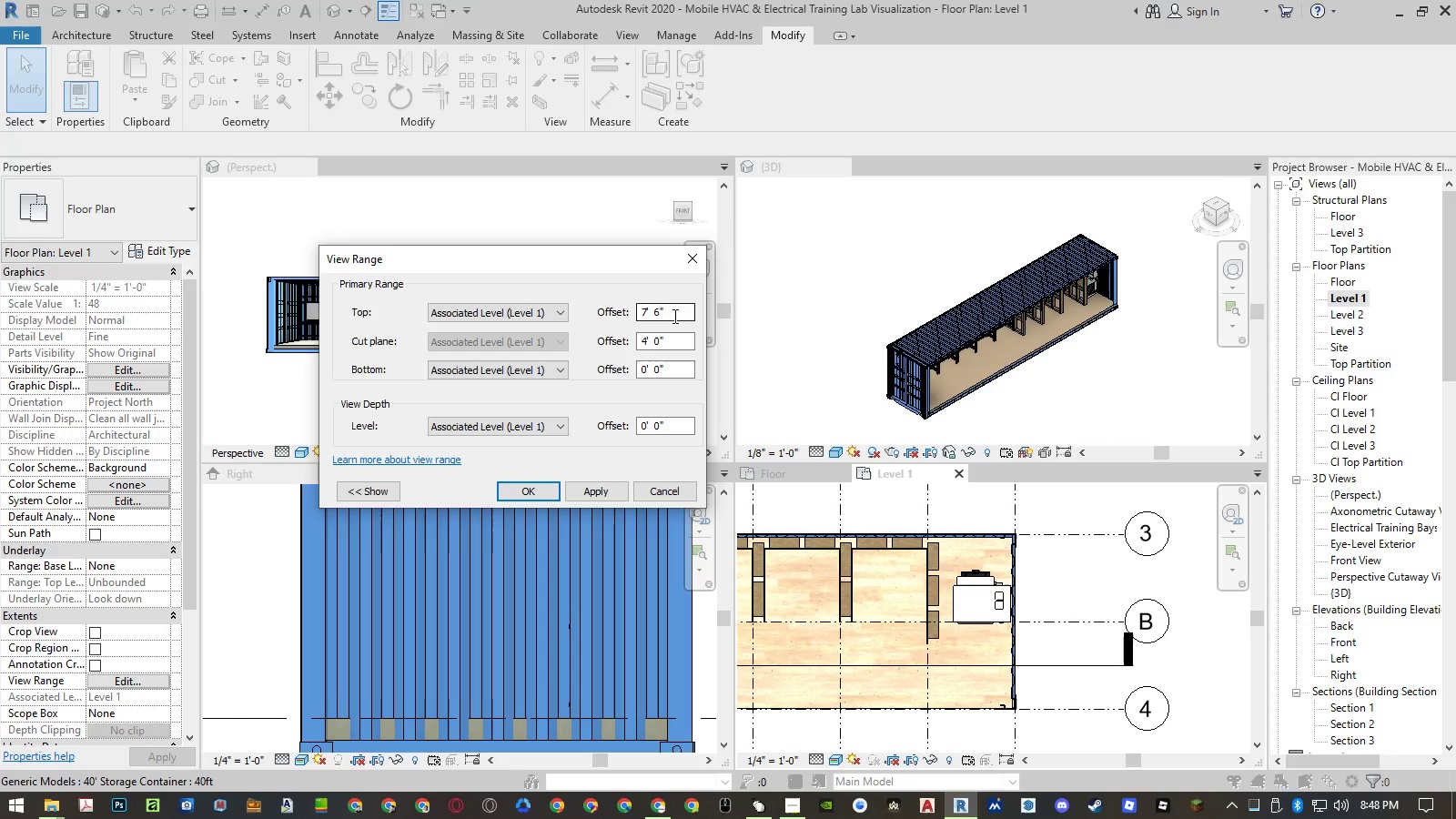 
wait(6.64)
 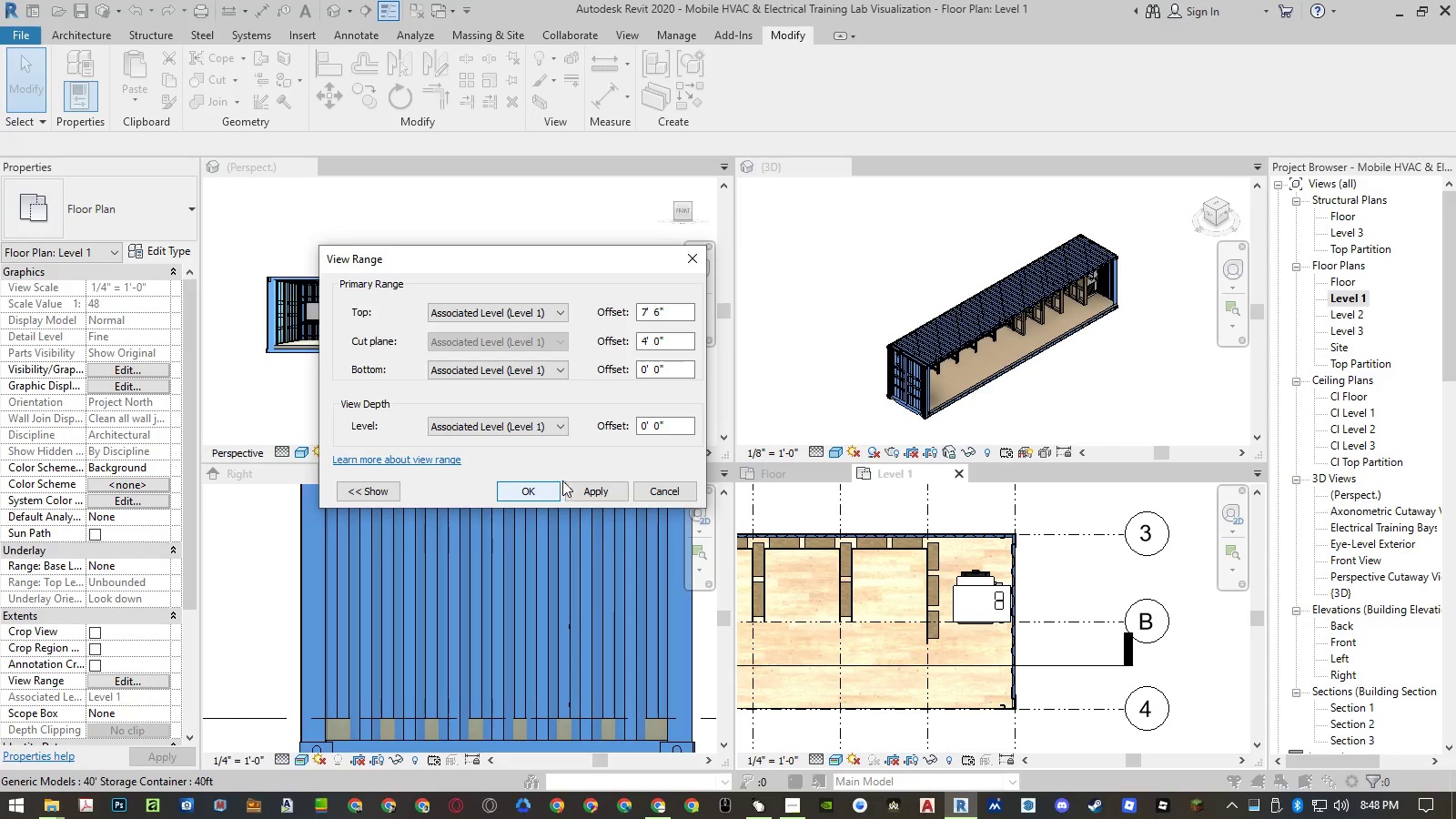 
left_click_drag(start_coordinate=[673, 316], to_coordinate=[613, 317])
 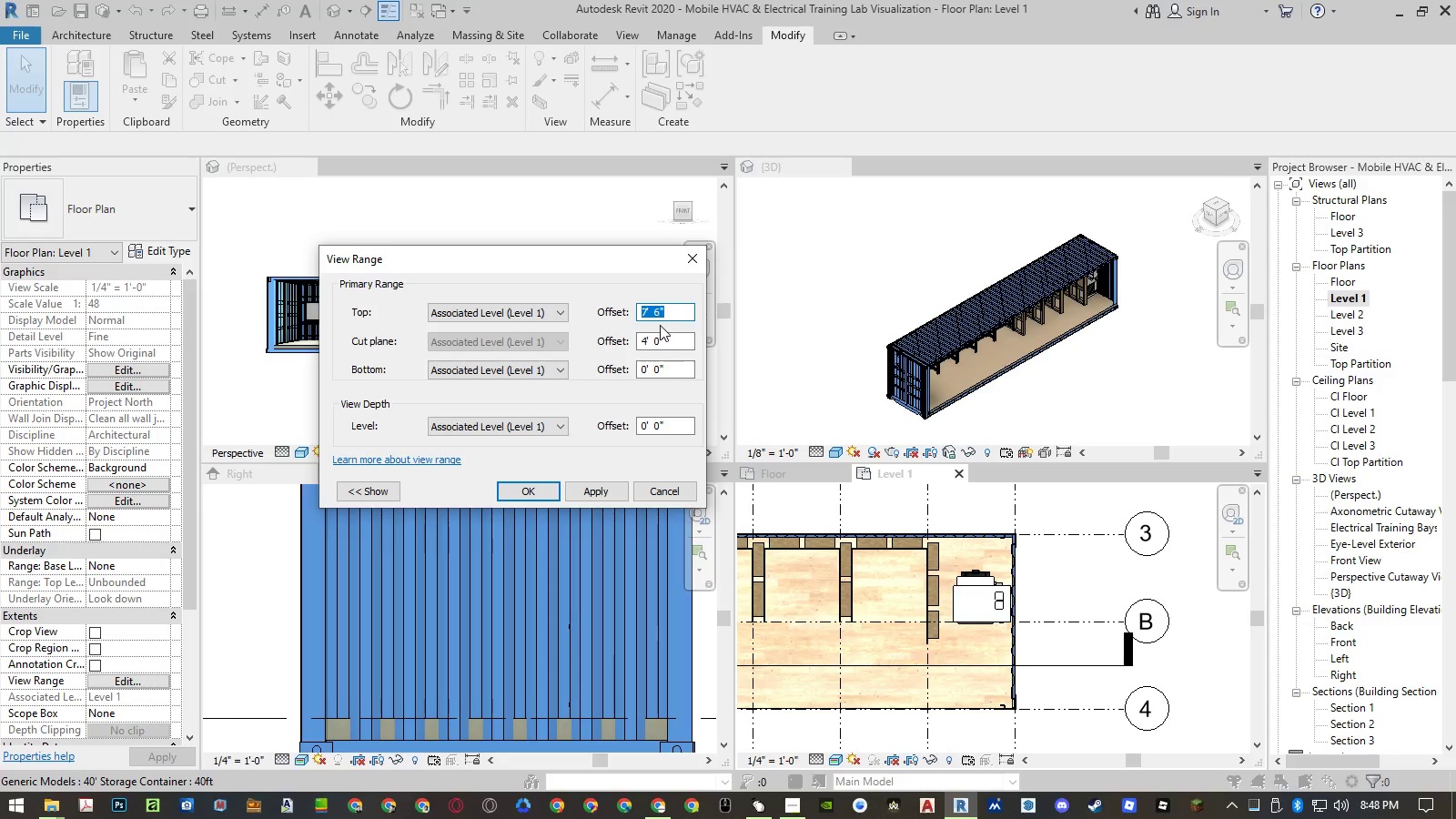 
key(Numpad8)
 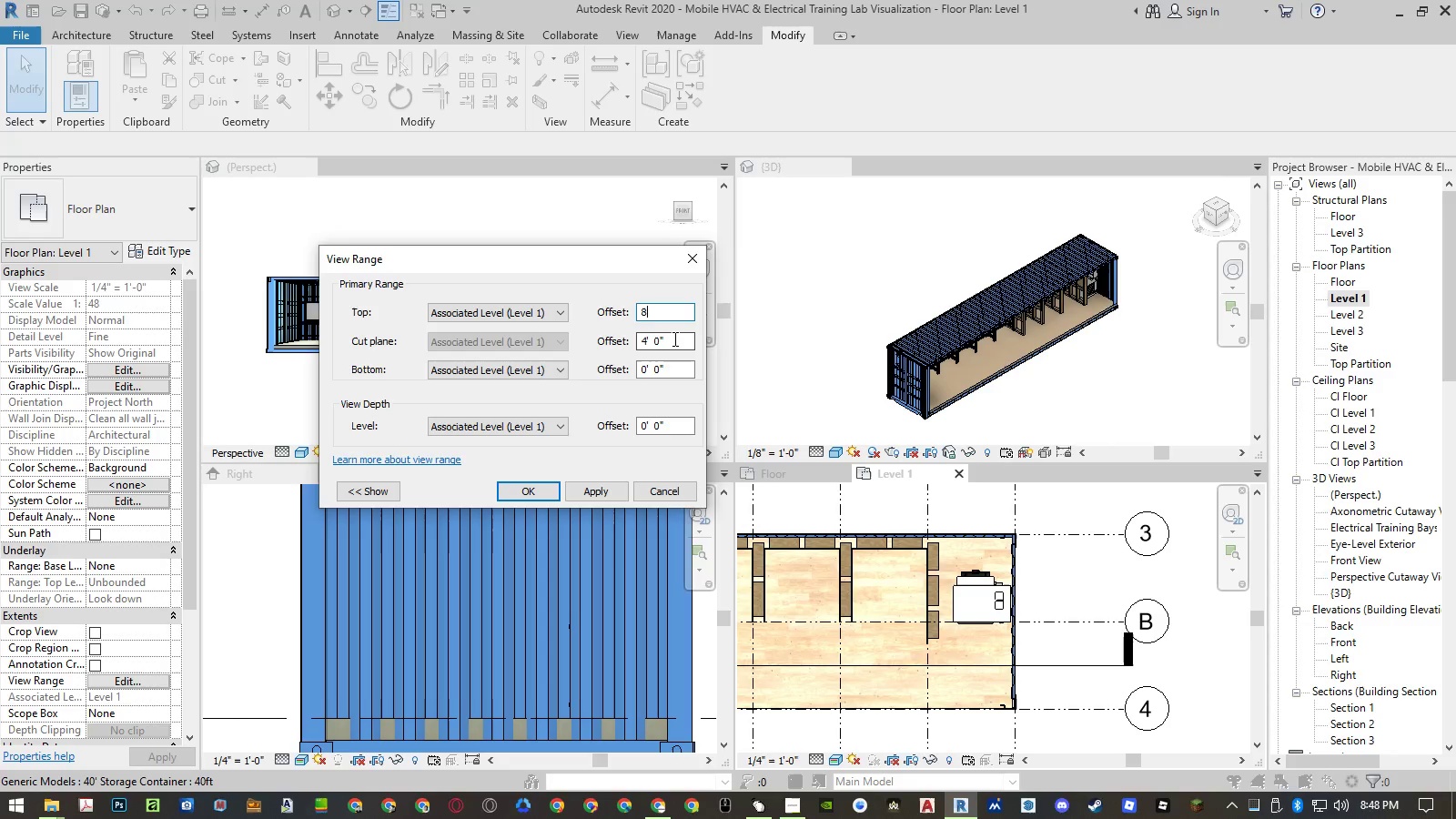 
left_click([673, 339])
 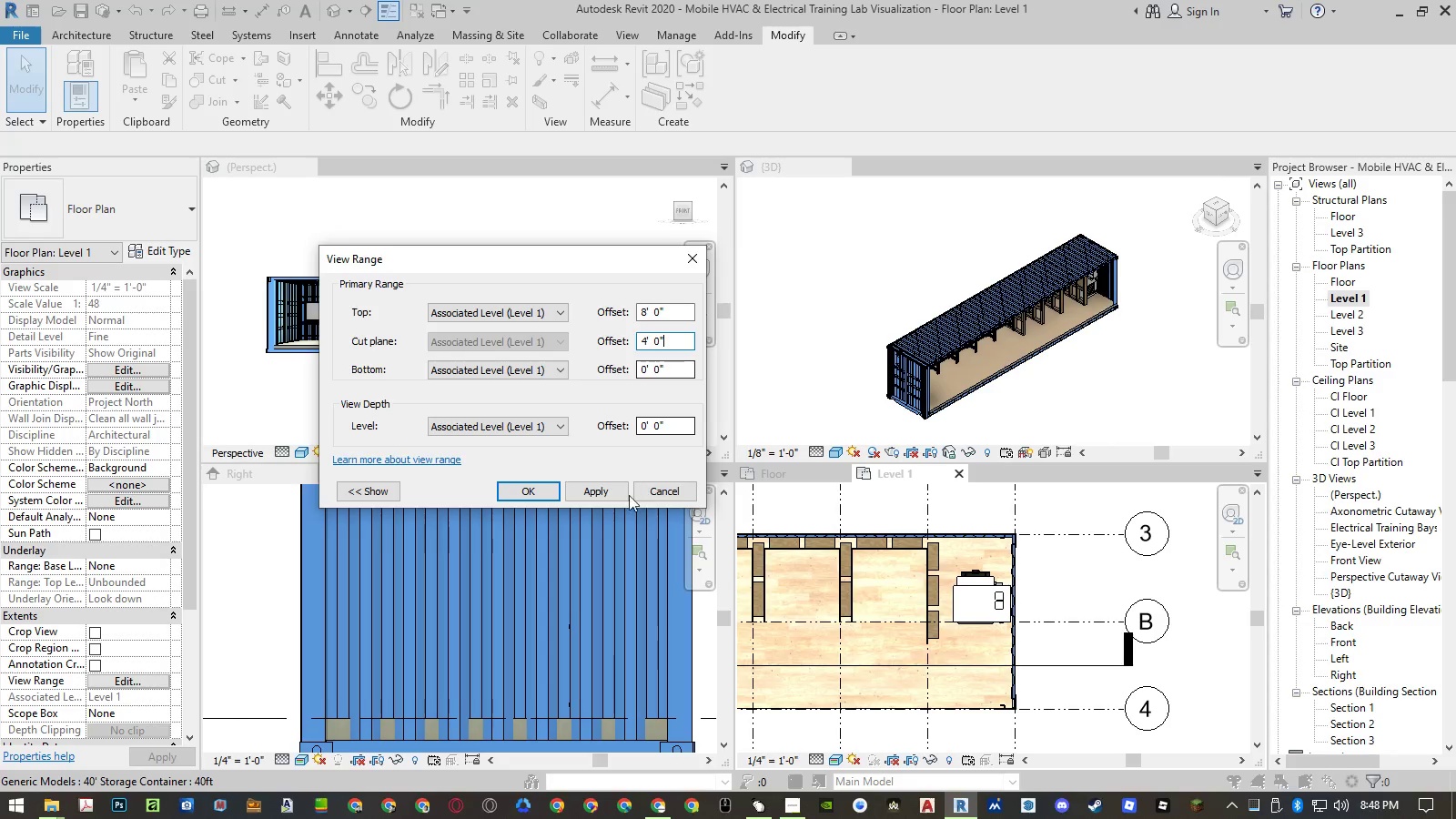 
left_click([591, 491])
 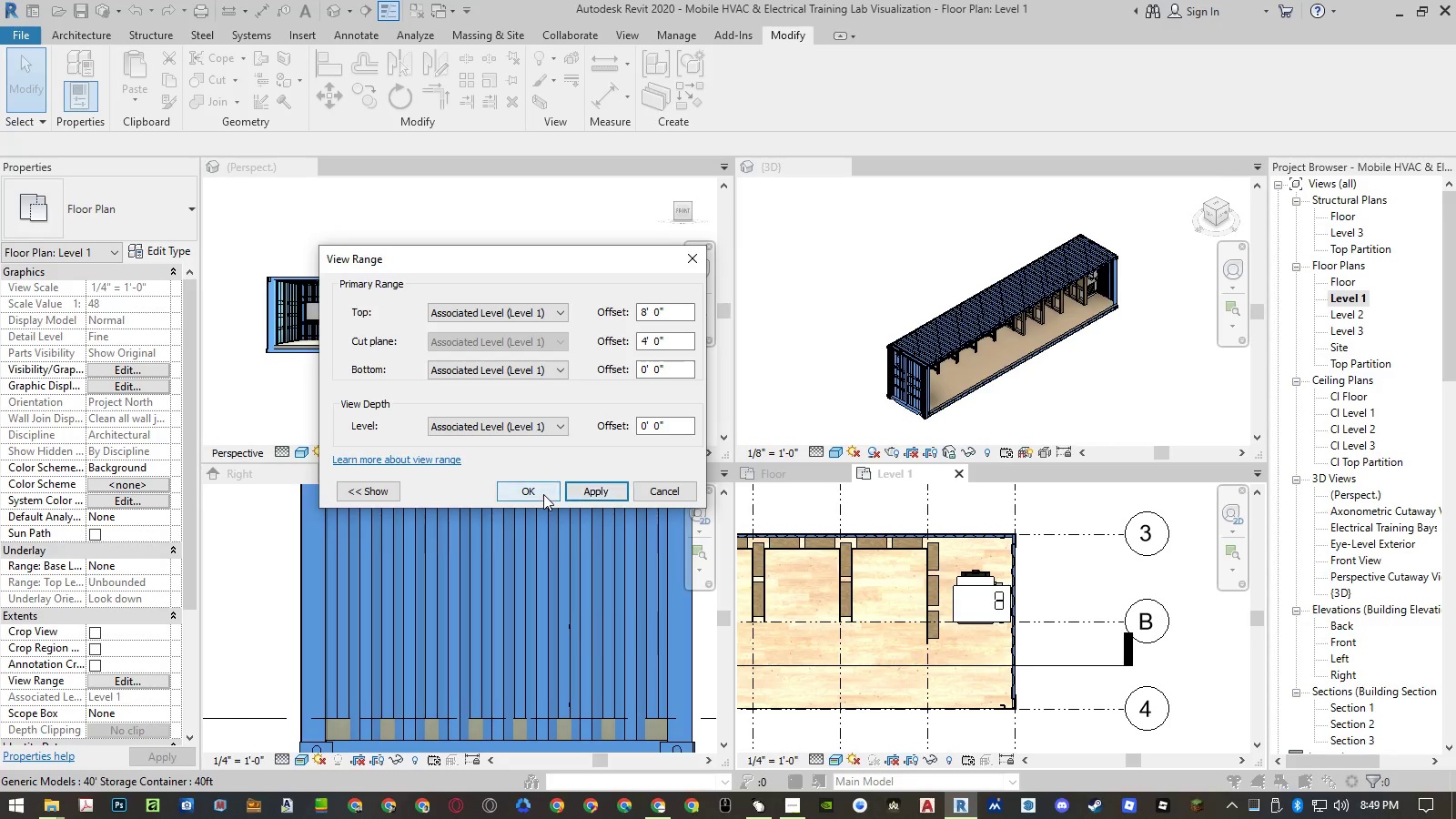 
left_click([543, 494])
 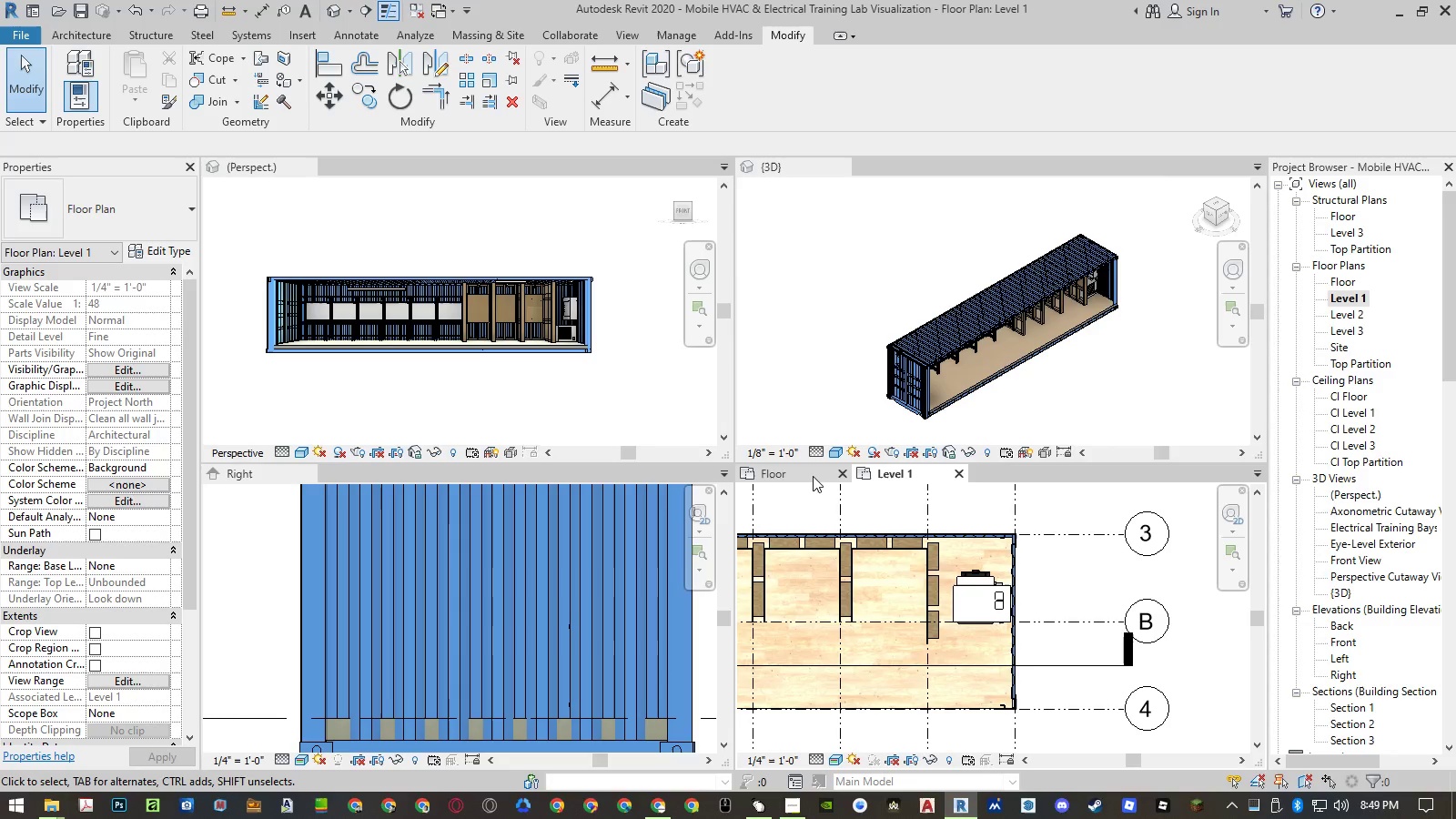 
left_click([813, 476])
 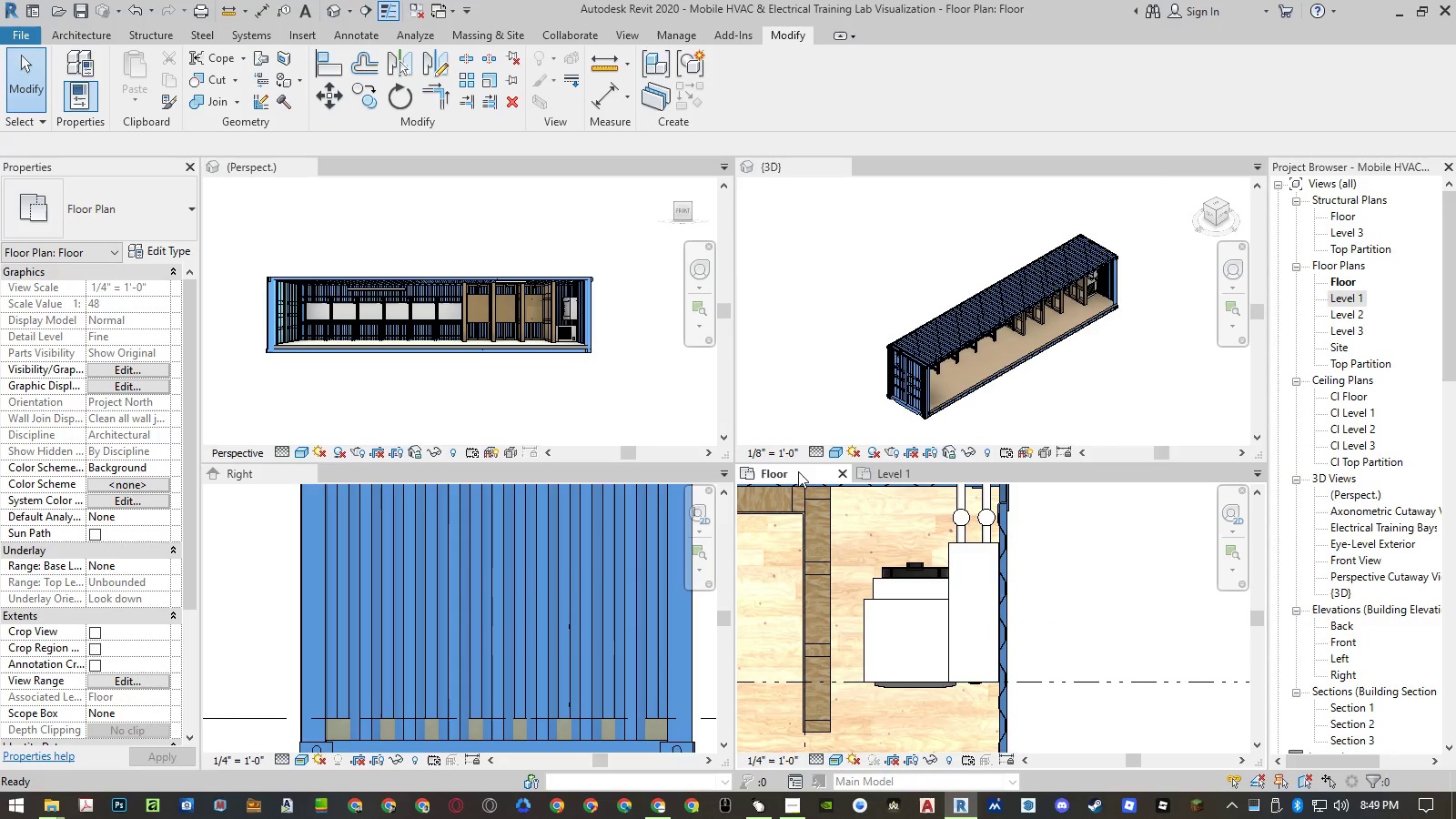 
left_click_drag(start_coordinate=[795, 471], to_coordinate=[887, 474])
 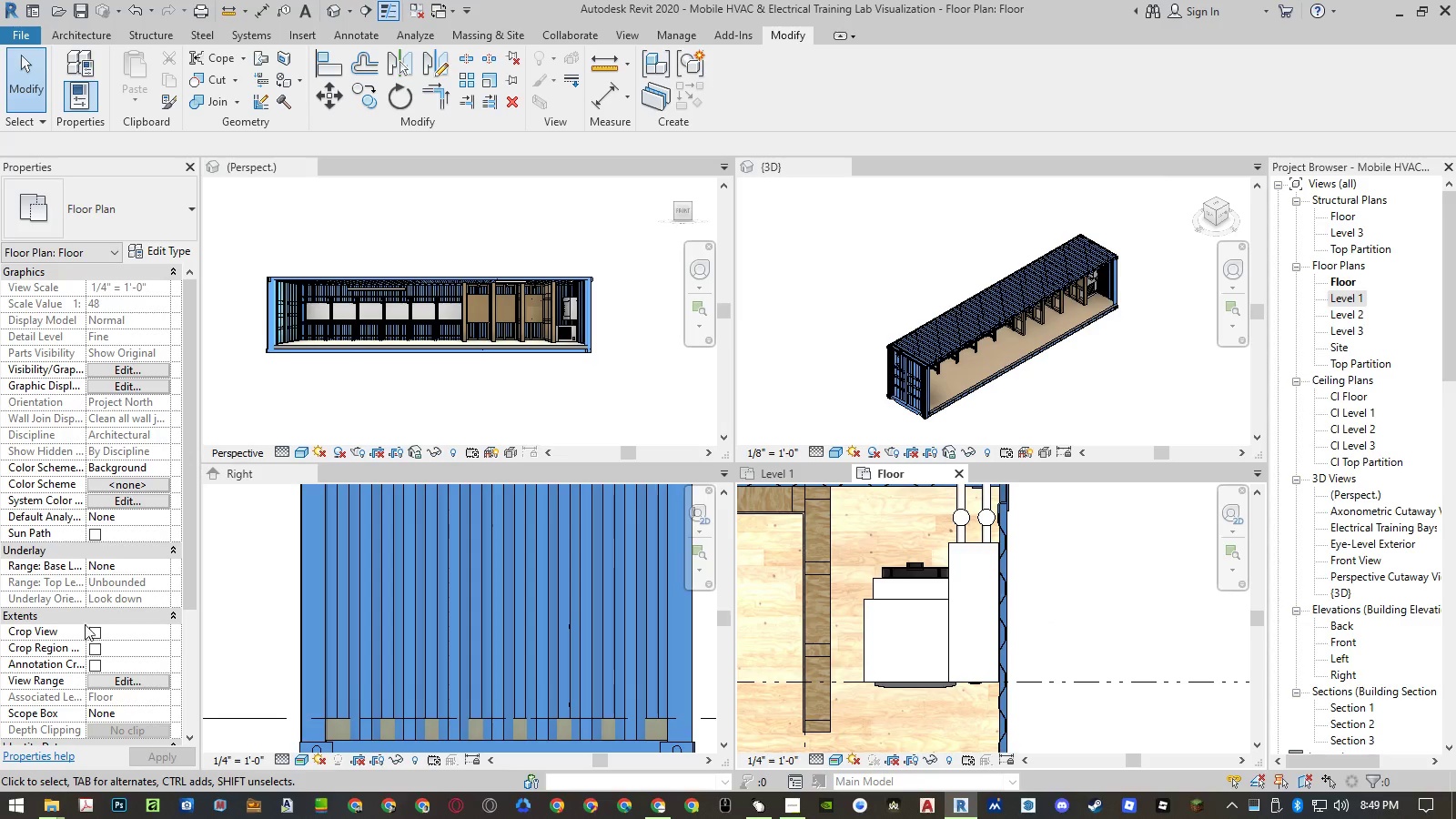 
left_click([132, 686])
 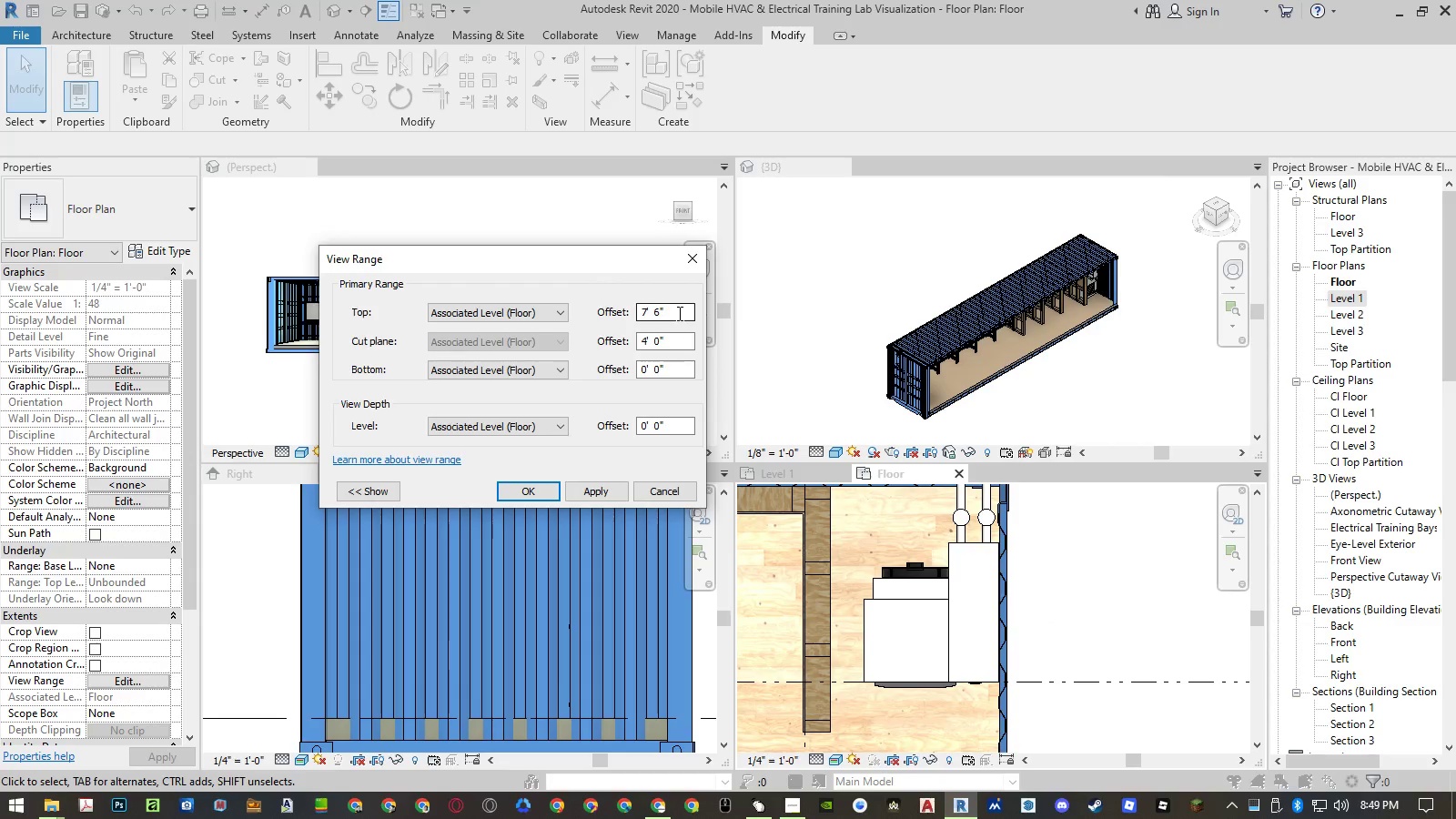 
left_click_drag(start_coordinate=[678, 313], to_coordinate=[541, 313])
 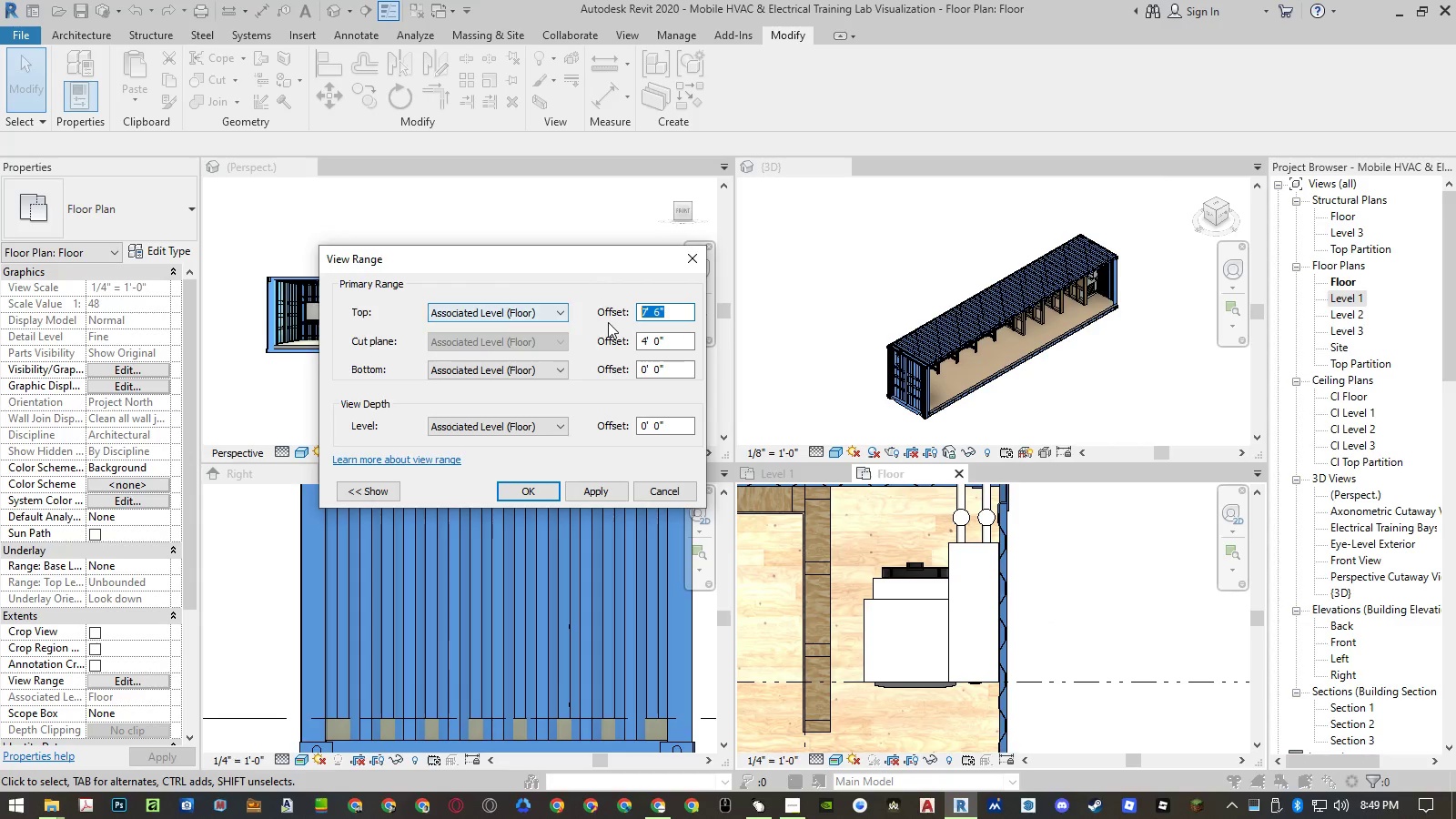 
key(Numpad8)
 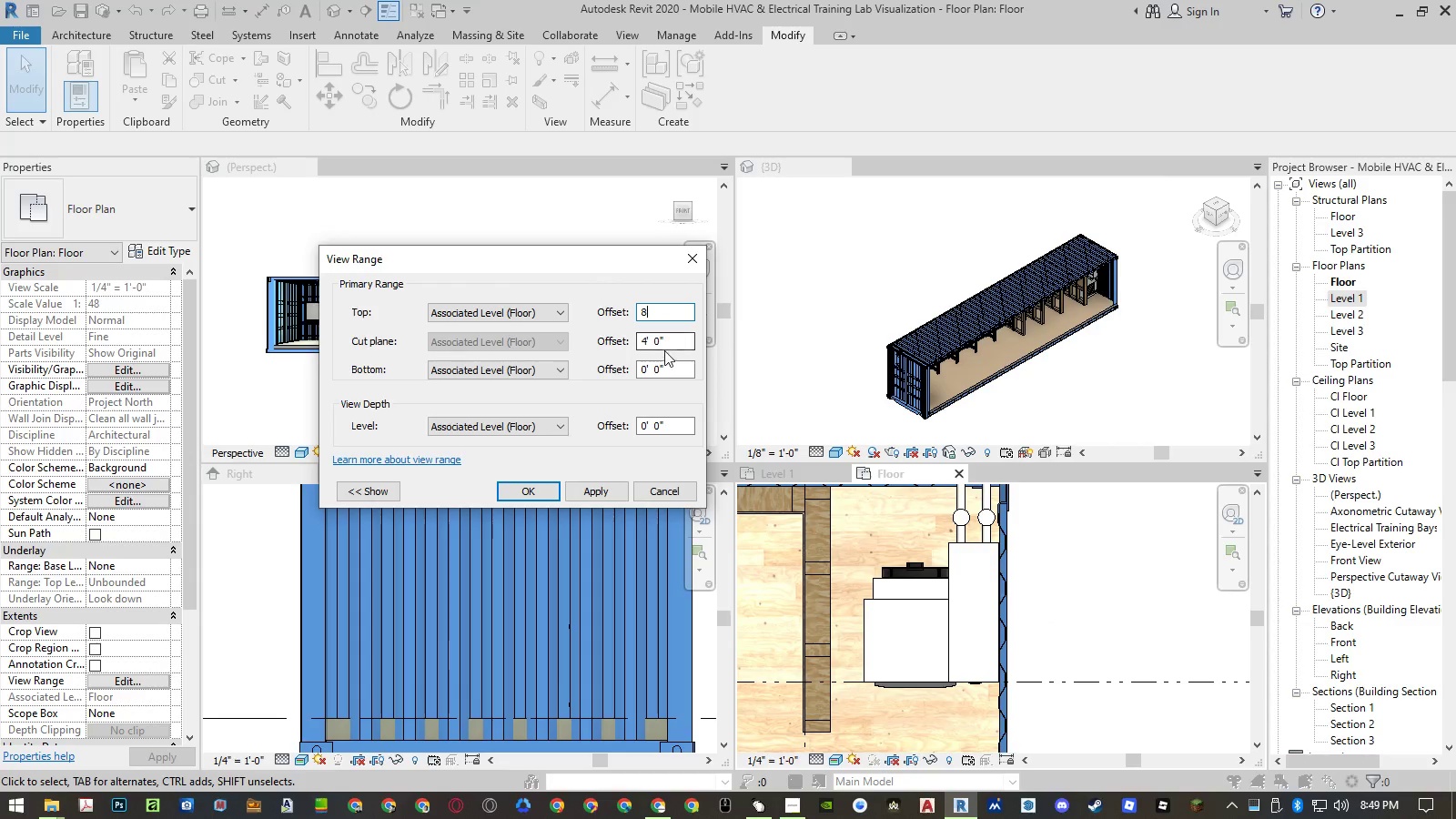 
left_click([670, 341])
 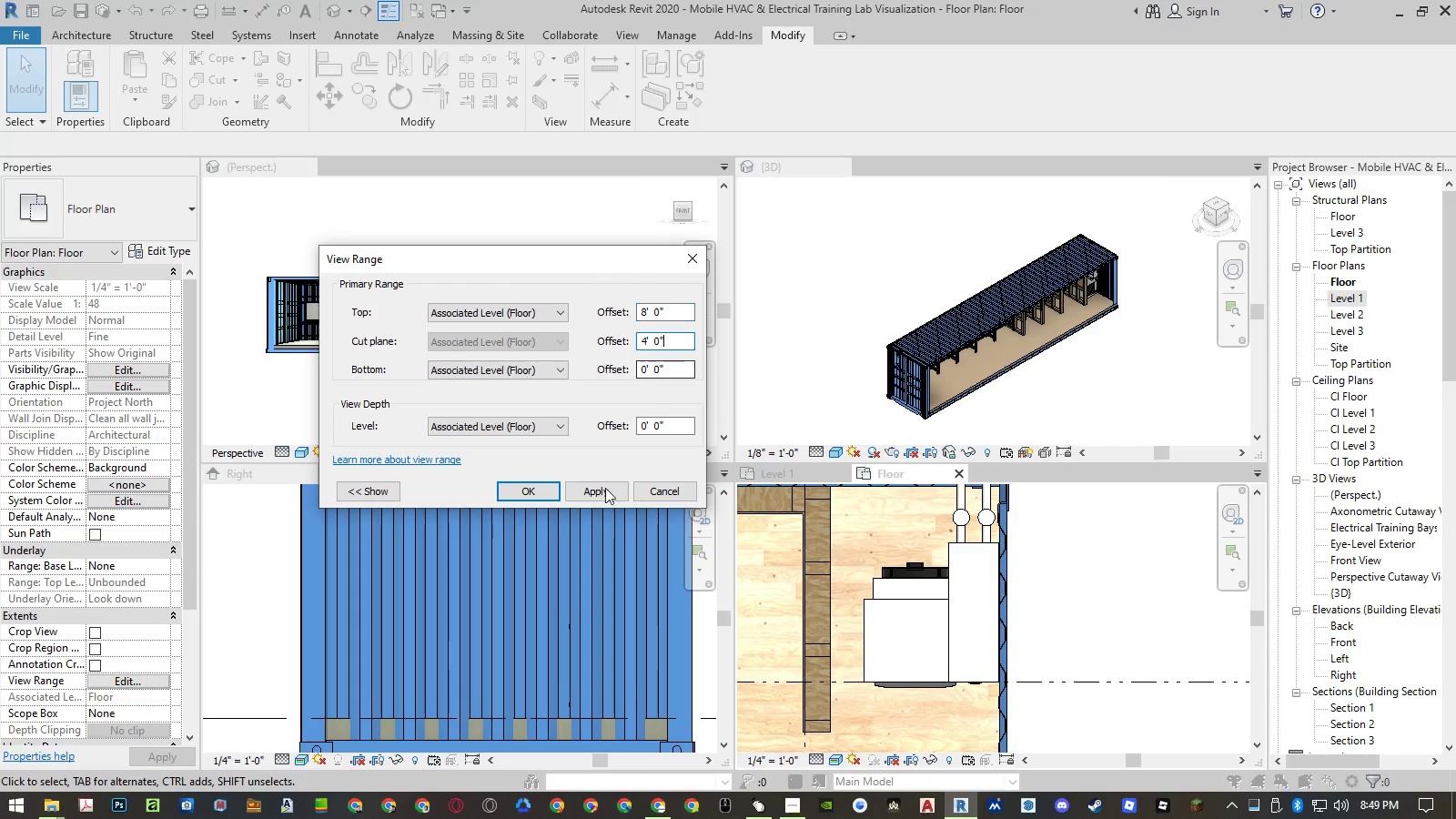 
double_click([605, 488])
 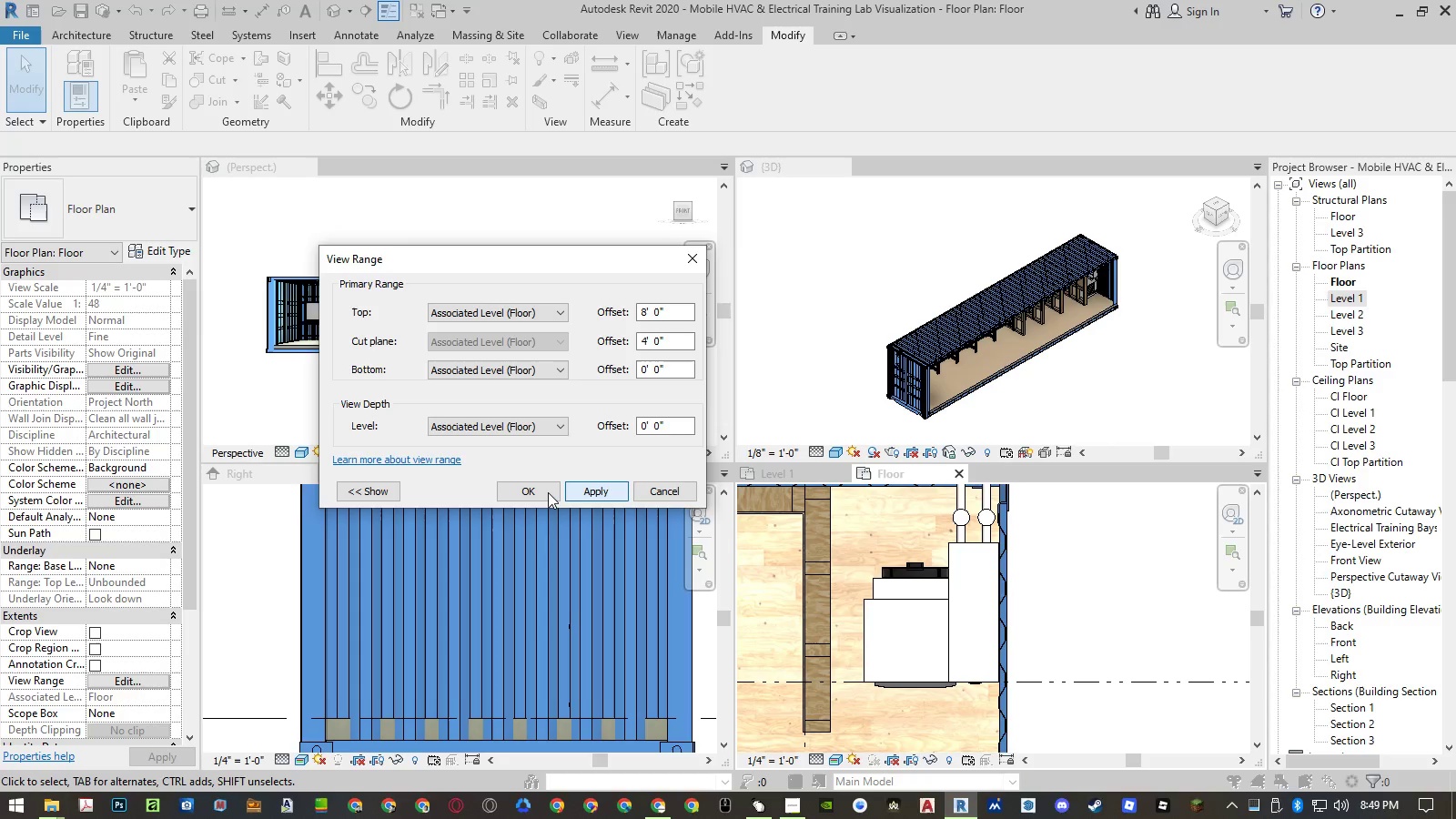 
left_click([544, 491])
 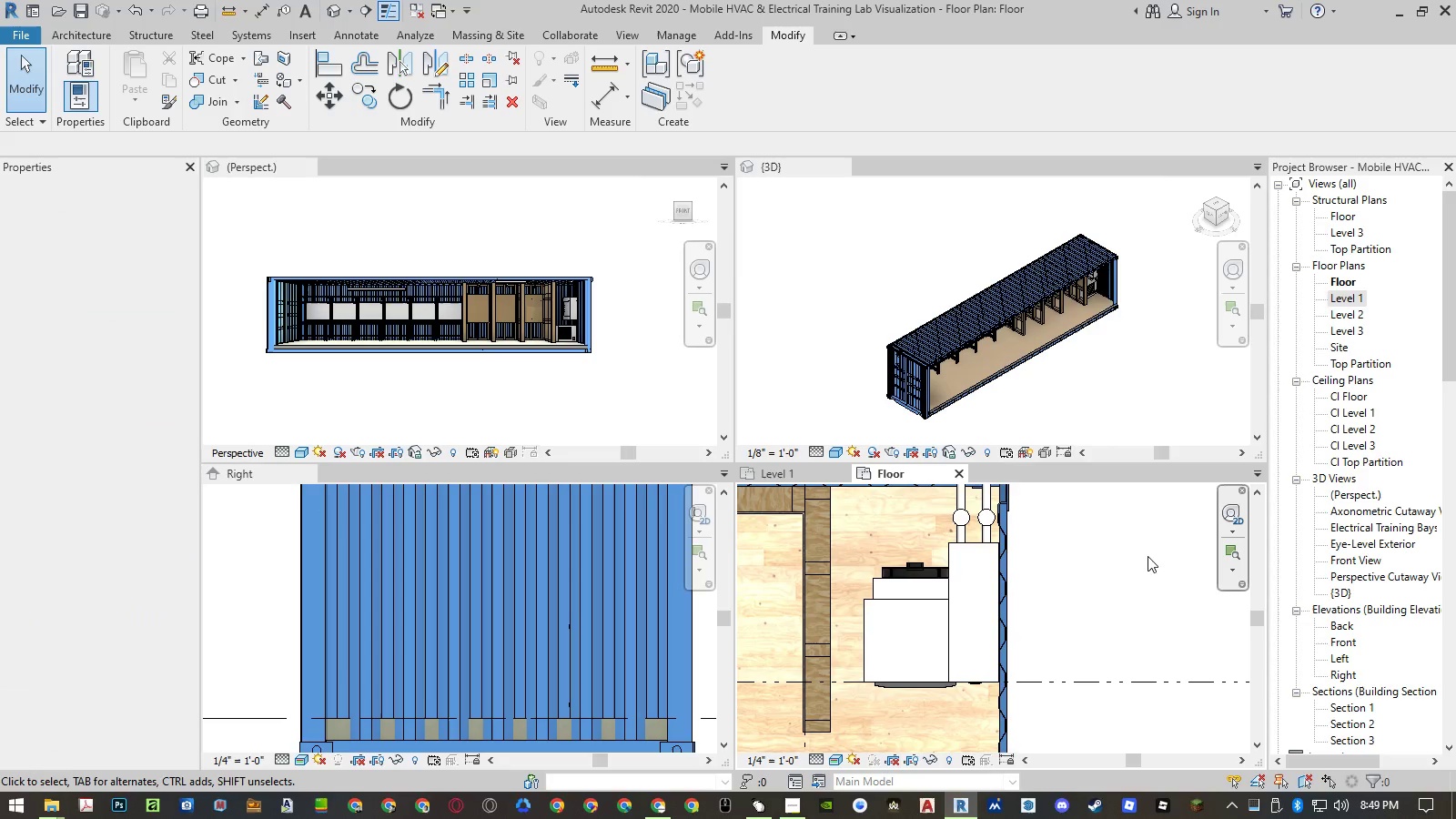 
scroll: coordinate [1155, 542], scroll_direction: down, amount: 8.0
 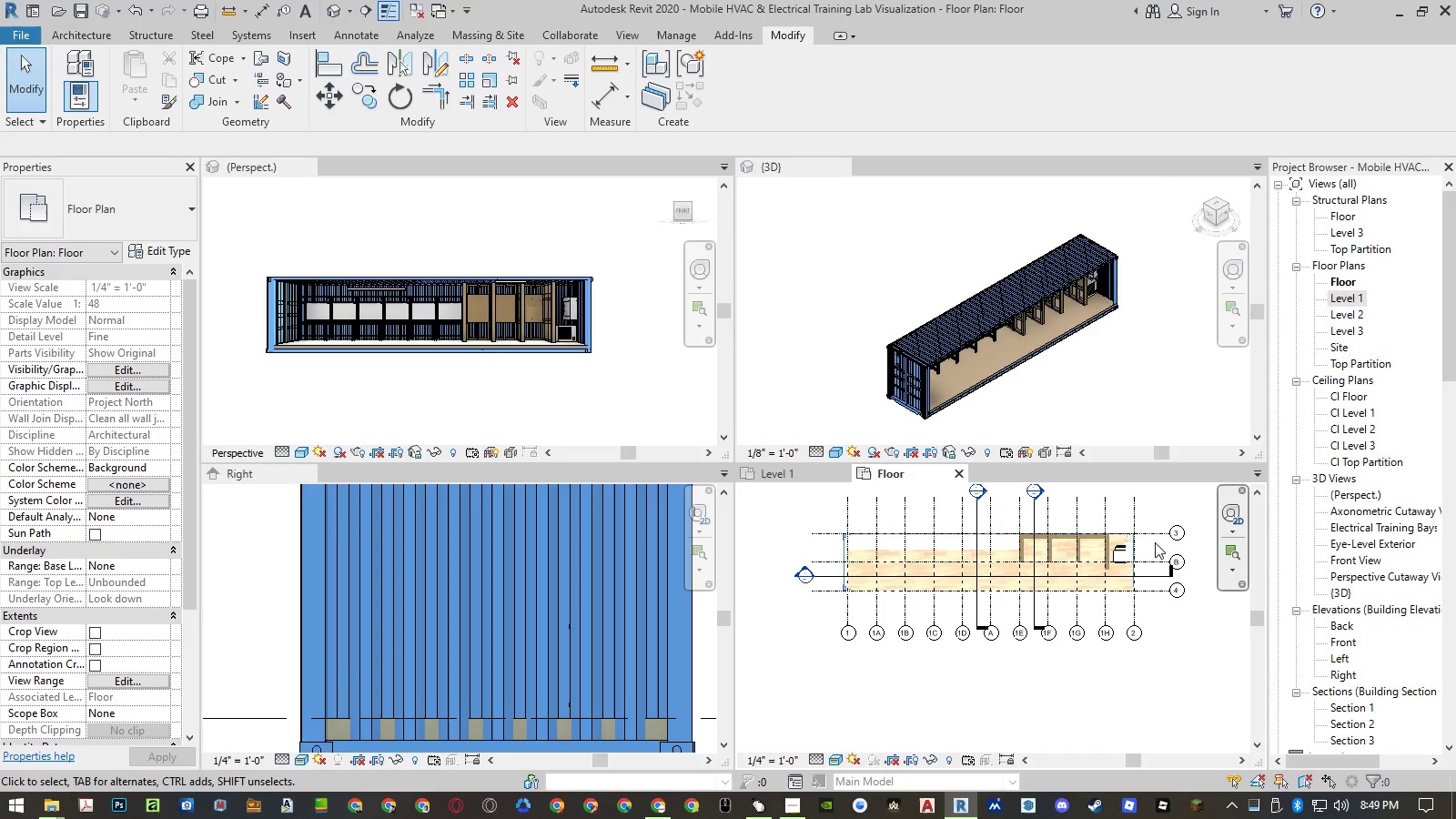 
scroll: coordinate [1107, 555], scroll_direction: up, amount: 2.0
 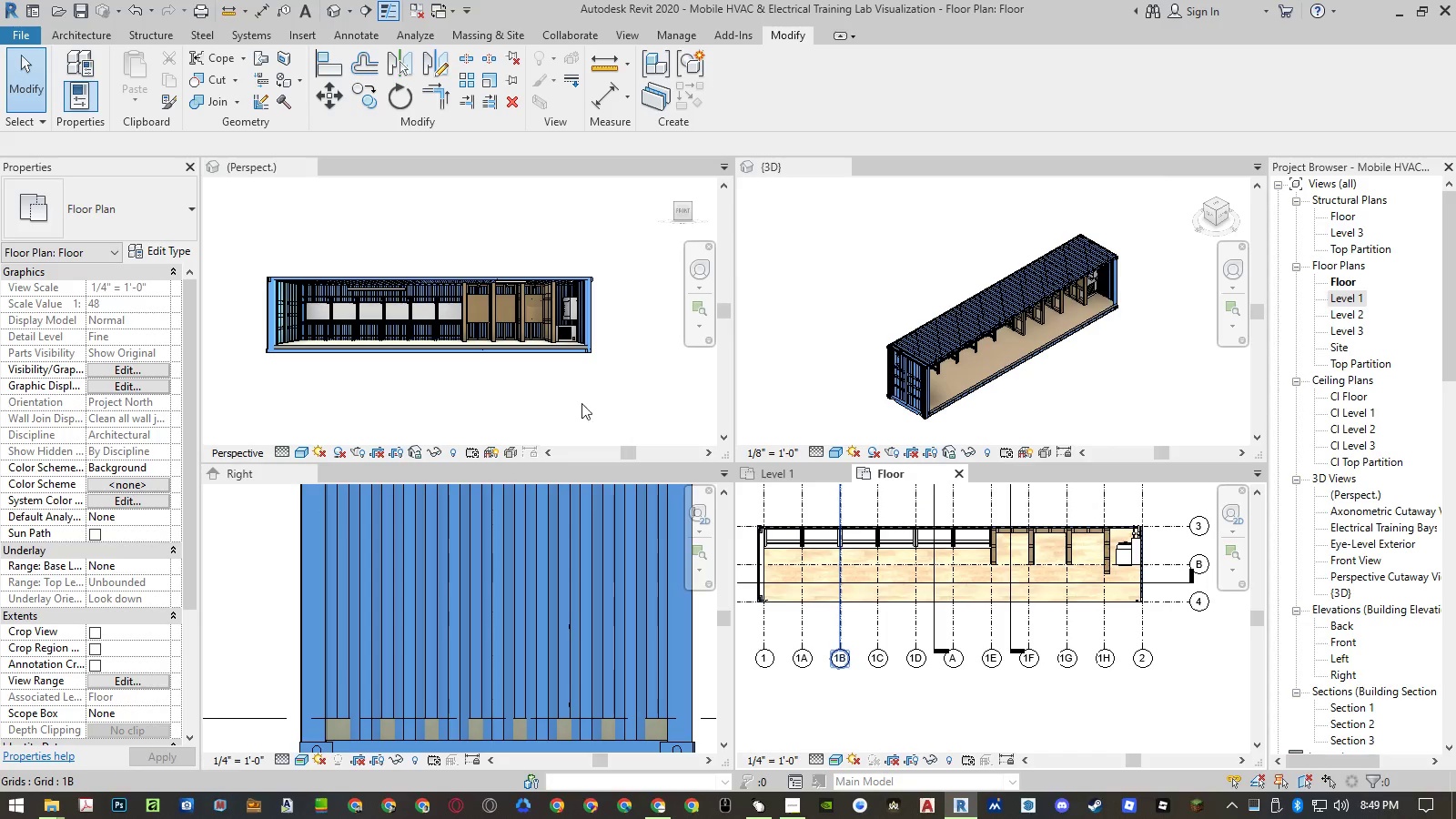 
left_click([569, 399])
 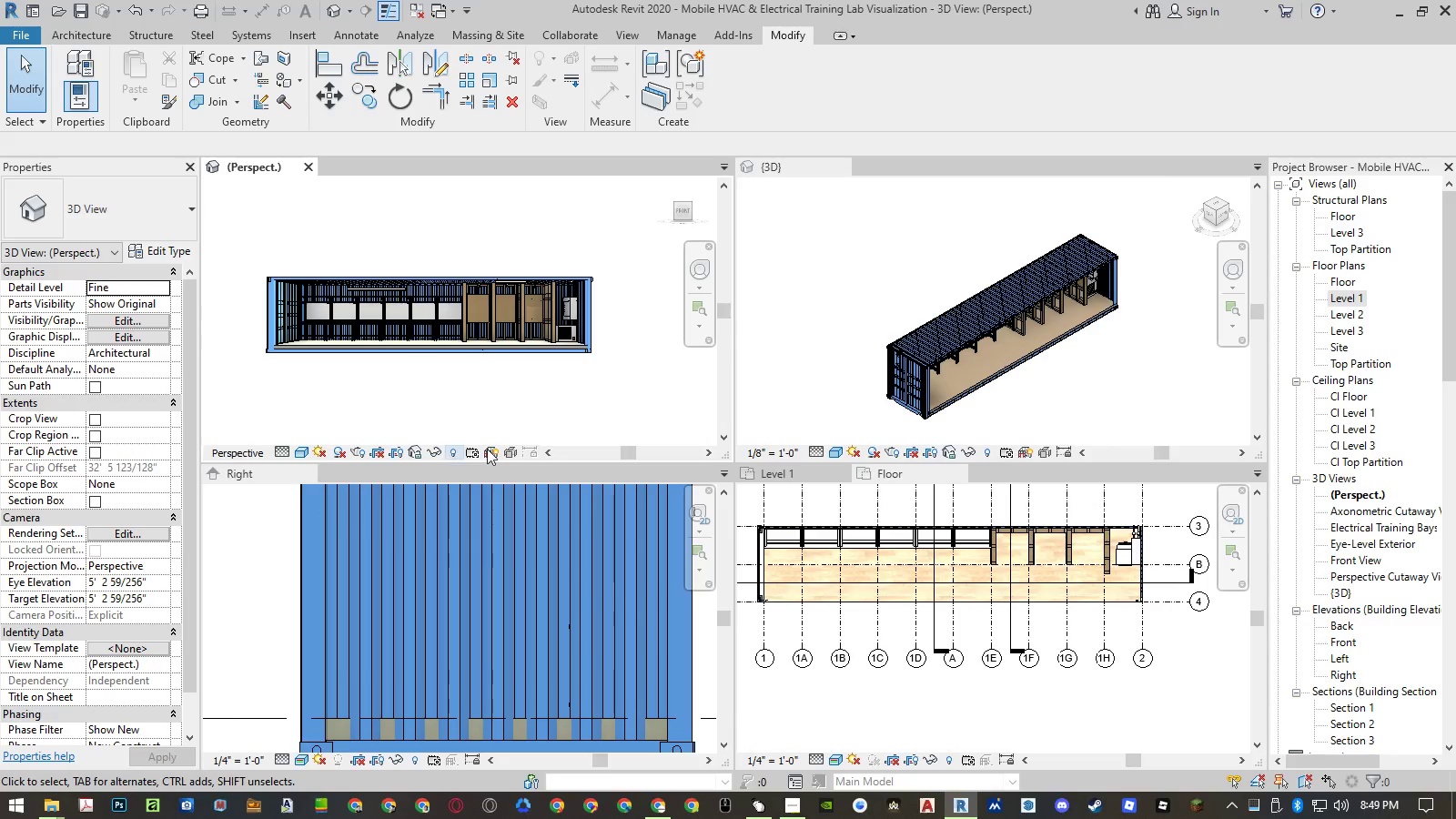 
left_click([804, 400])
 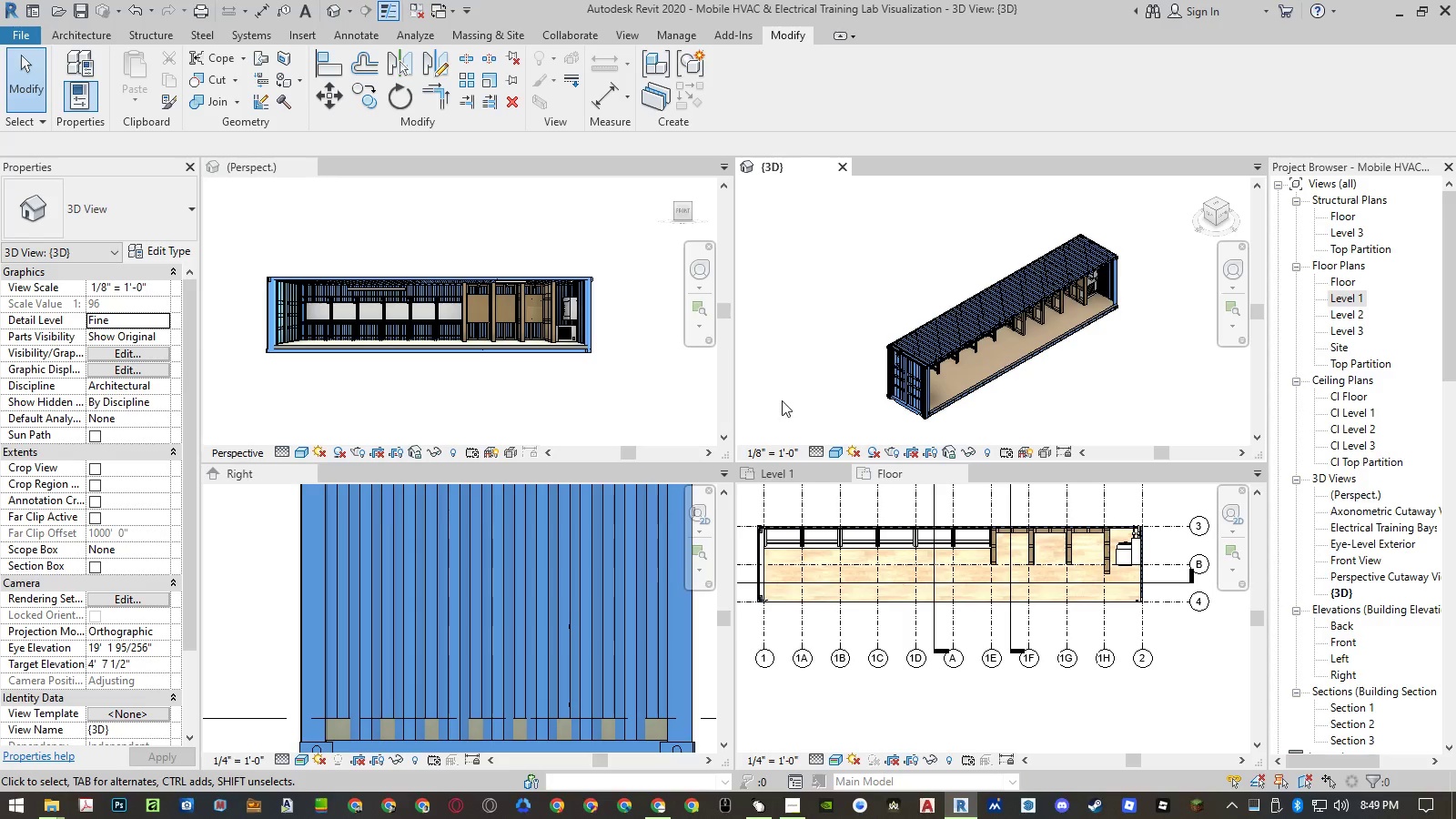 
scroll: coordinate [350, 329], scroll_direction: up, amount: 5.0
 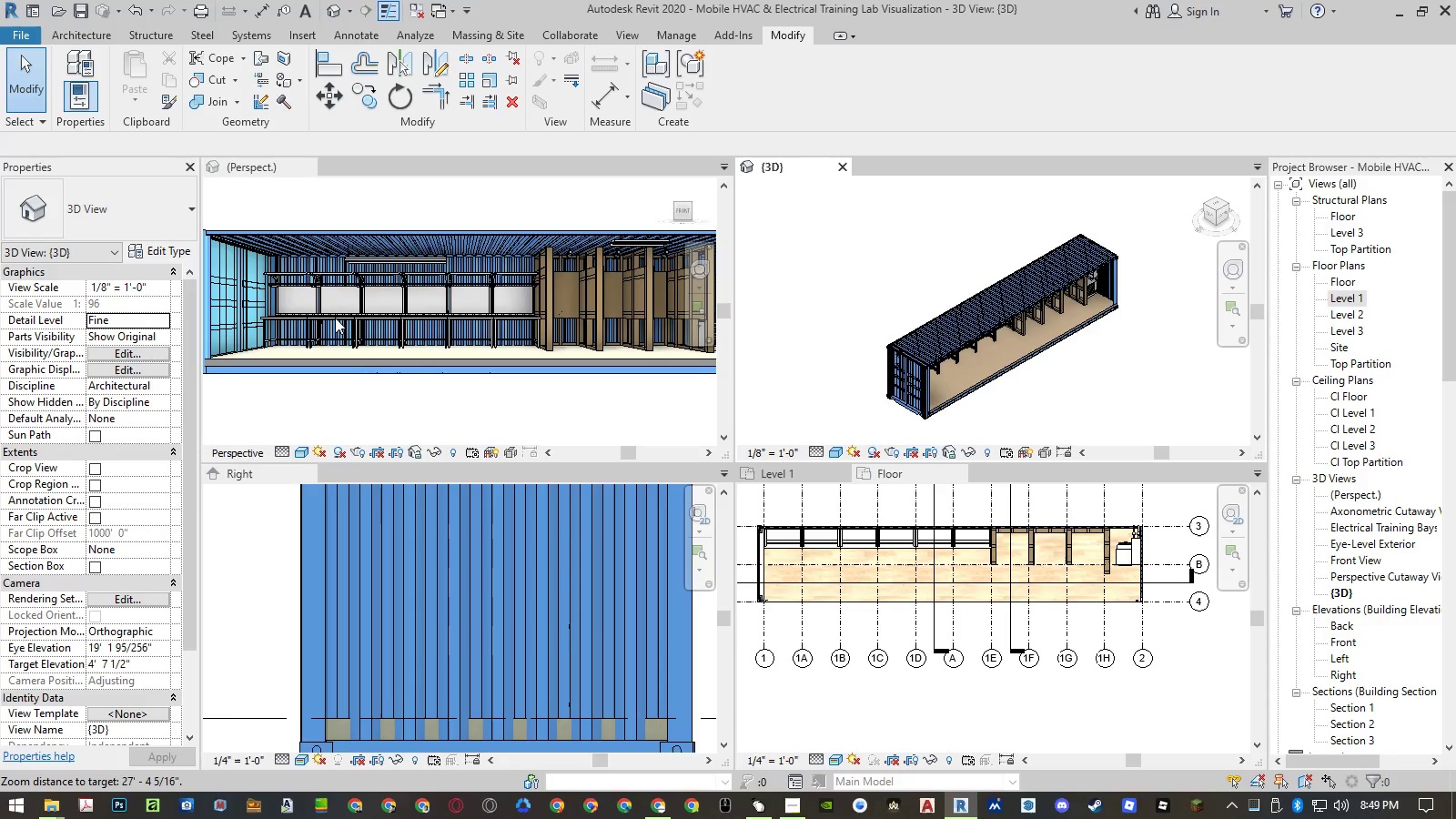 
scroll: coordinate [277, 330], scroll_direction: down, amount: 2.0
 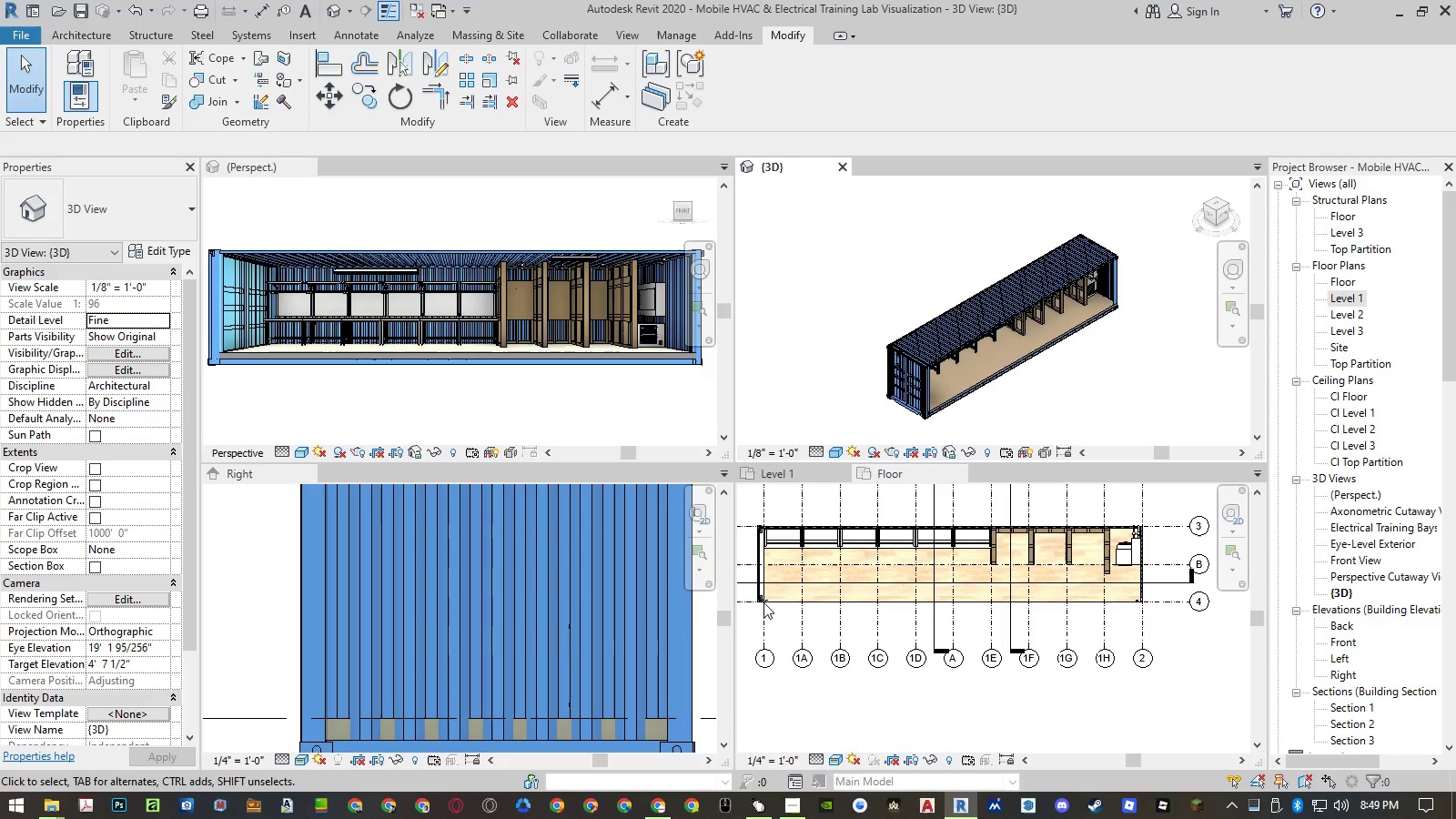 
left_click([255, 565])
 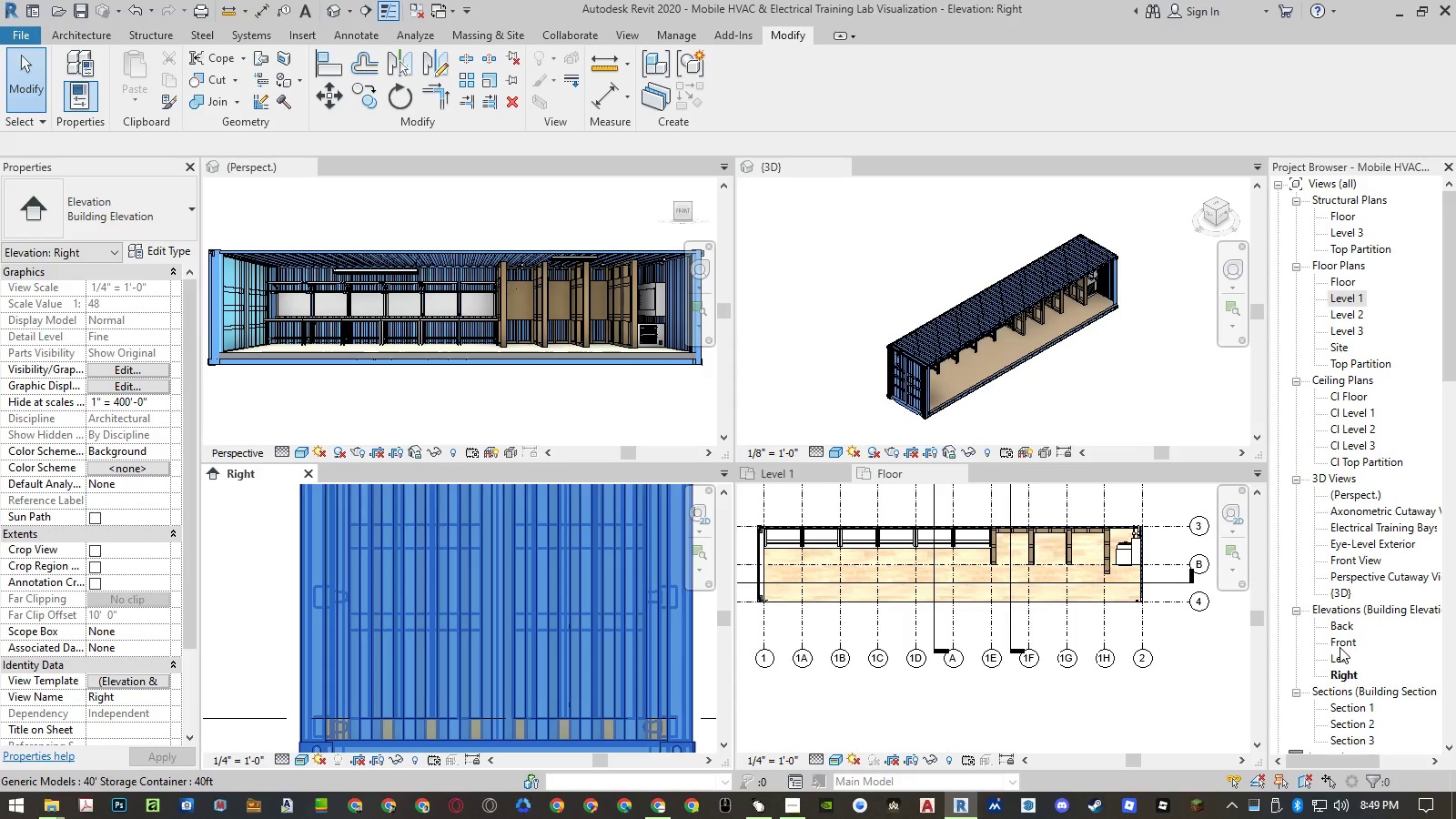 
double_click([1340, 647])
 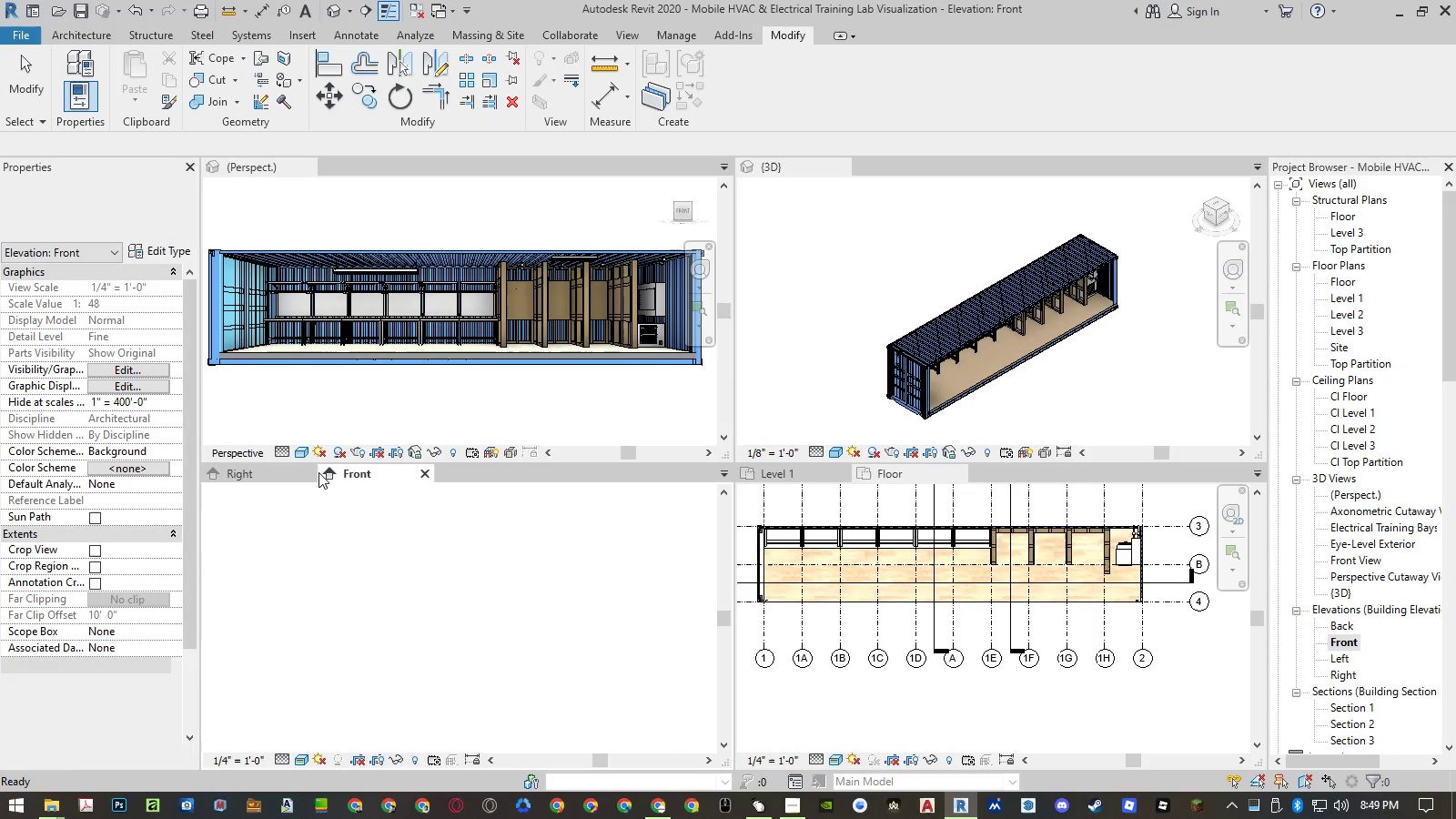 
left_click([311, 472])
 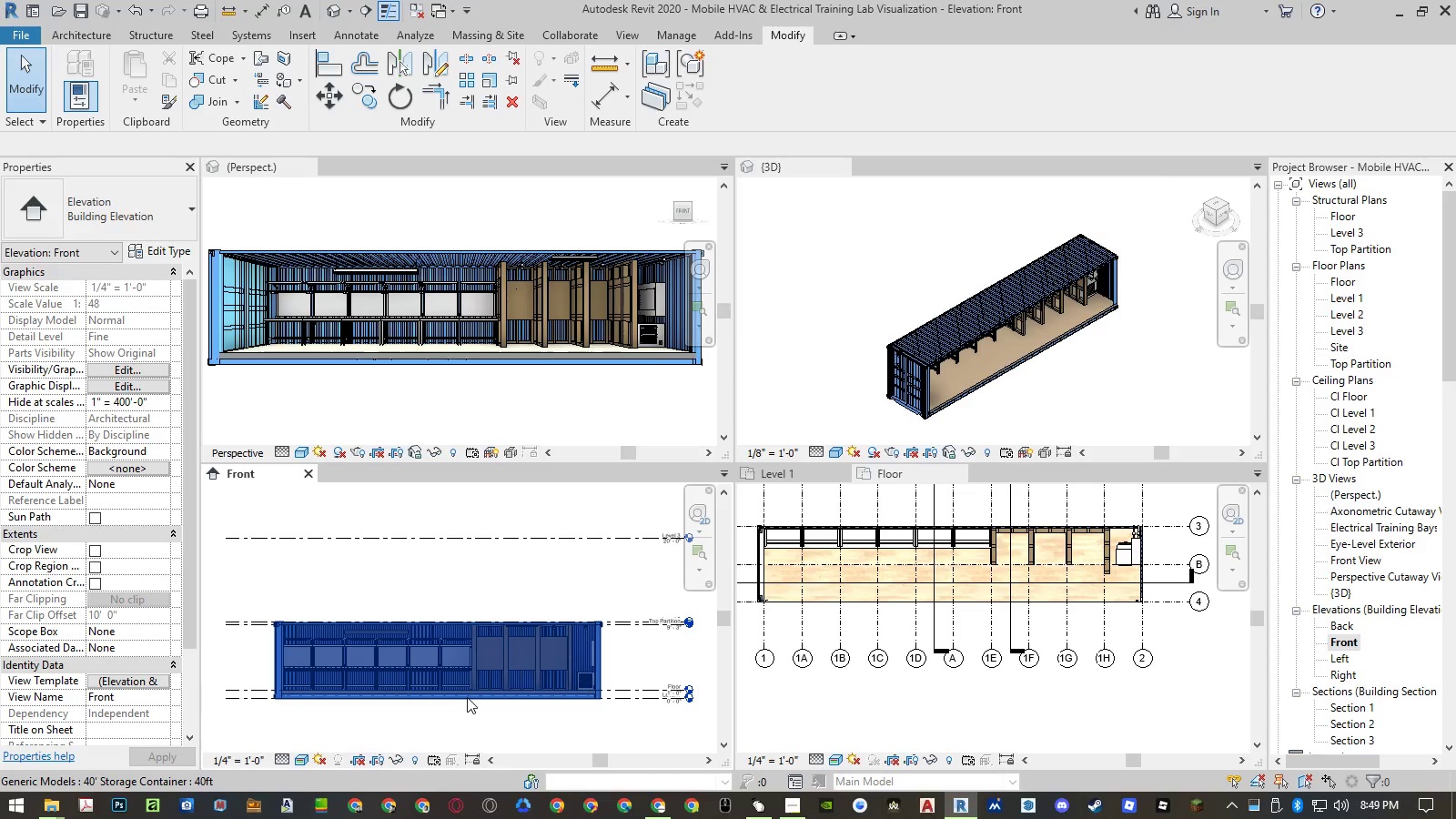 
left_click_drag(start_coordinate=[540, 562], to_coordinate=[500, 517])
 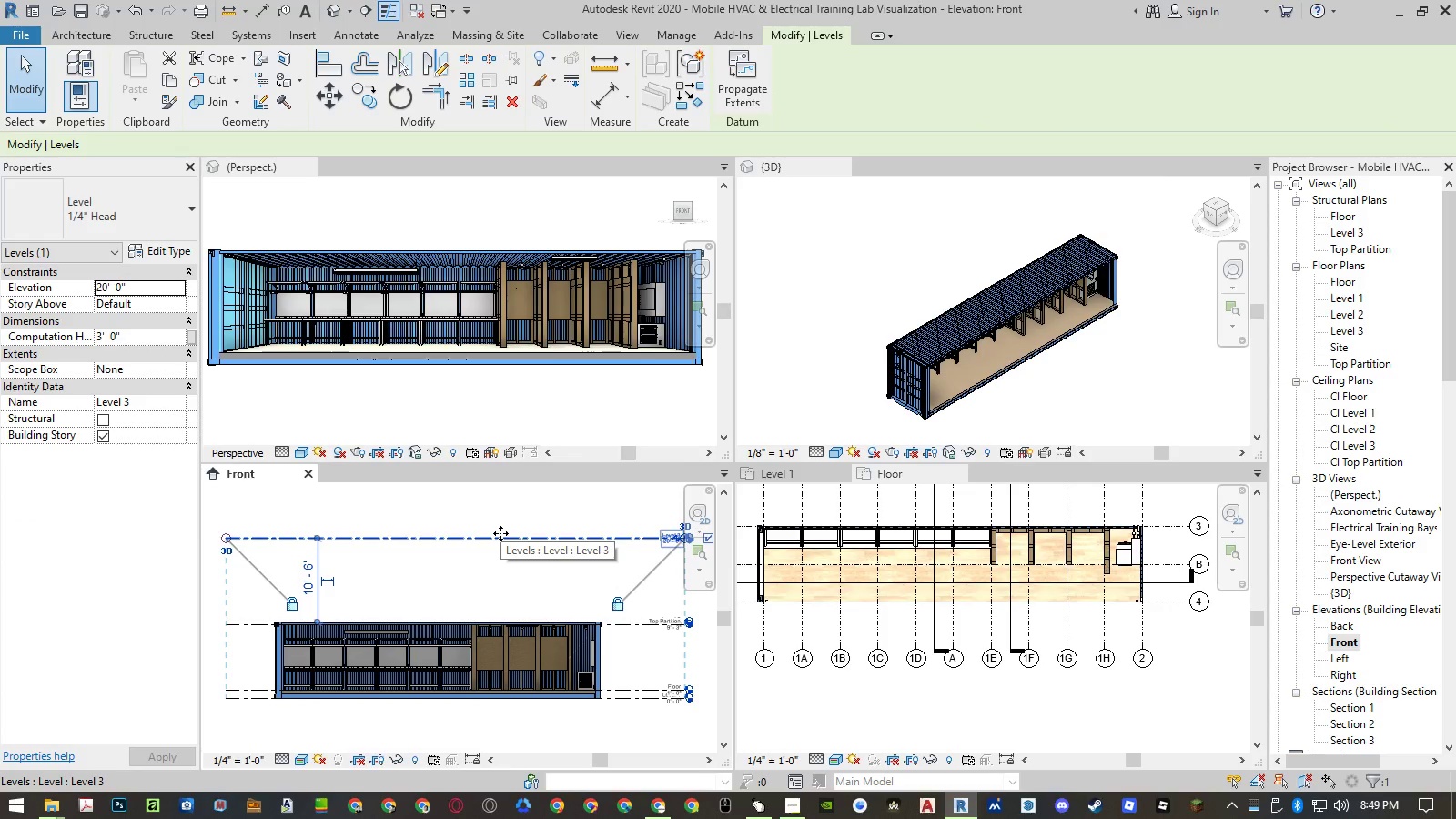 
left_click([460, 568])
 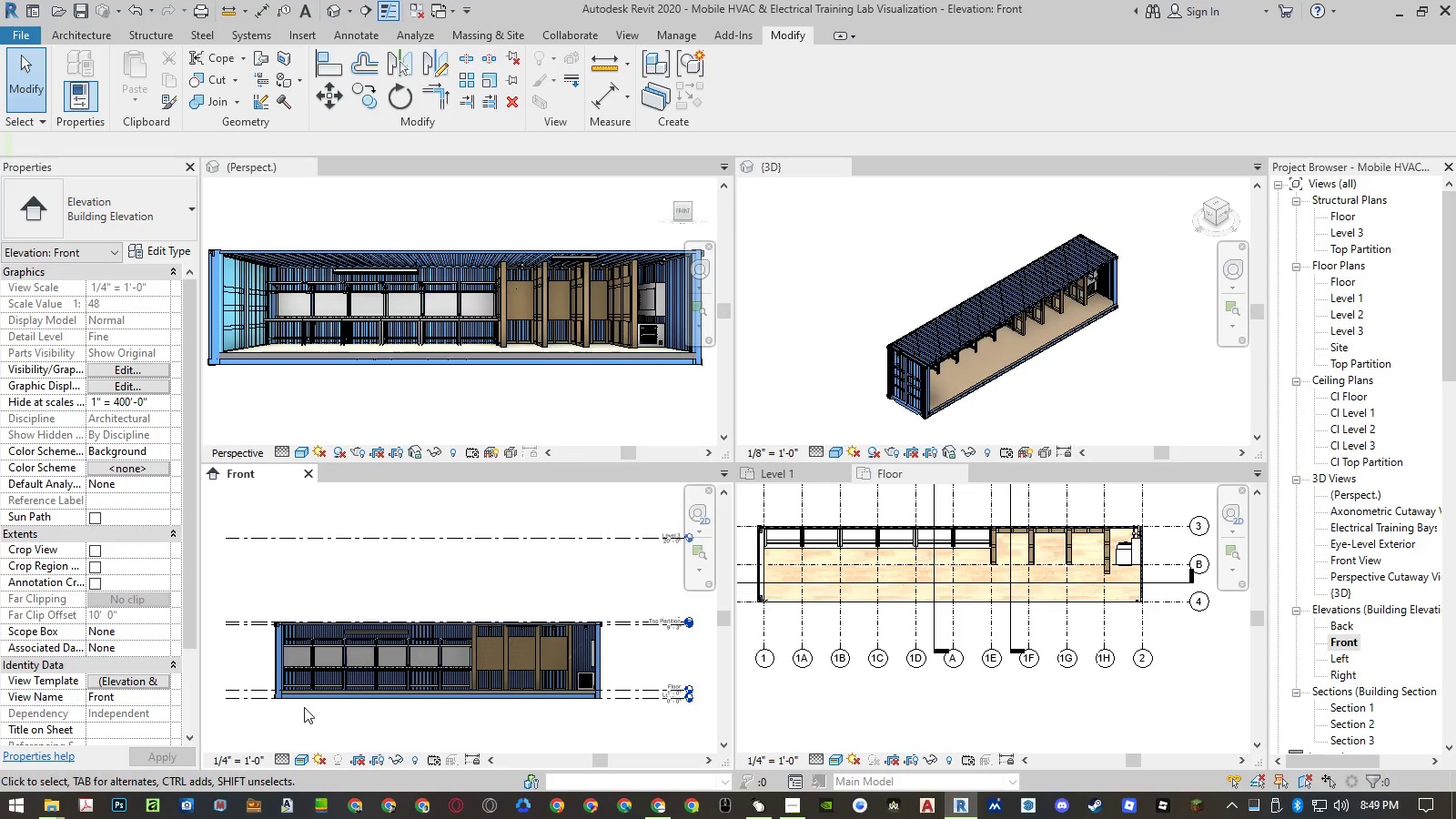 
scroll: coordinate [302, 708], scroll_direction: up, amount: 4.0
 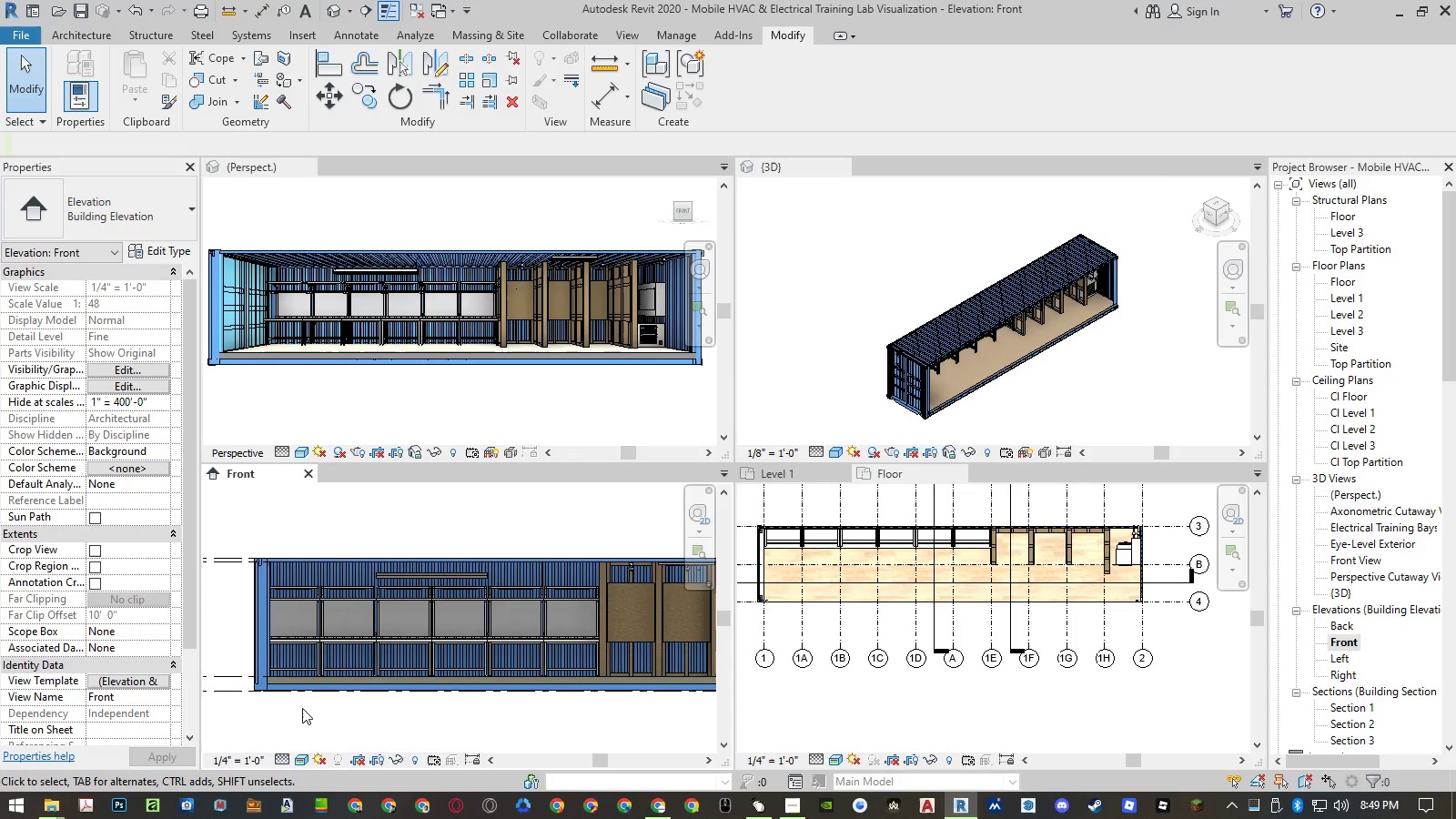 
scroll: coordinate [381, 605], scroll_direction: down, amount: 3.0
 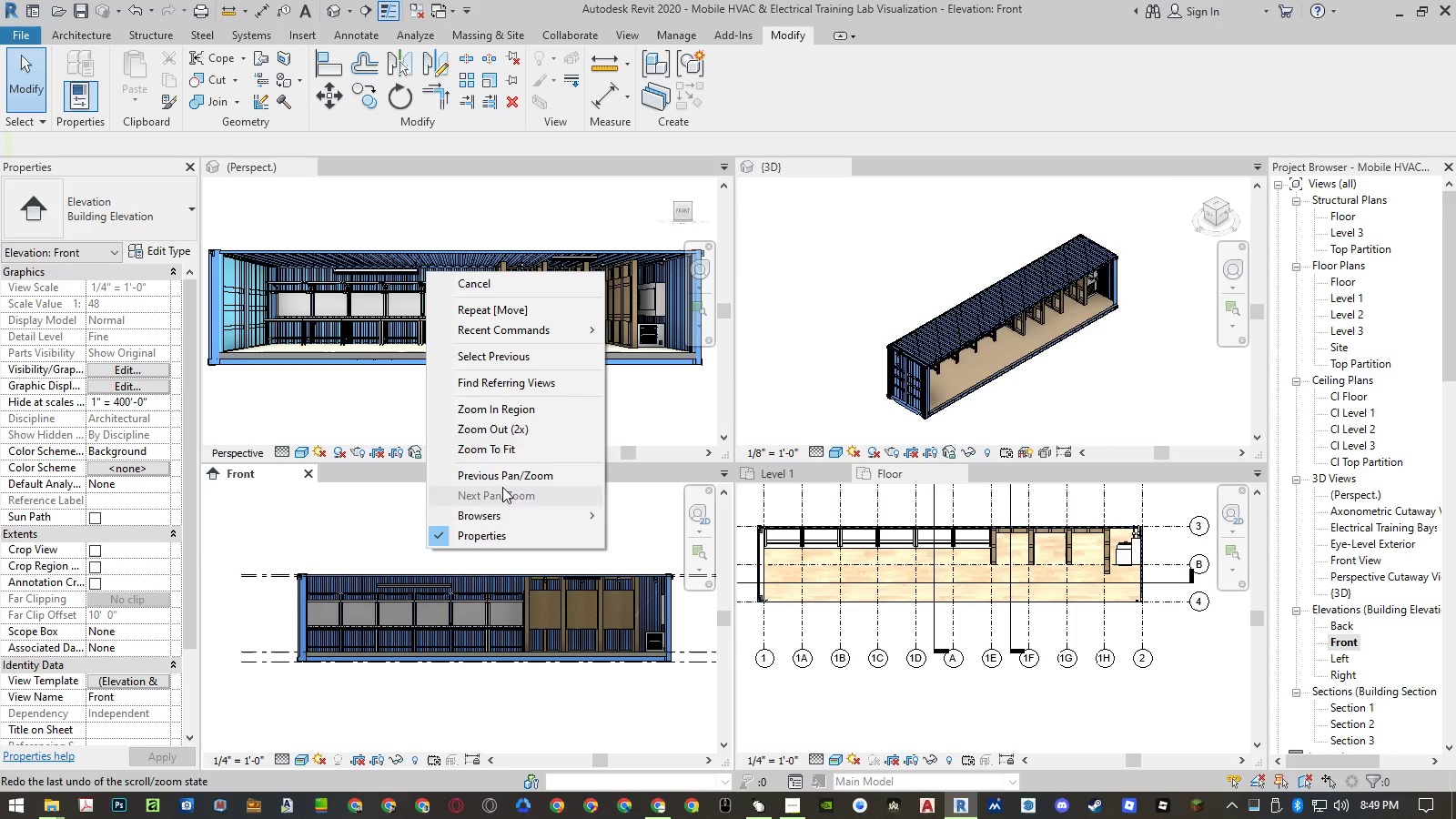 
left_click([510, 414])
 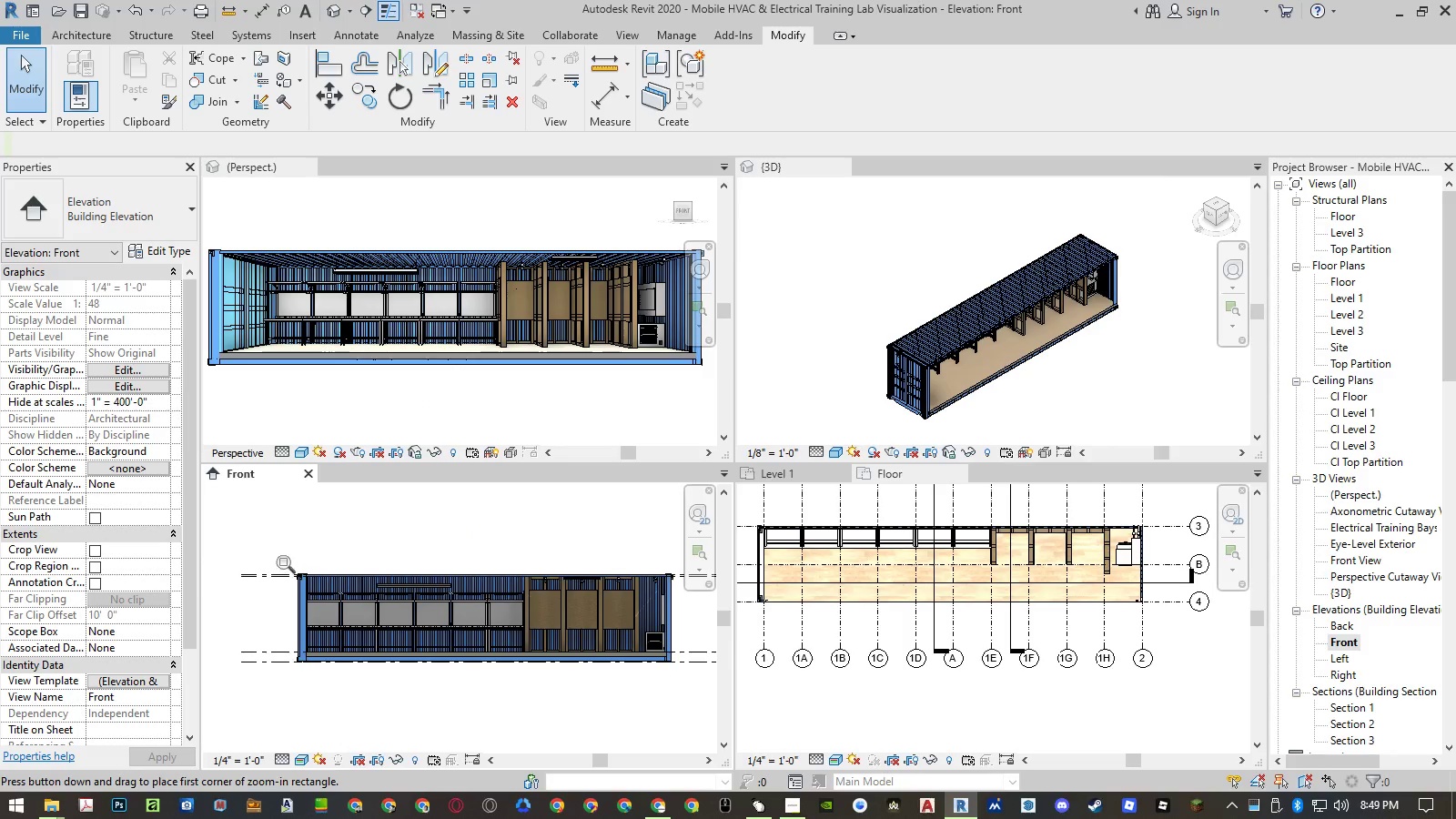 
left_click_drag(start_coordinate=[271, 545], to_coordinate=[688, 696])
 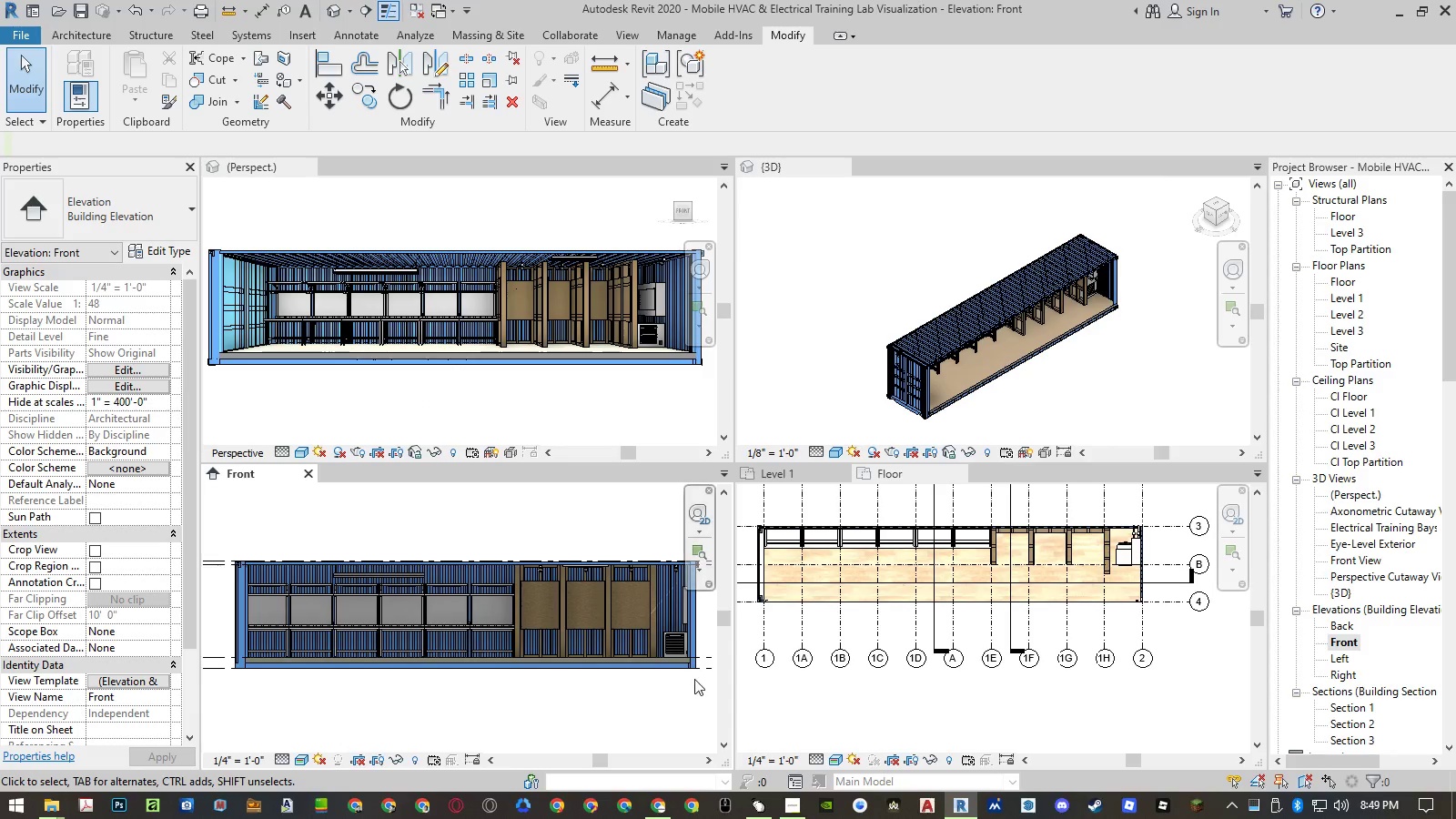 
scroll: coordinate [698, 645], scroll_direction: up, amount: 7.0
 